 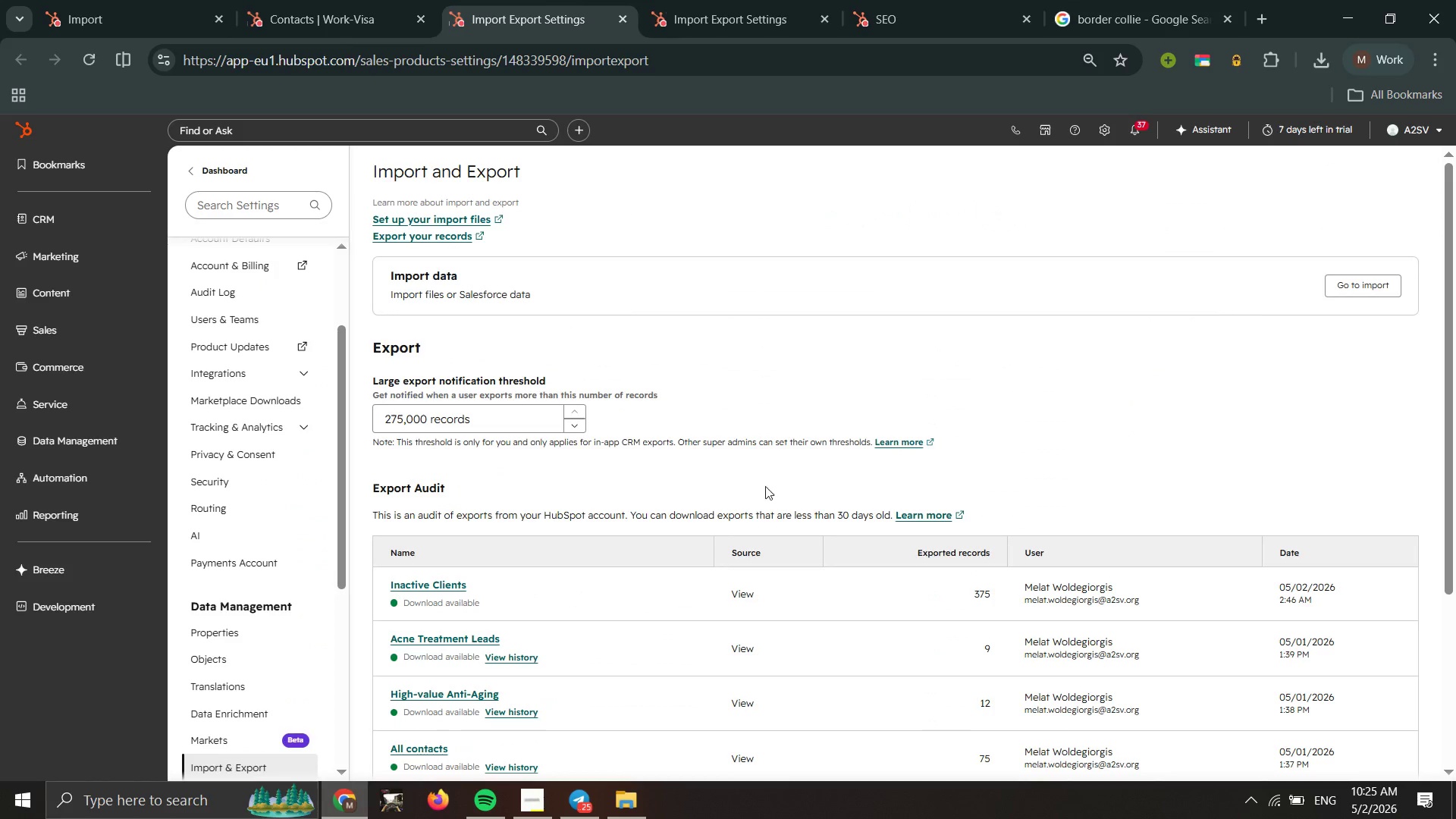 
left_click([791, 15])
 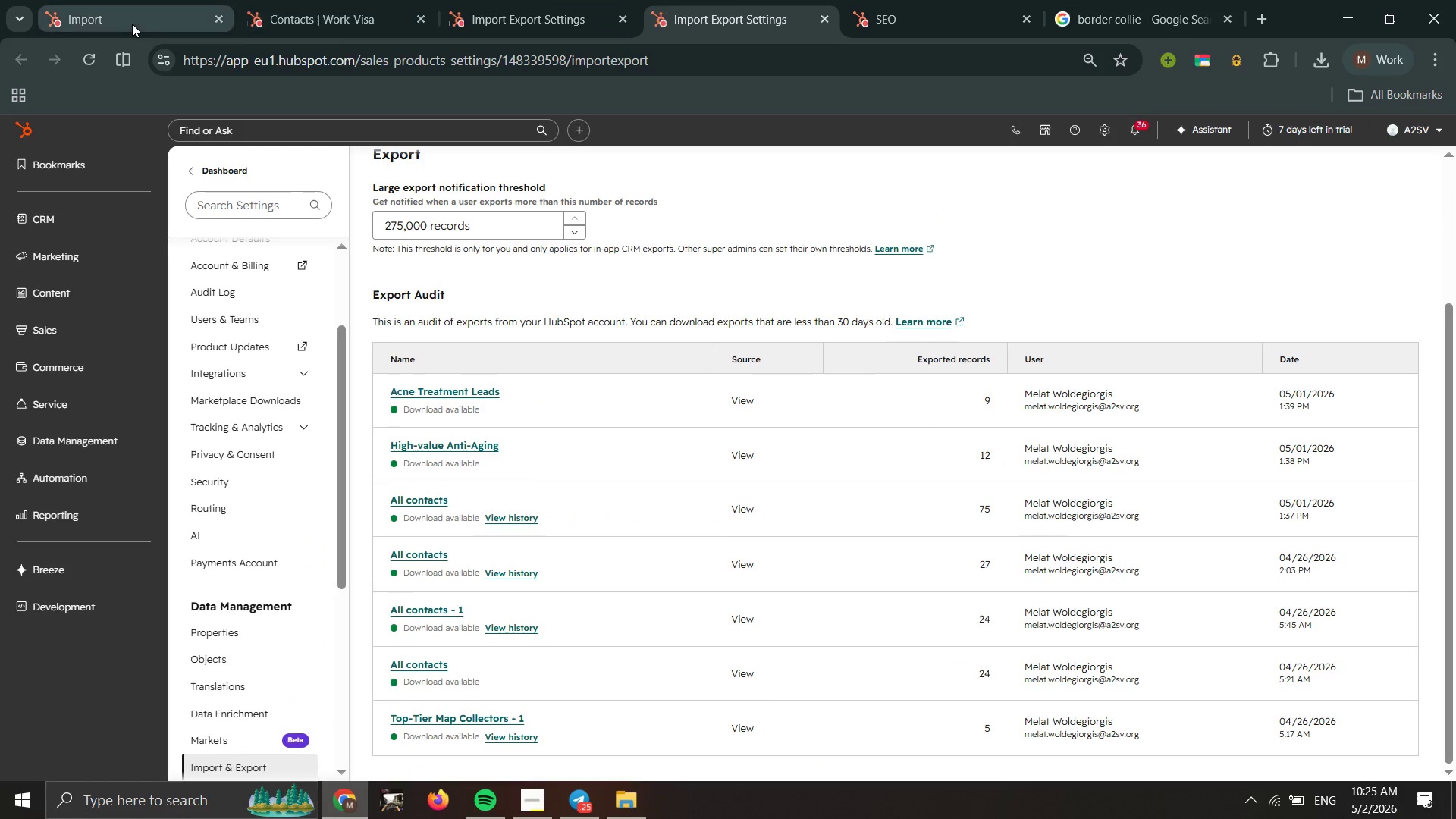 
left_click([130, 24])
 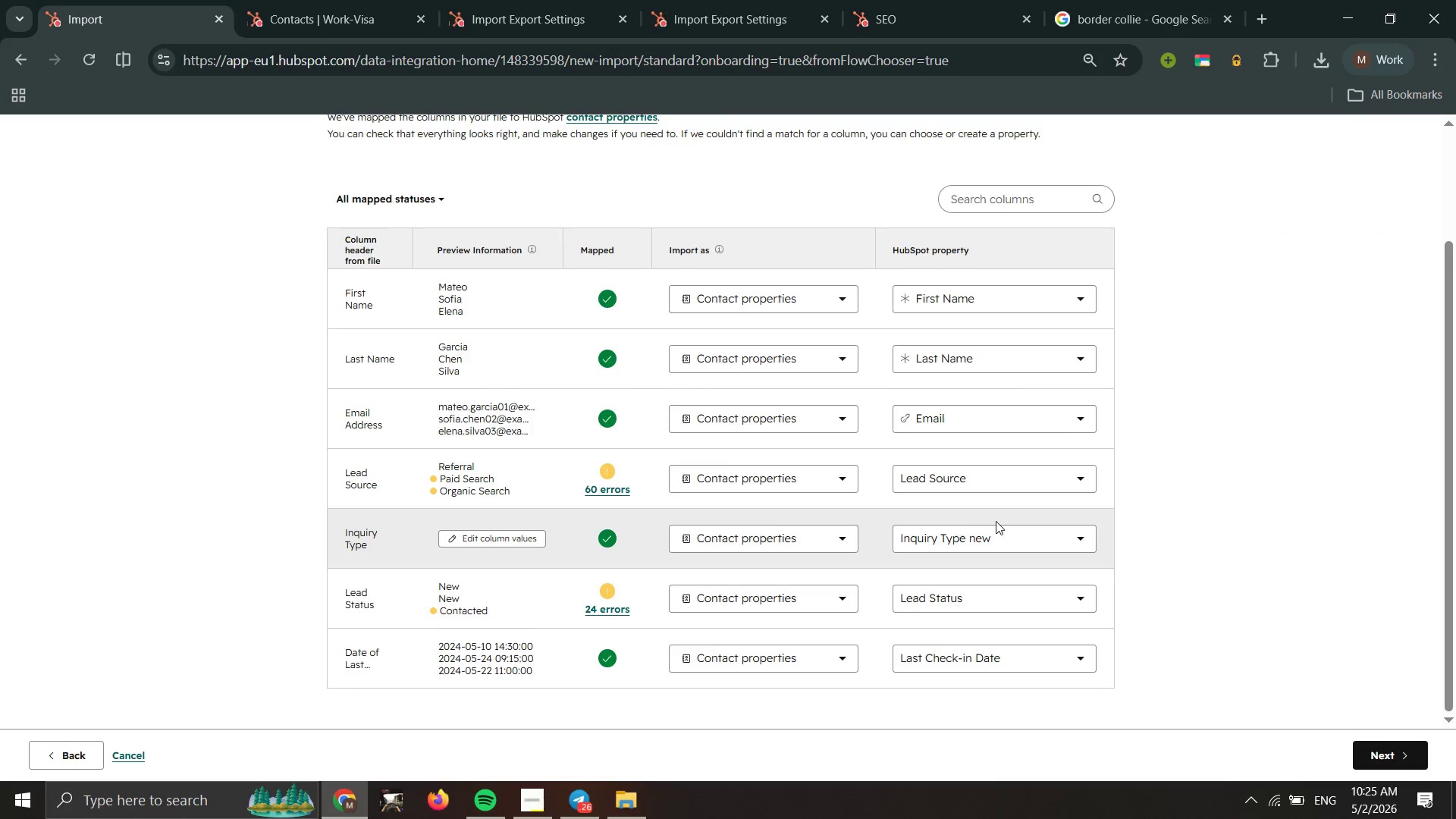 
left_click([996, 539])
 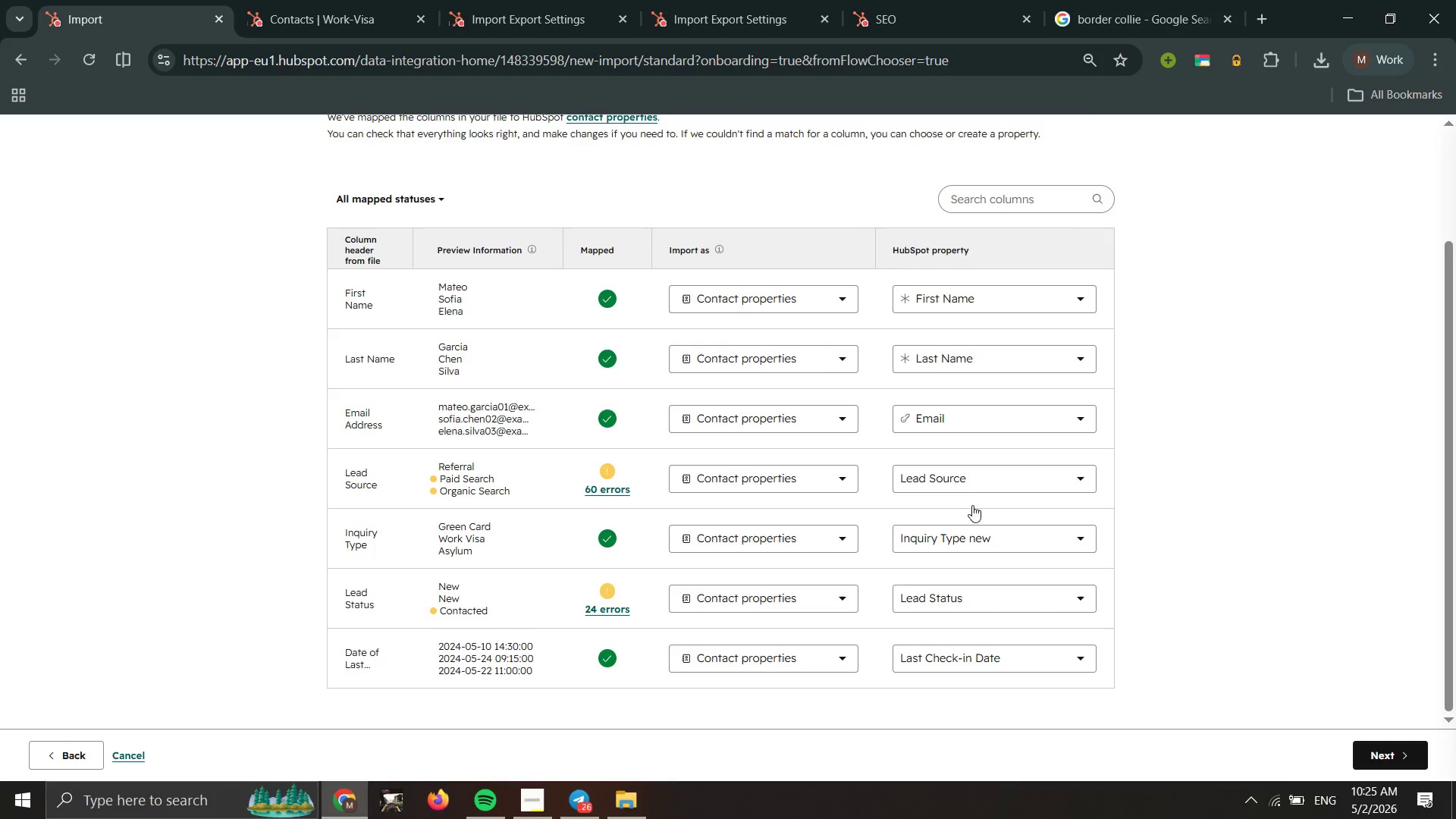 
wait(6.57)
 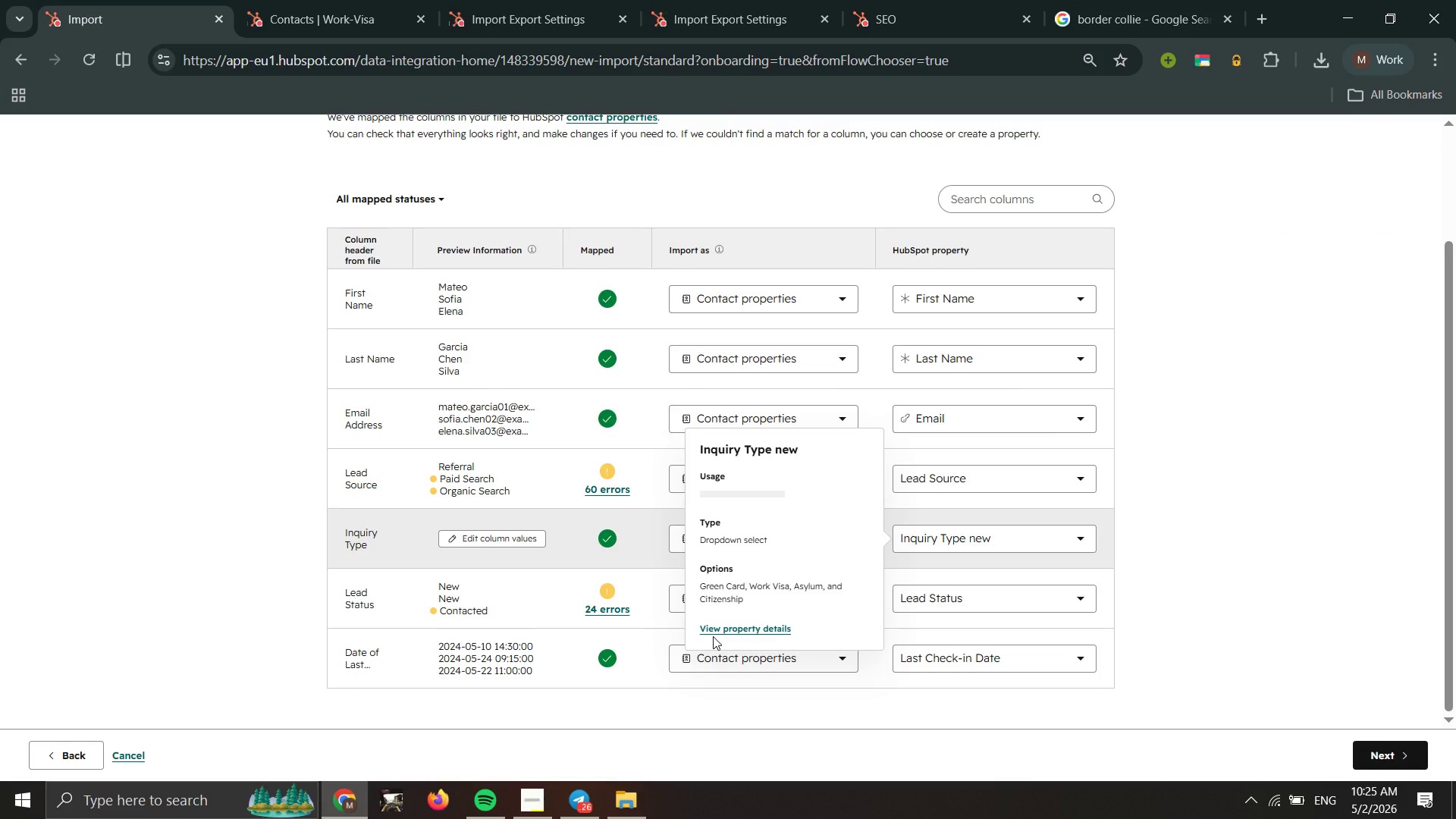 
mouse_move([1250, 413])
 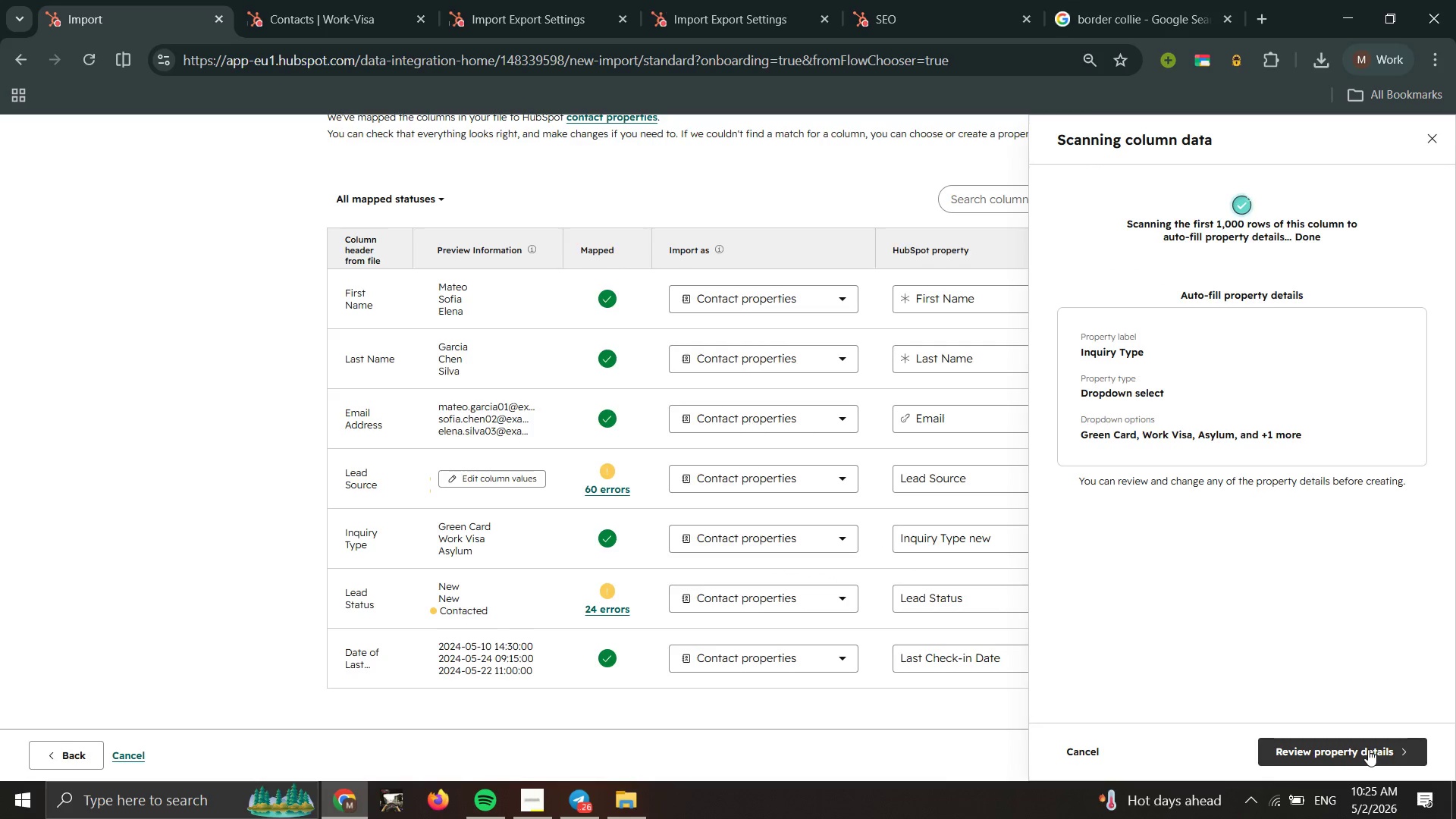 
left_click([1368, 749])
 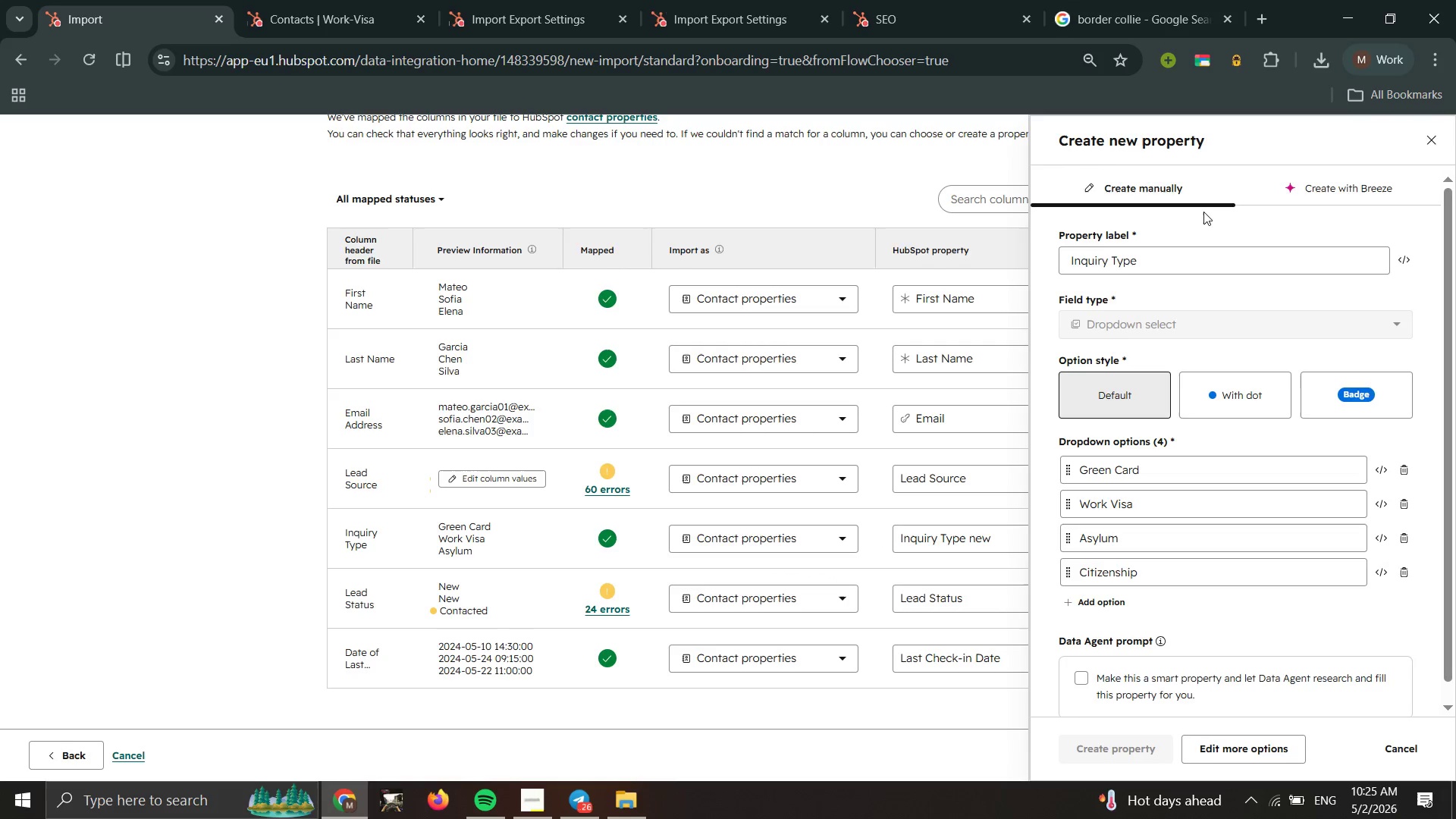 
left_click_drag(start_coordinate=[1203, 270], to_coordinate=[1028, 280])
 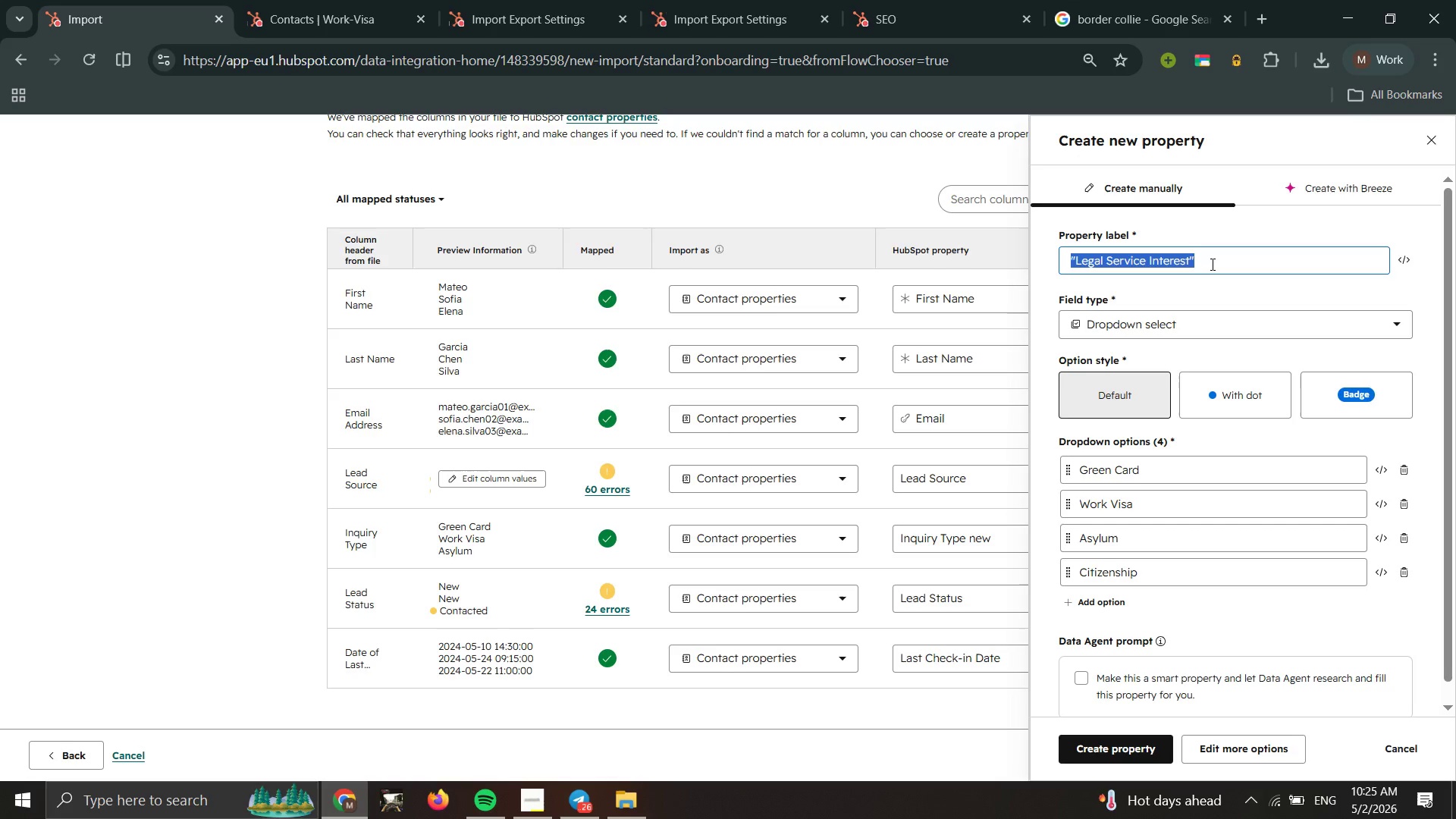 
key(Control+V)
 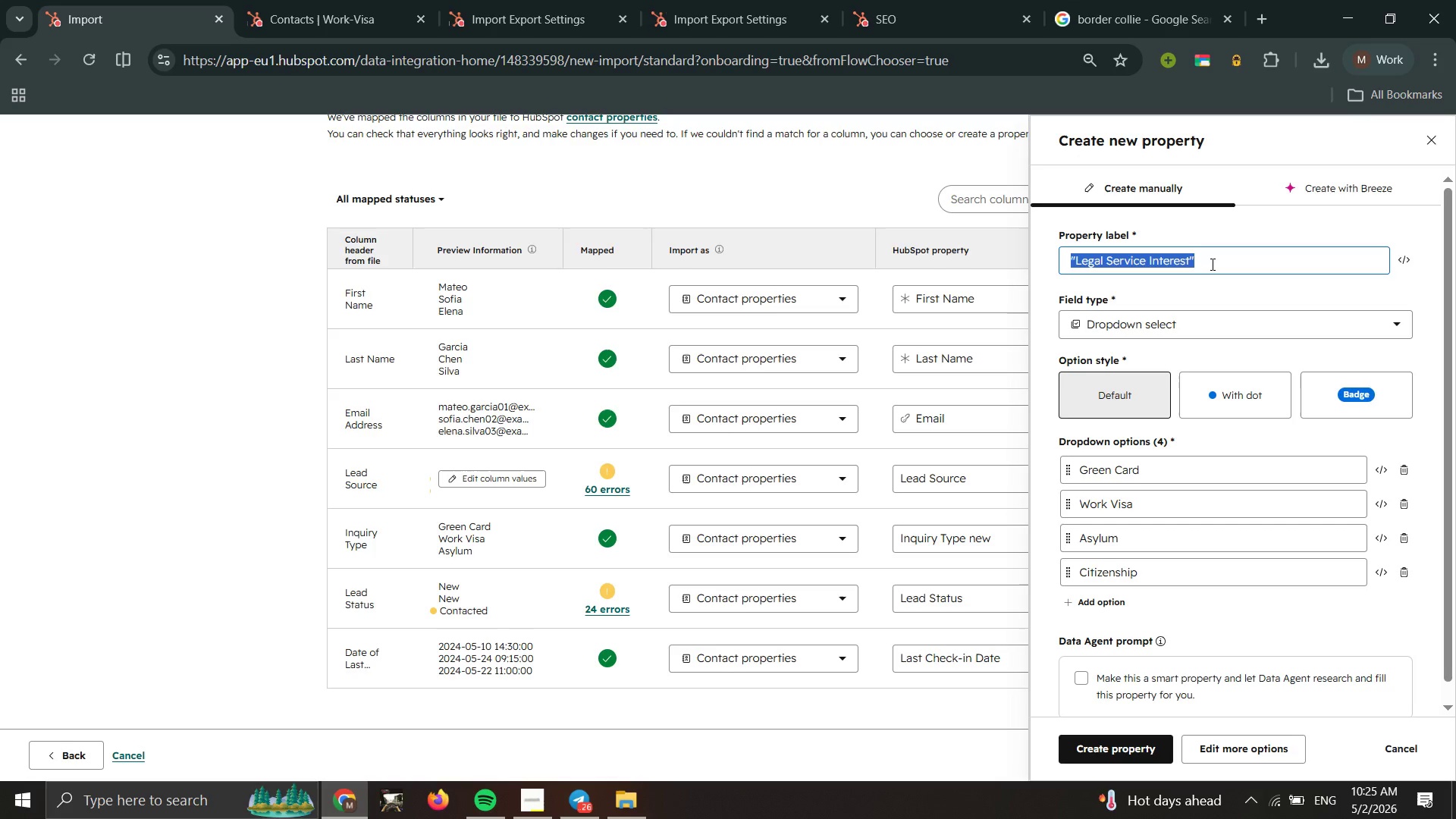 
left_click_drag(start_coordinate=[1211, 264], to_coordinate=[1223, 269])
 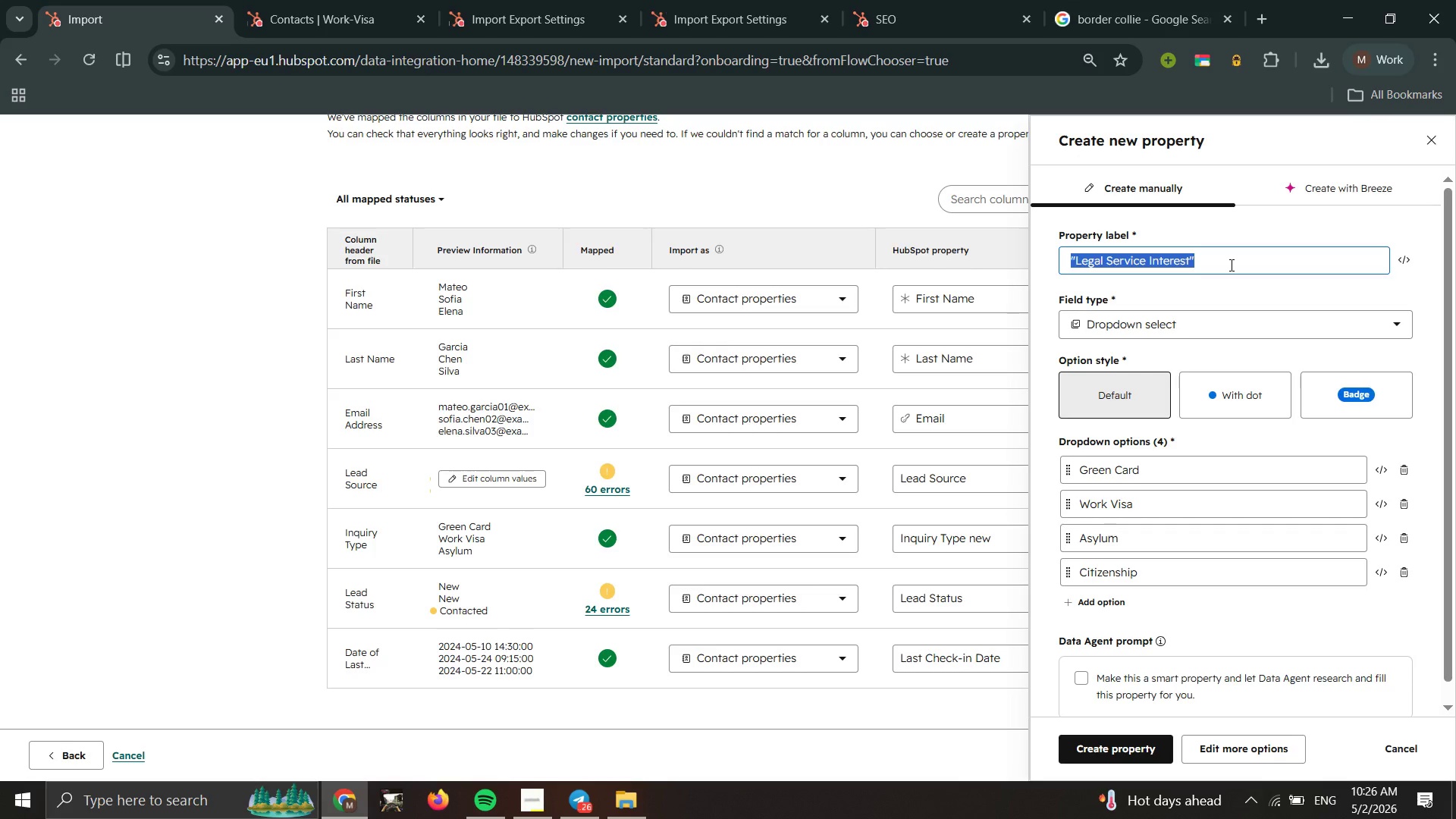 
left_click([0, 0])
 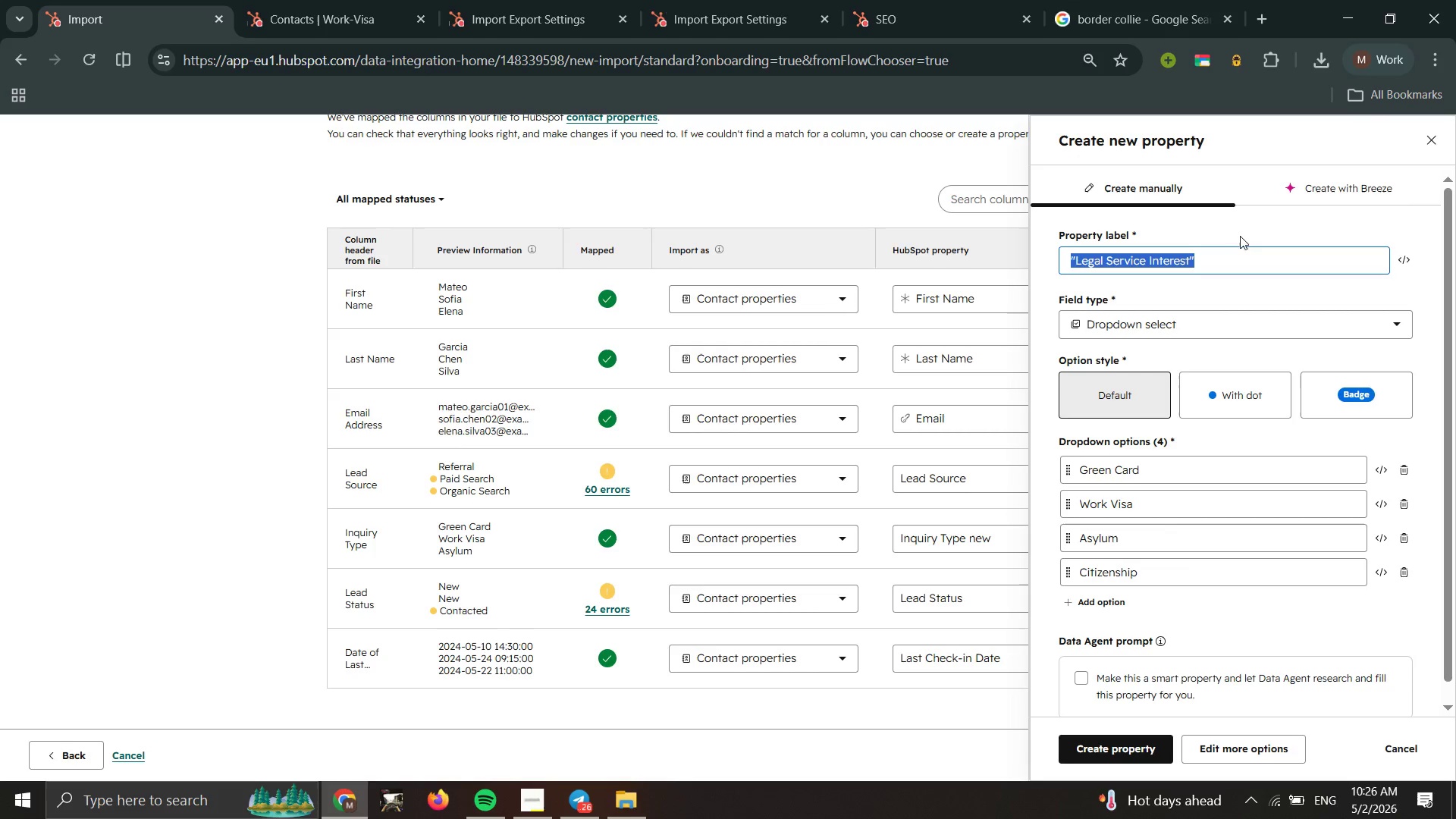 
left_click([1240, 256])
 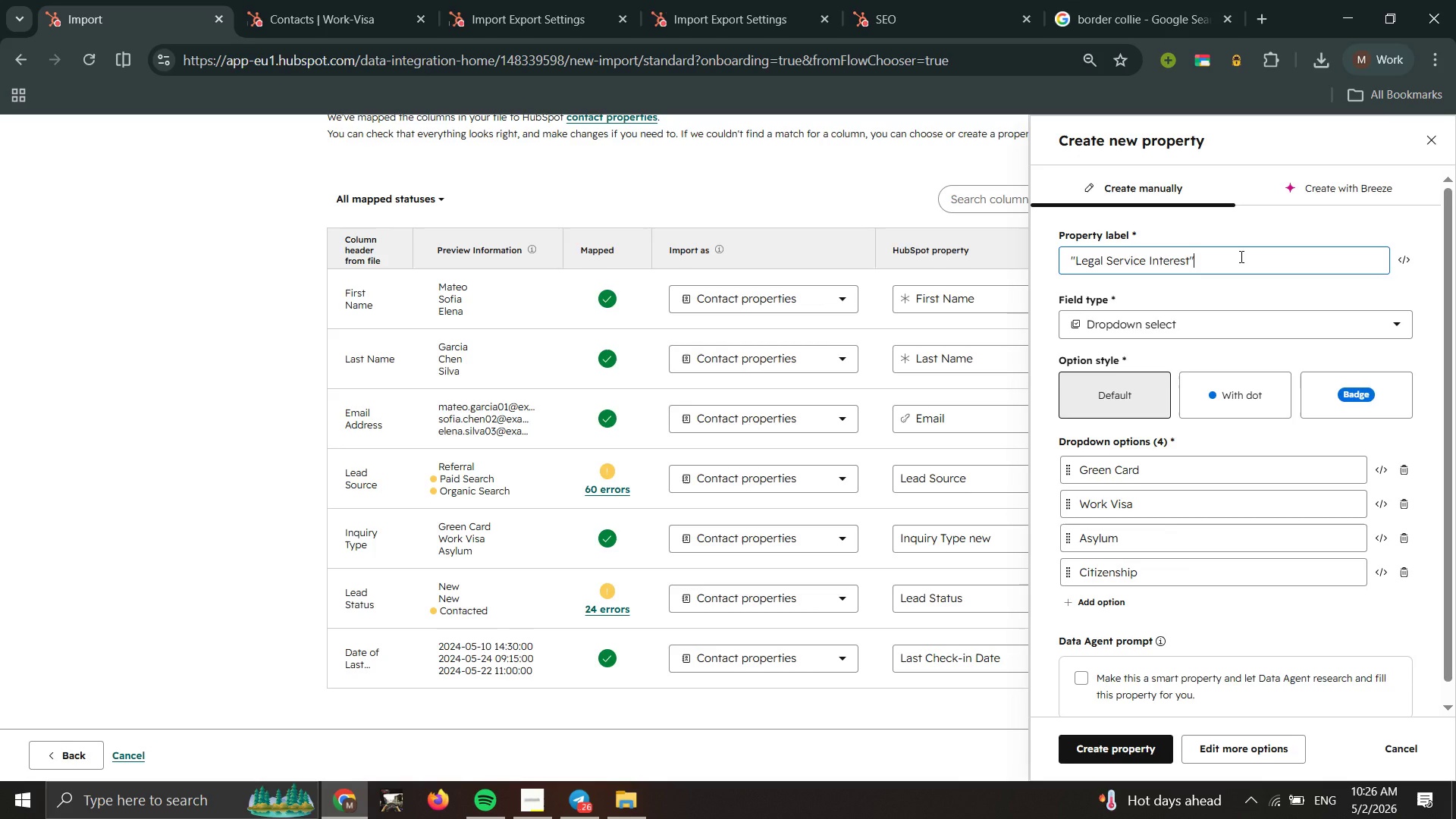 
key(Backspace)
 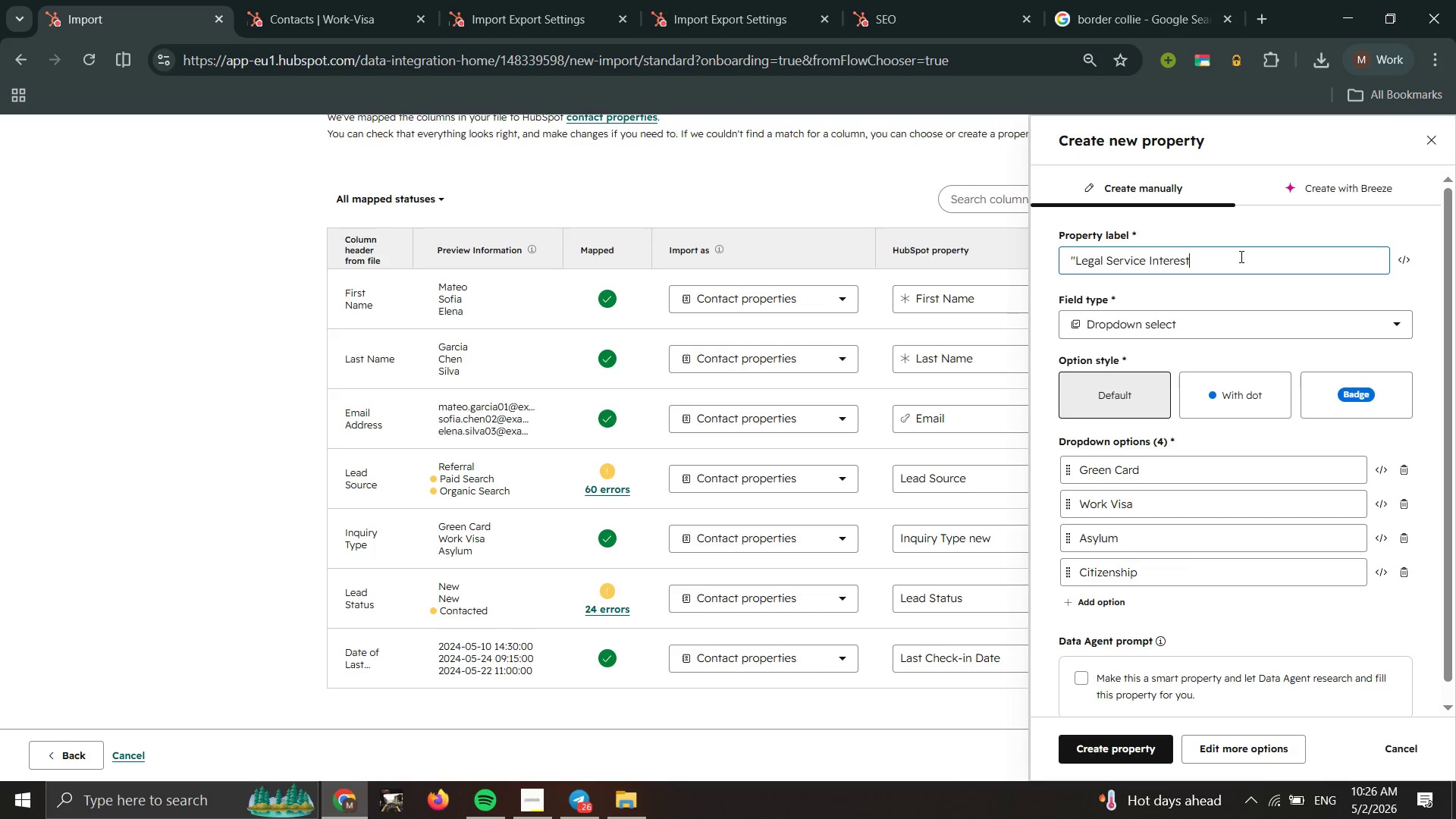 
hold_key(key=ArrowLeft, duration=1.12)
 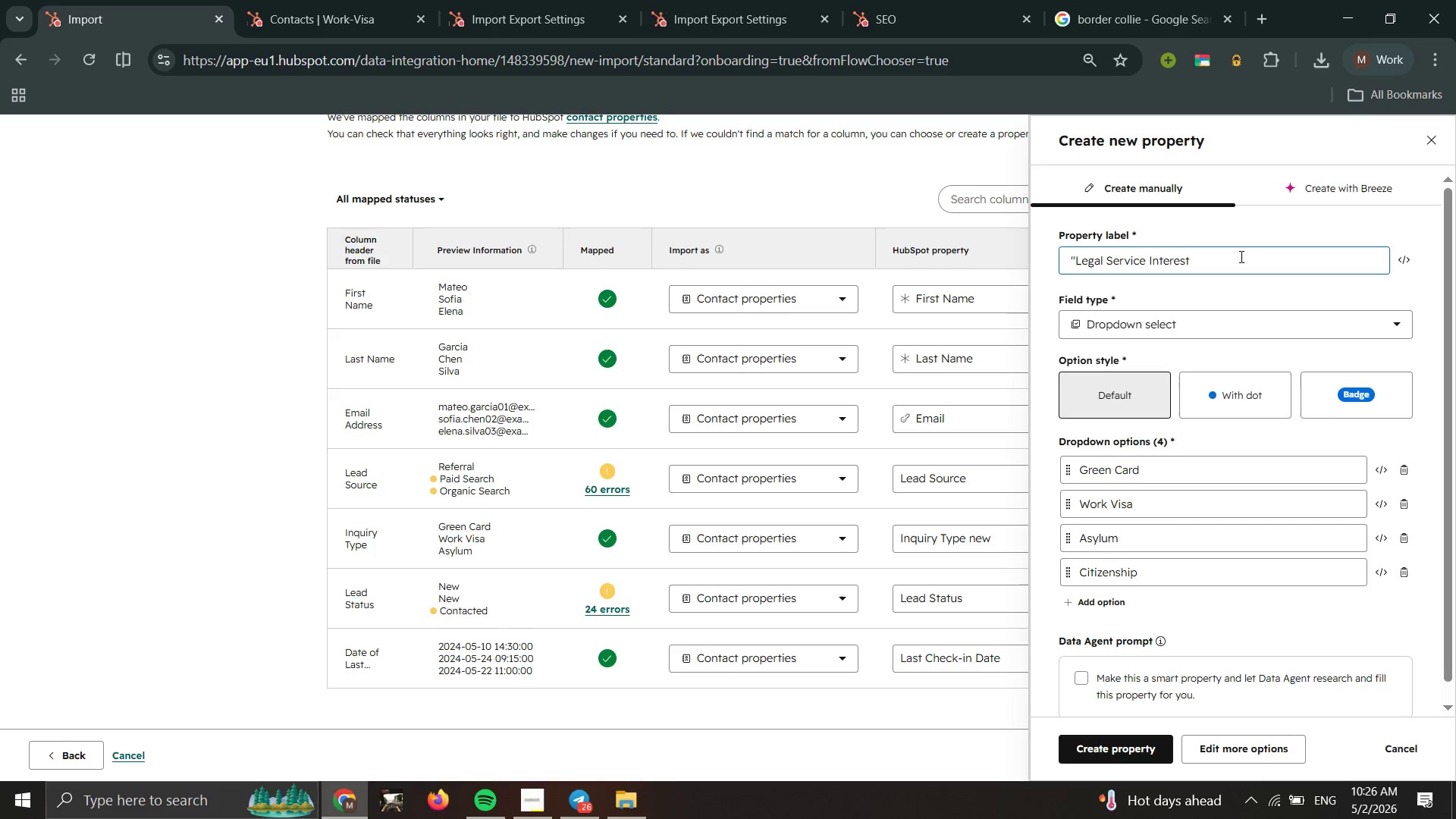 
key(ArrowRight)
 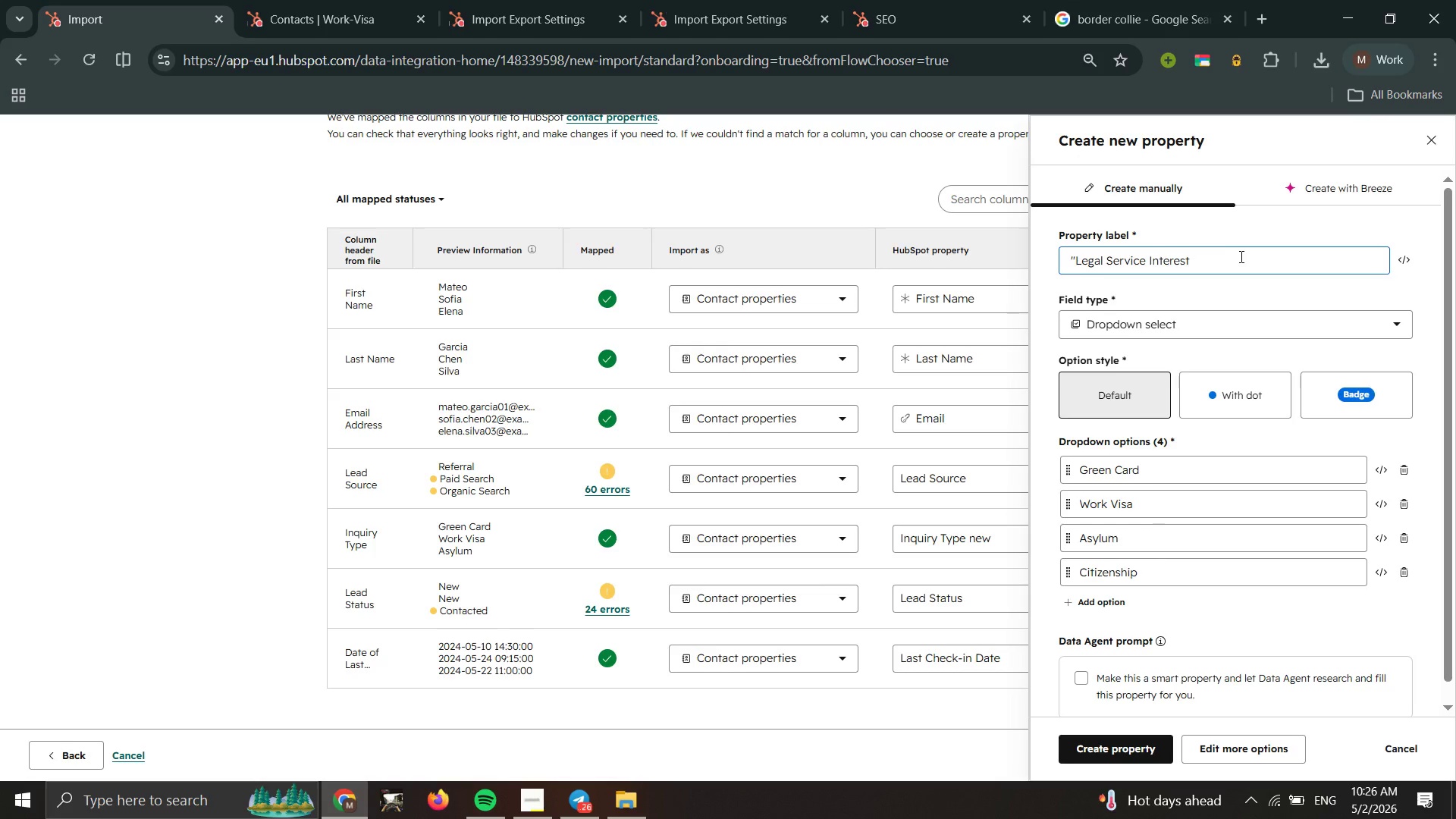 
key(Enter)
 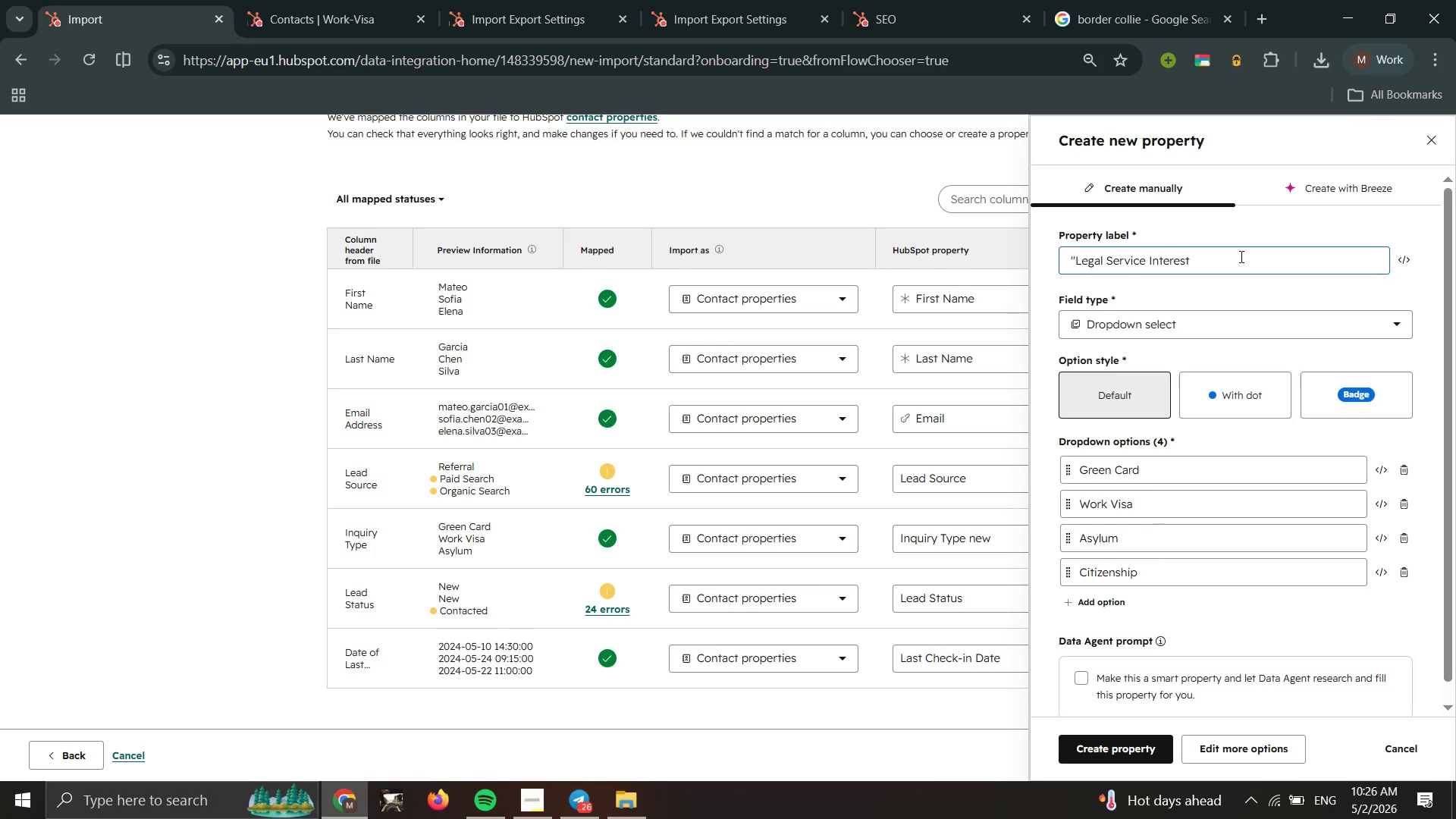 
key(Enter)
 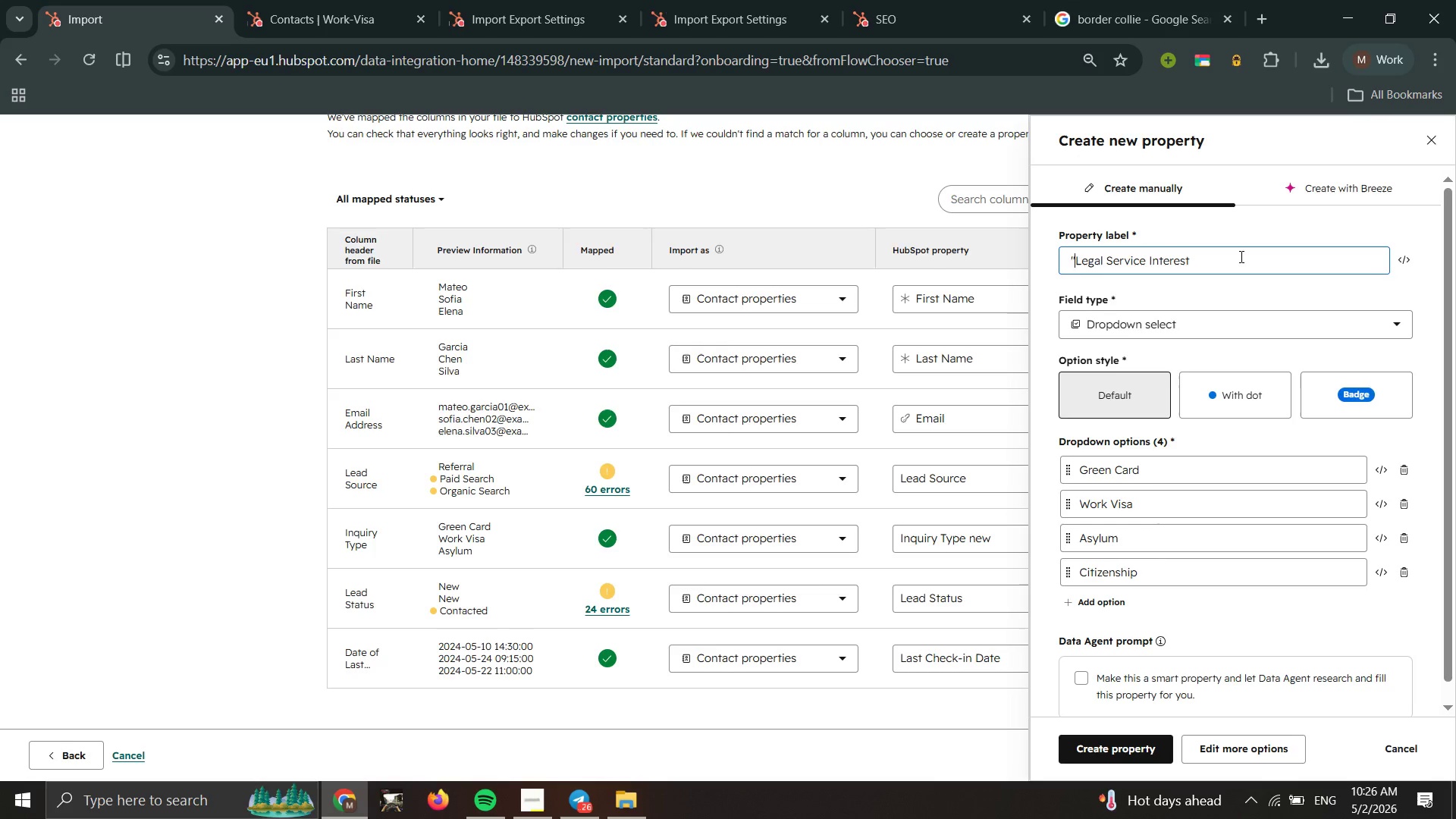 
key(Backspace)
 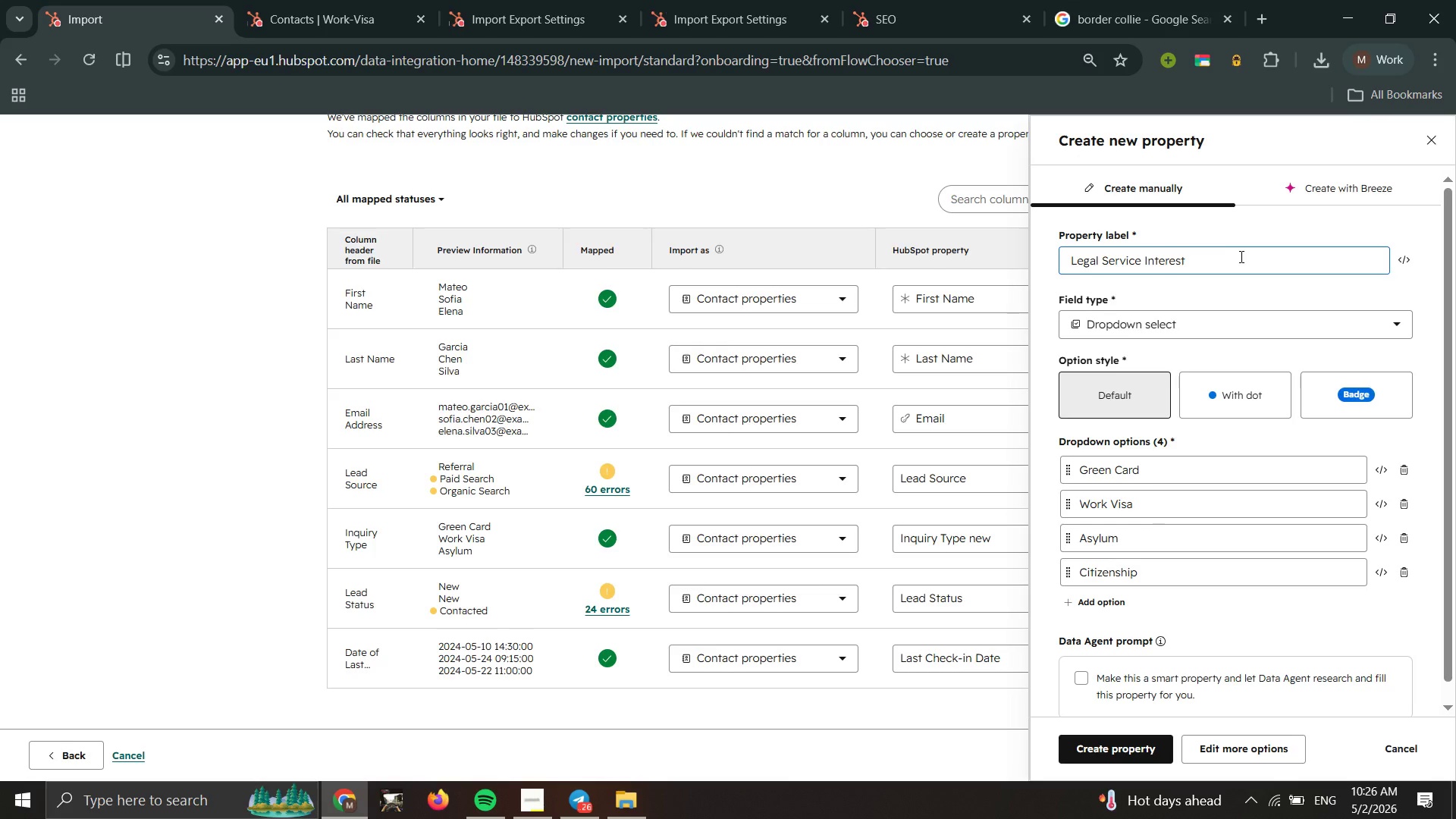 
key(Backspace)
 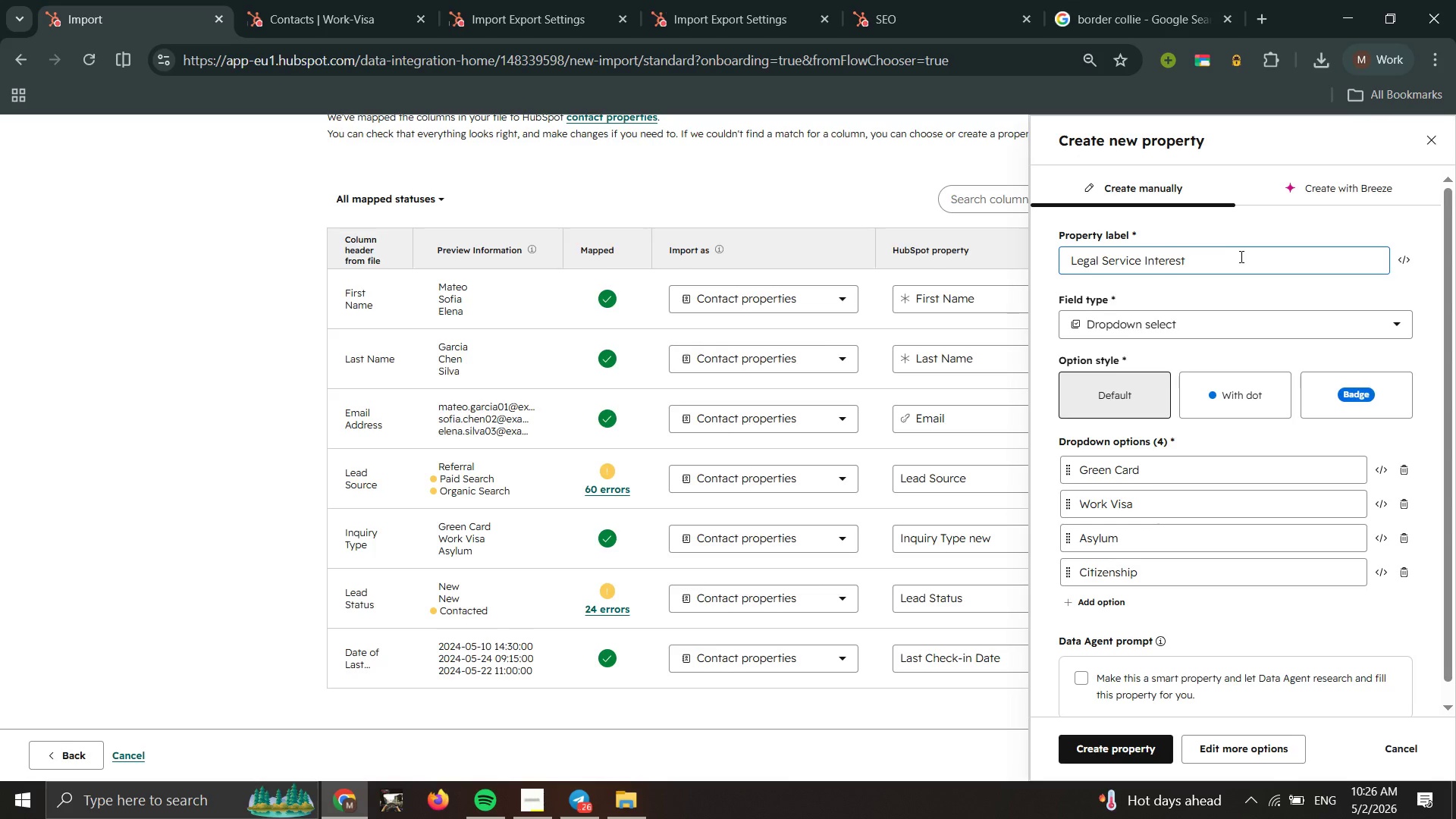 
key(Backspace)
 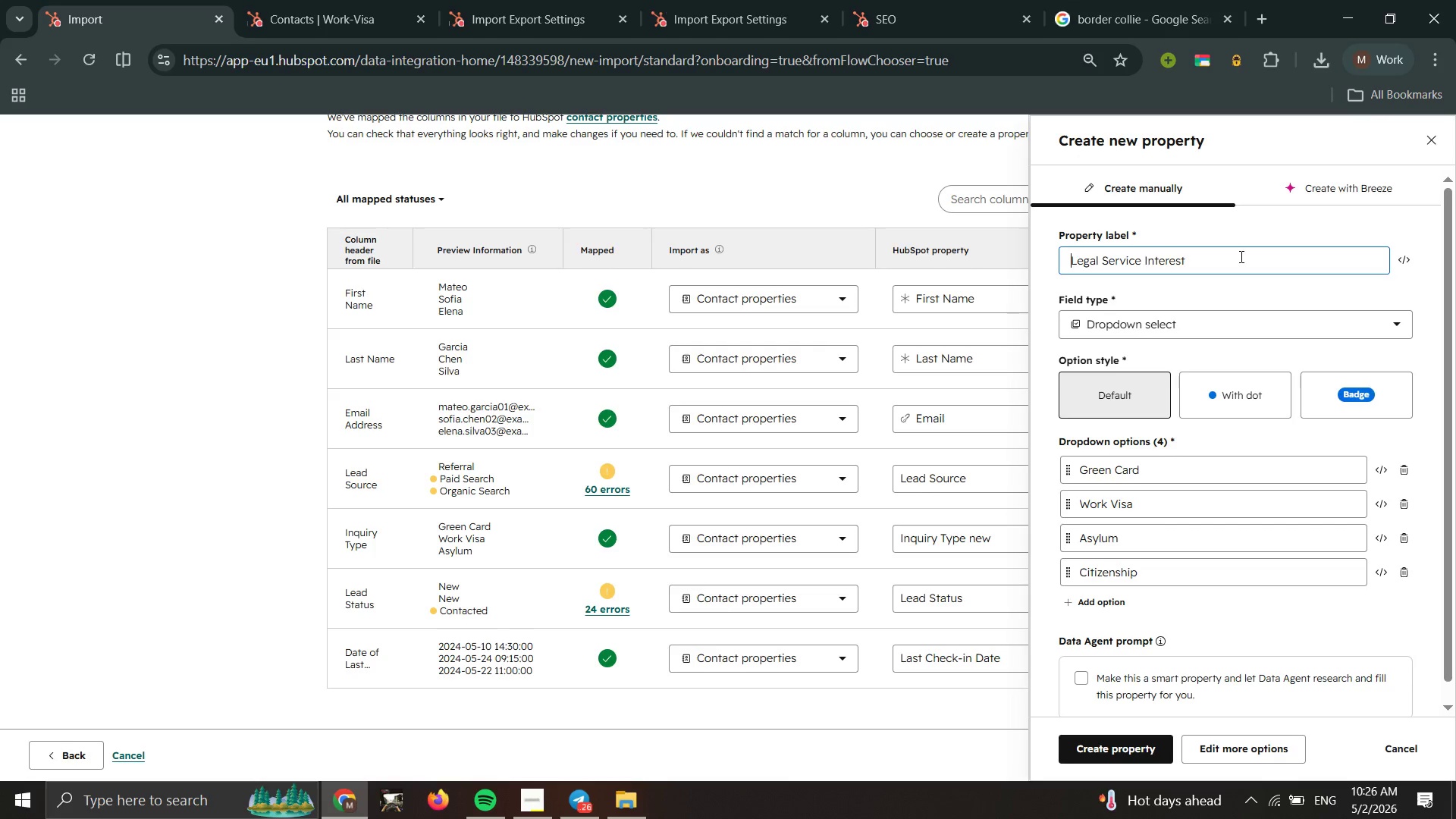 
key(Backspace)
 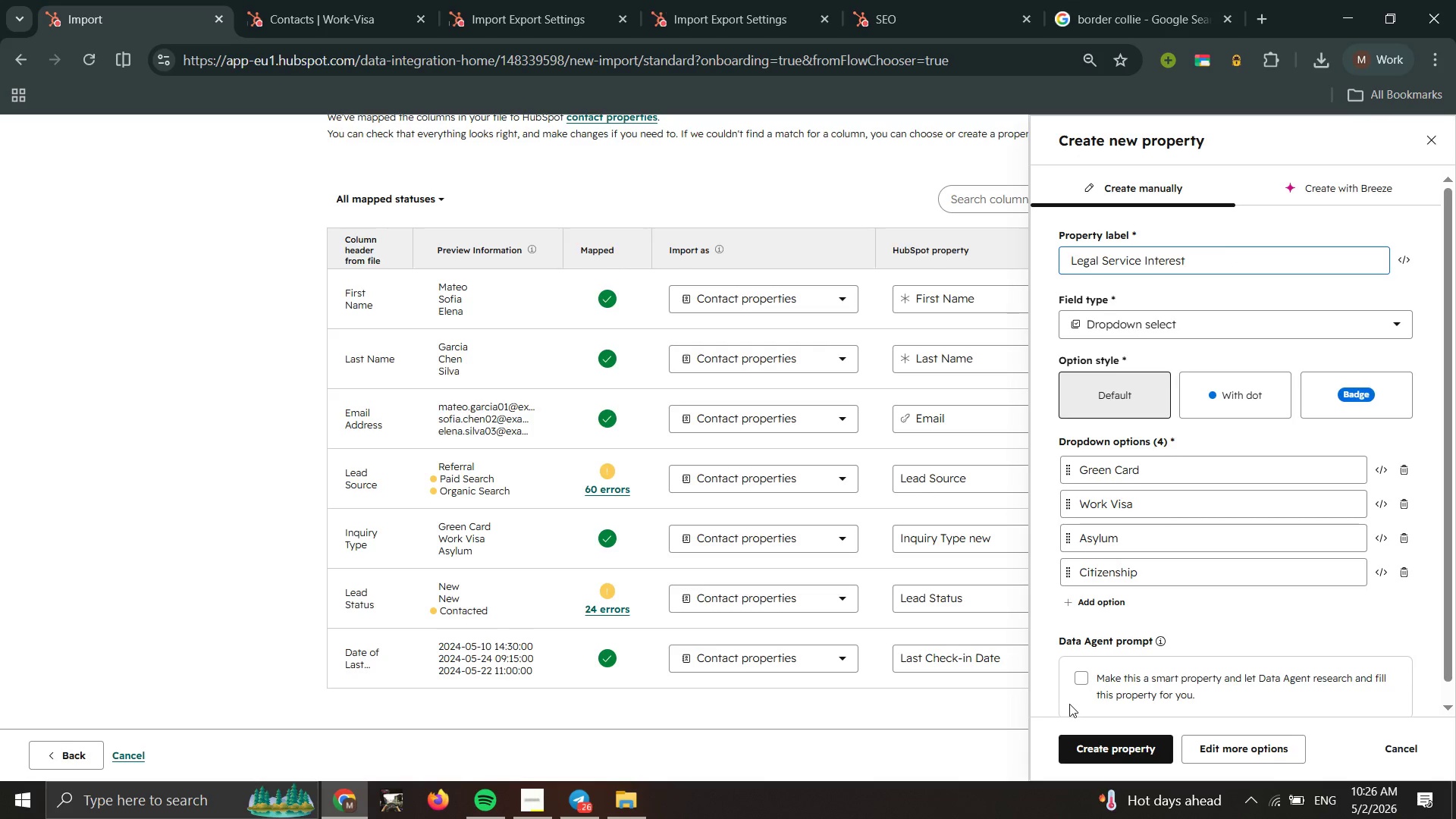 
left_click([1103, 741])
 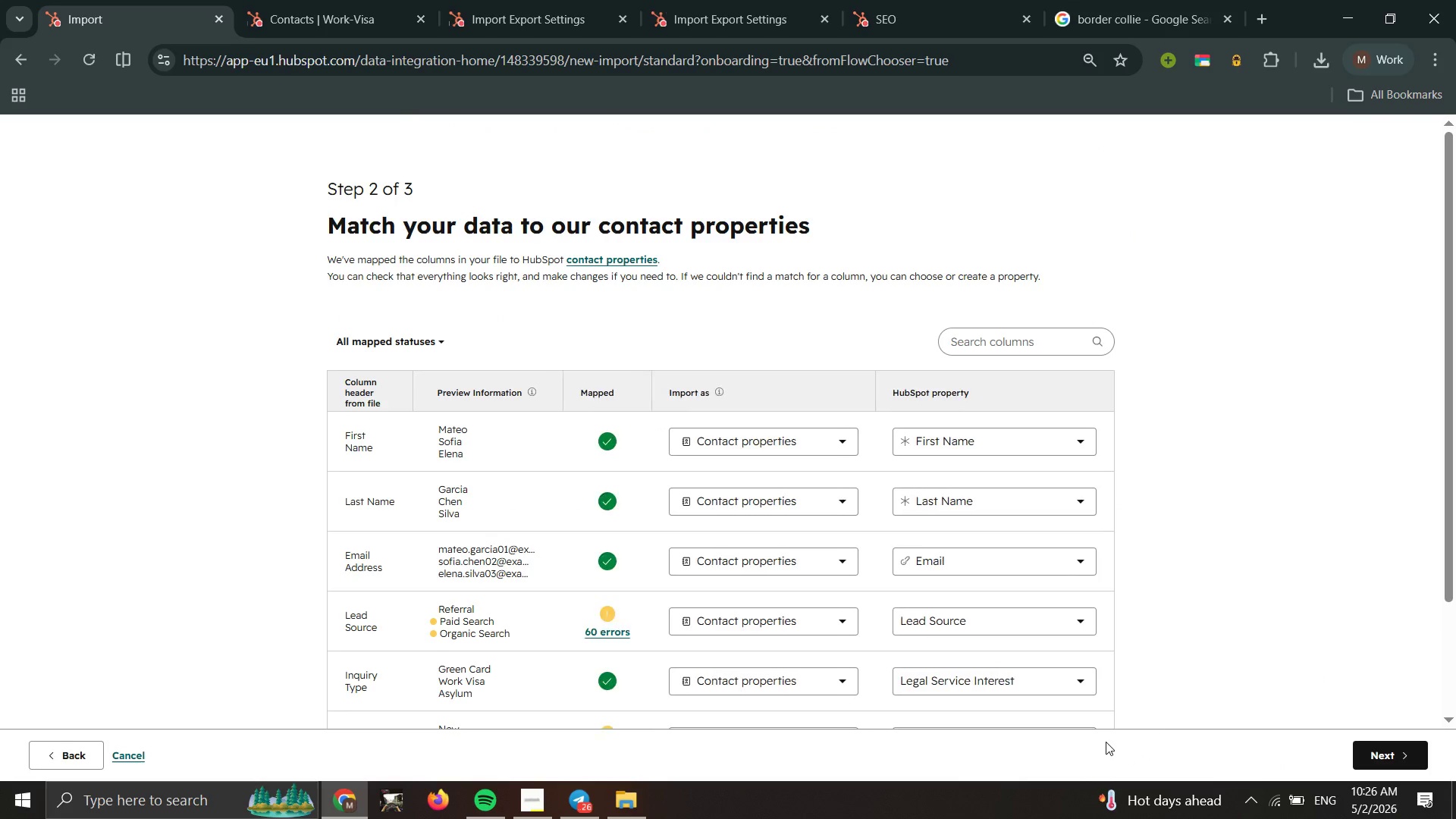 
wait(8.67)
 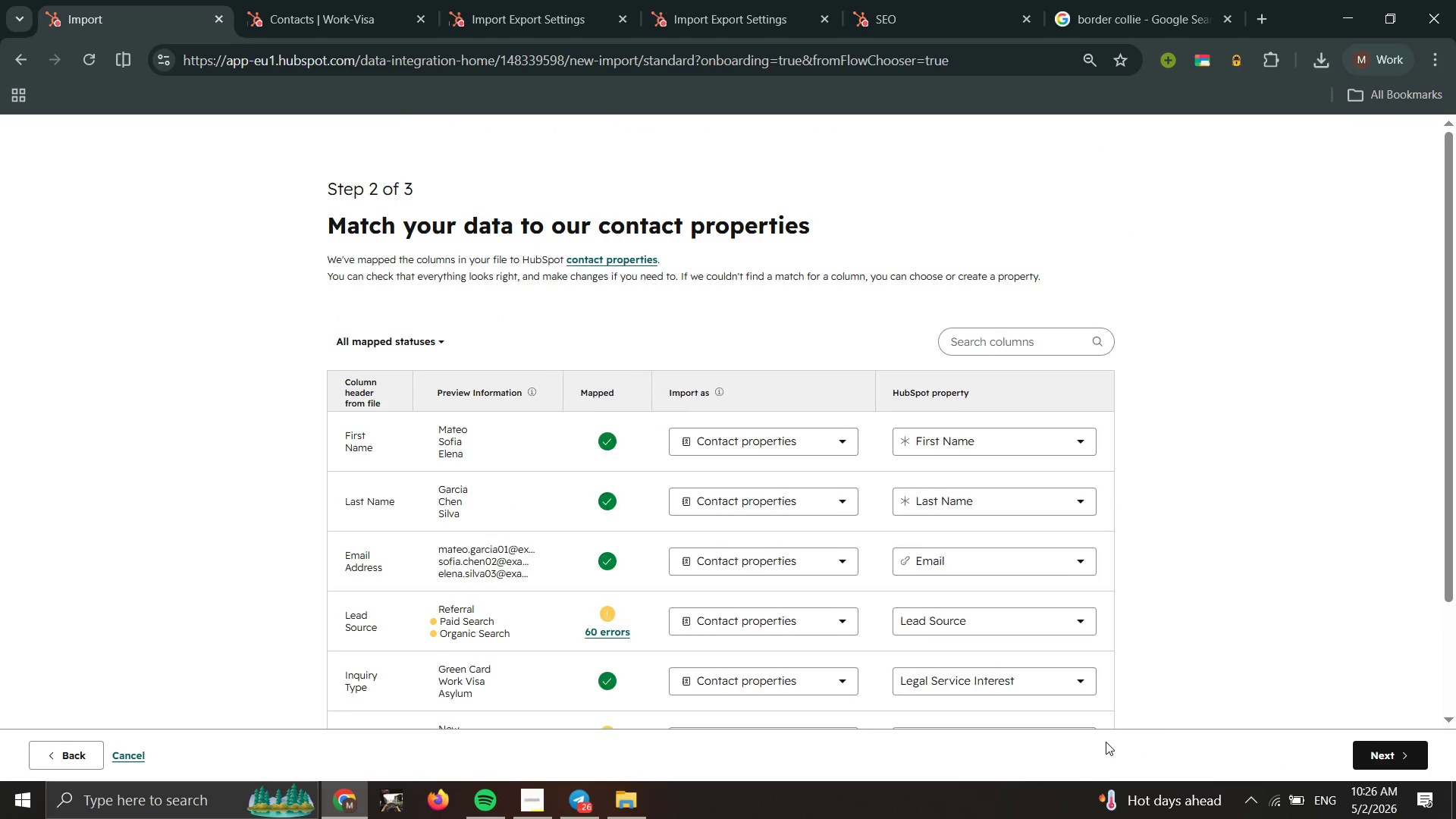 
scroll: coordinate [1087, 588], scroll_direction: down, amount: 1.0
 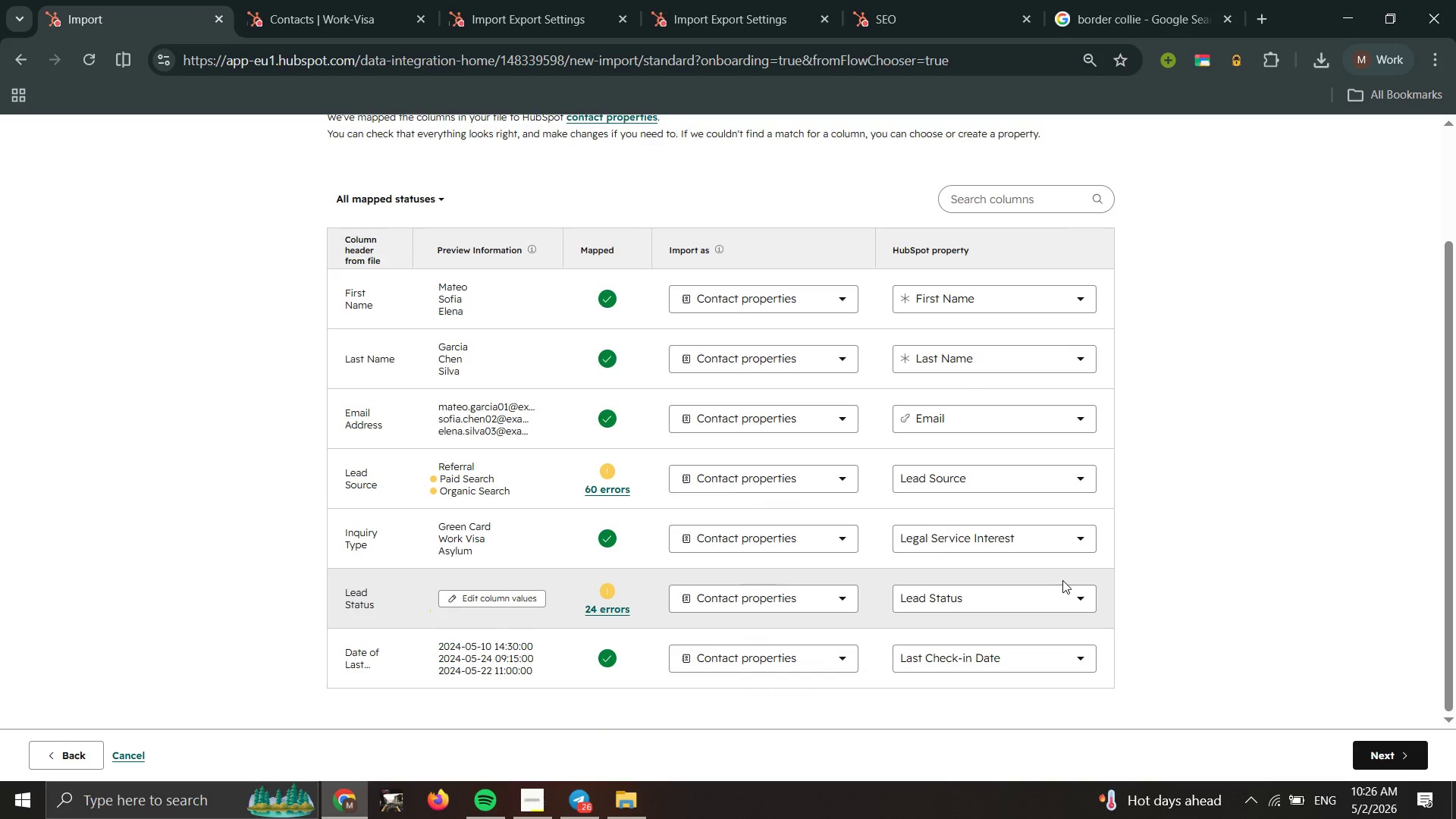 
wait(12.93)
 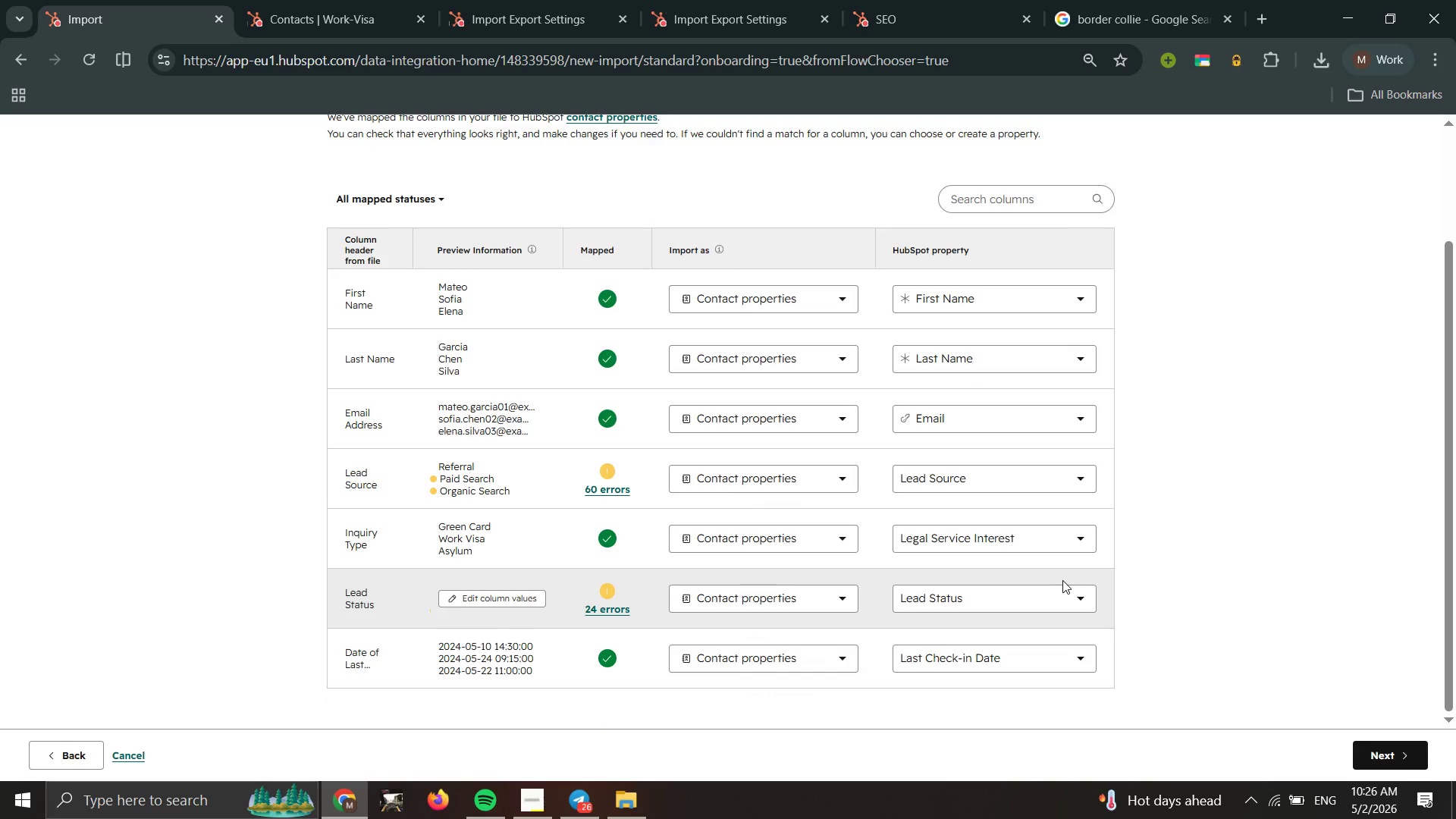 
left_click([1066, 588])
 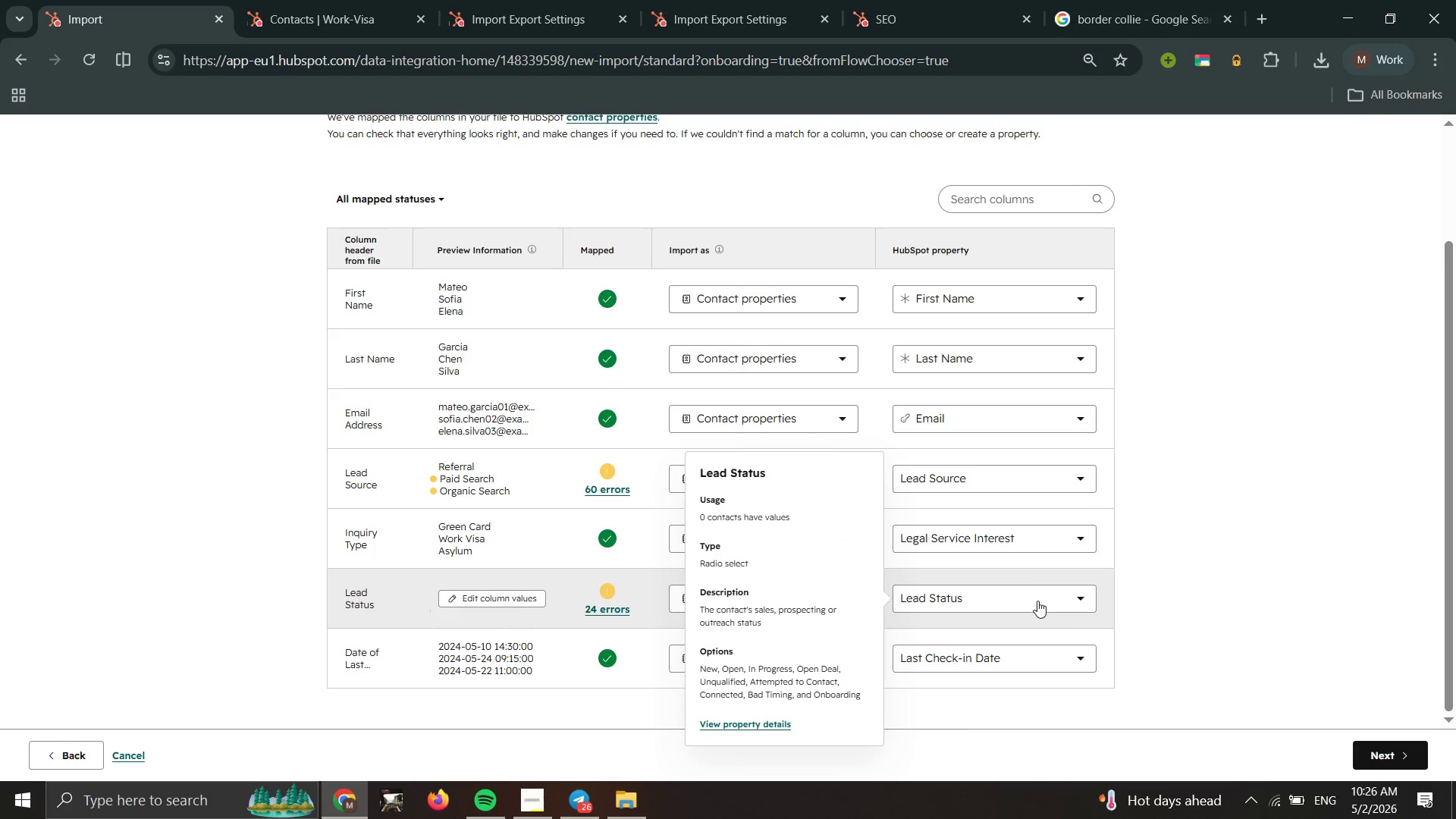 
left_click([1037, 601])
 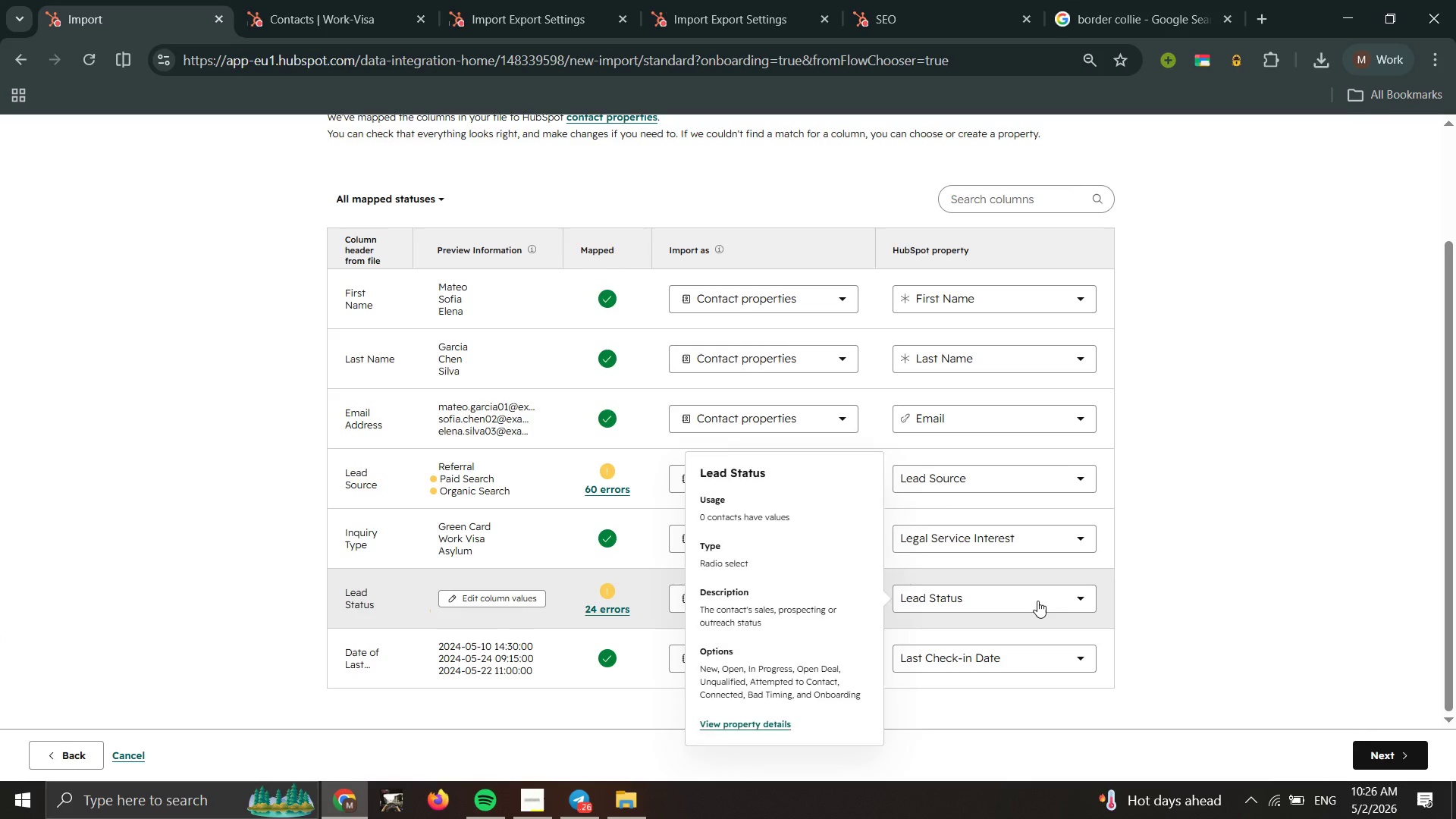 
left_click([1037, 601])
 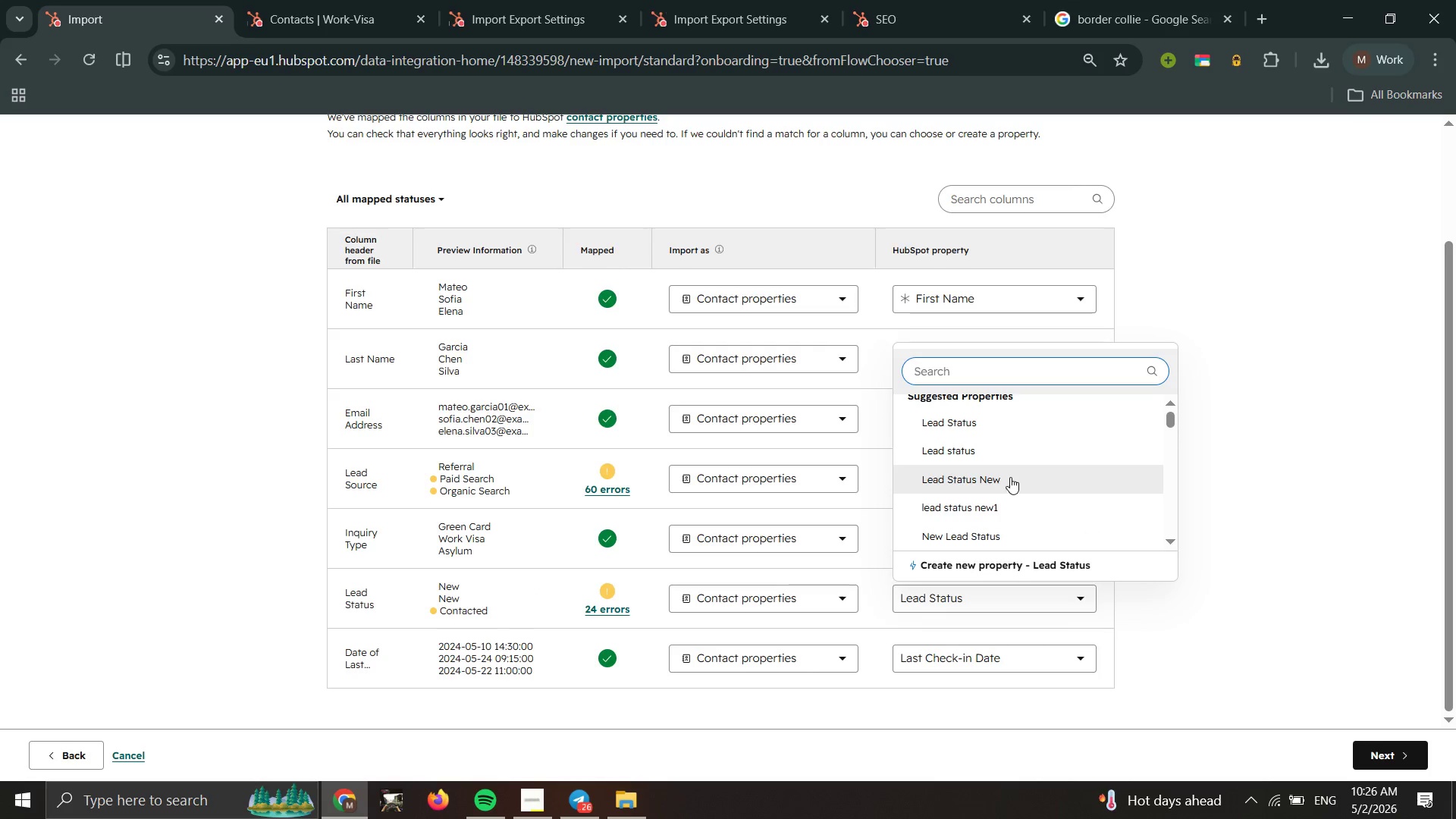 
left_click([1007, 537])
 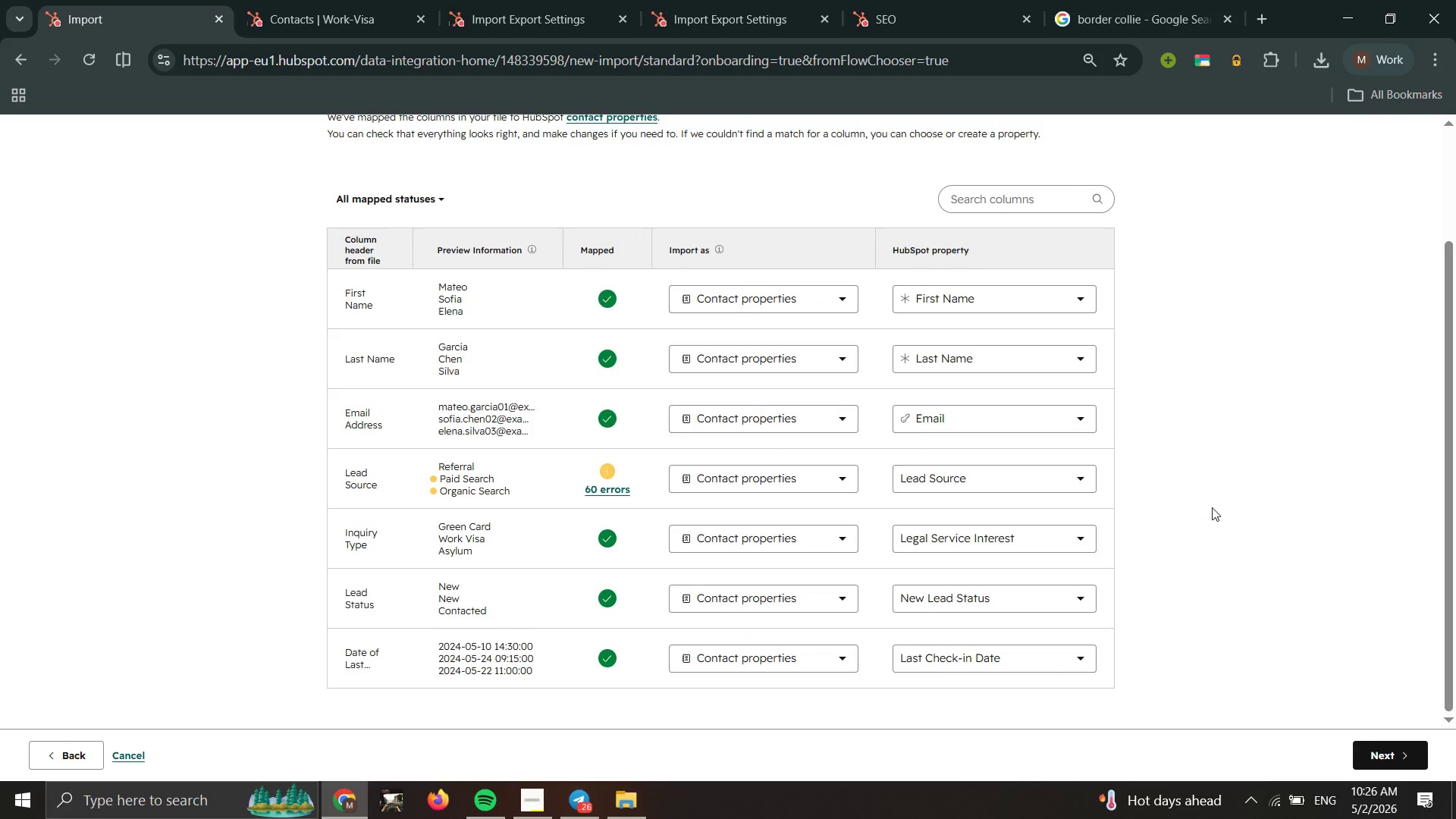 
left_click([962, 482])
 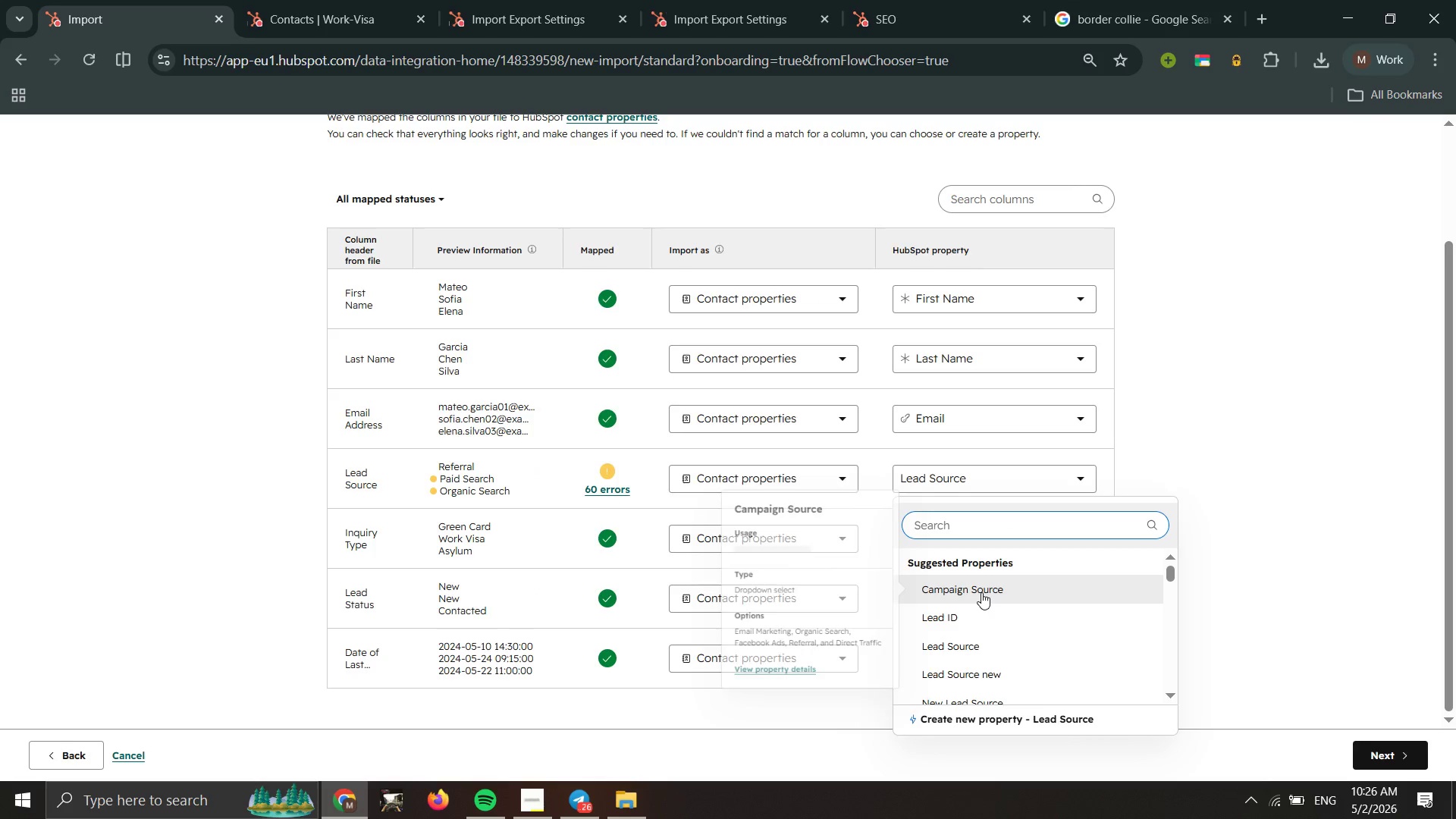 
type(new)
 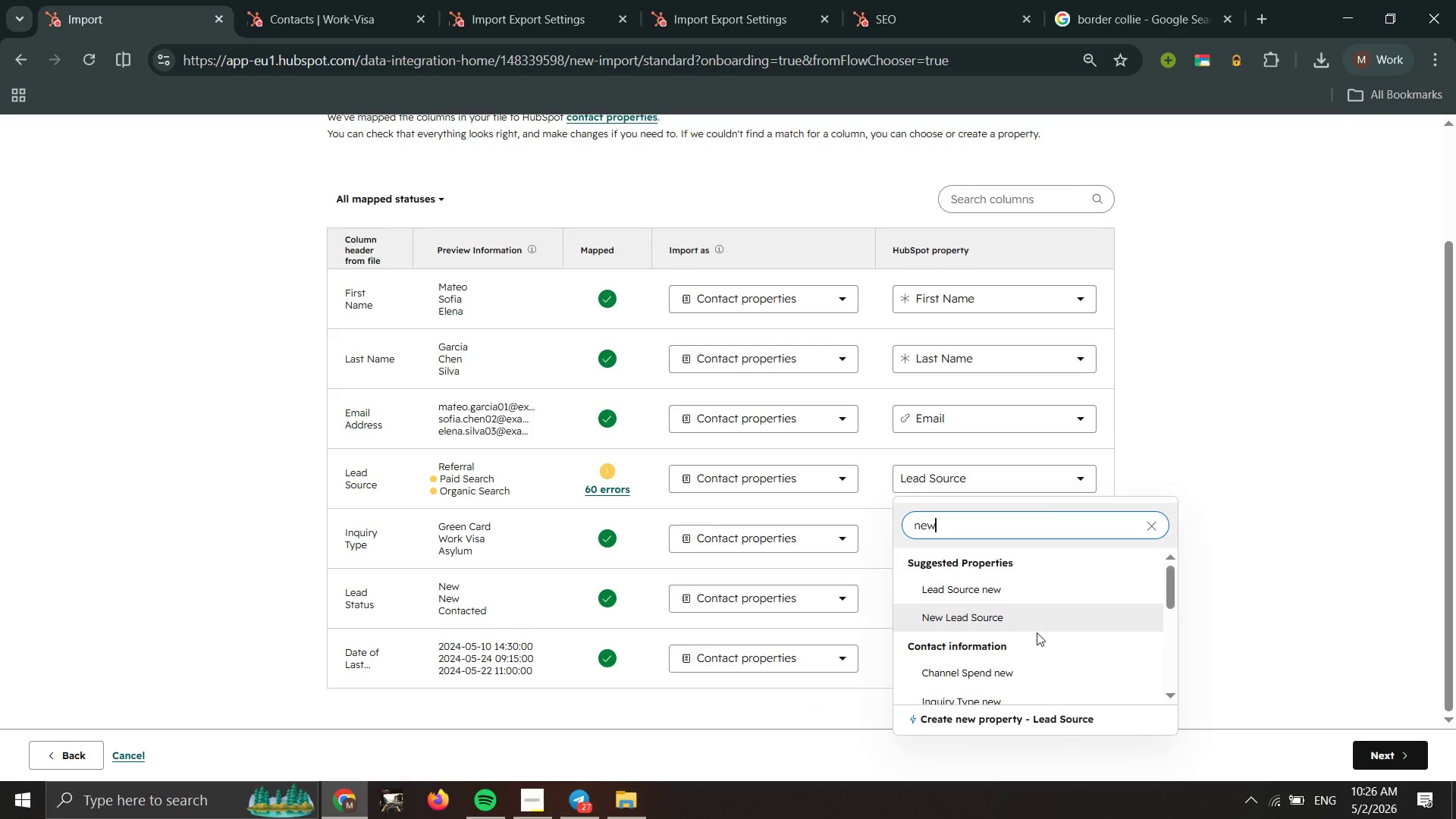 
left_click([1051, 613])
 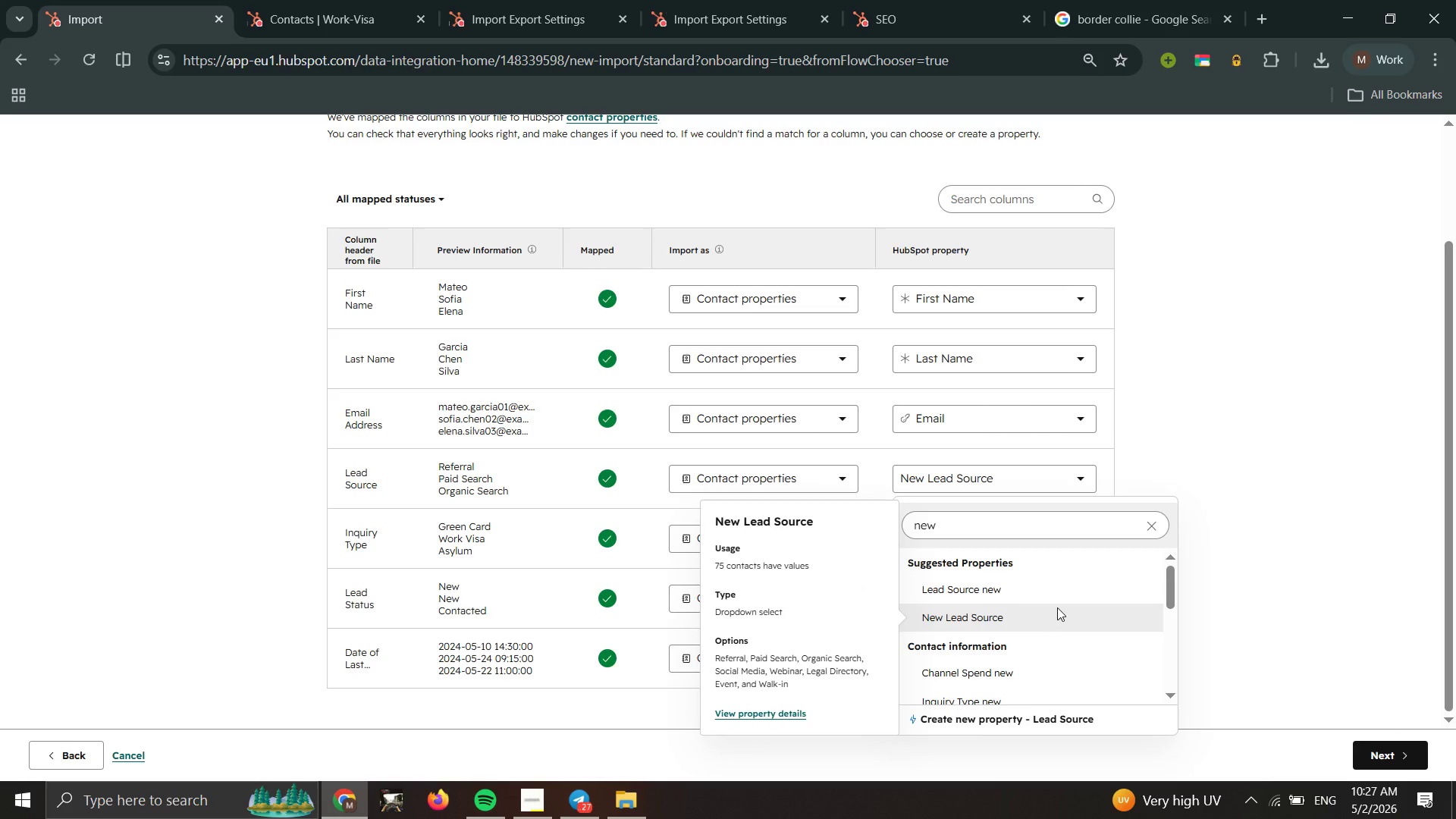 
wait(7.26)
 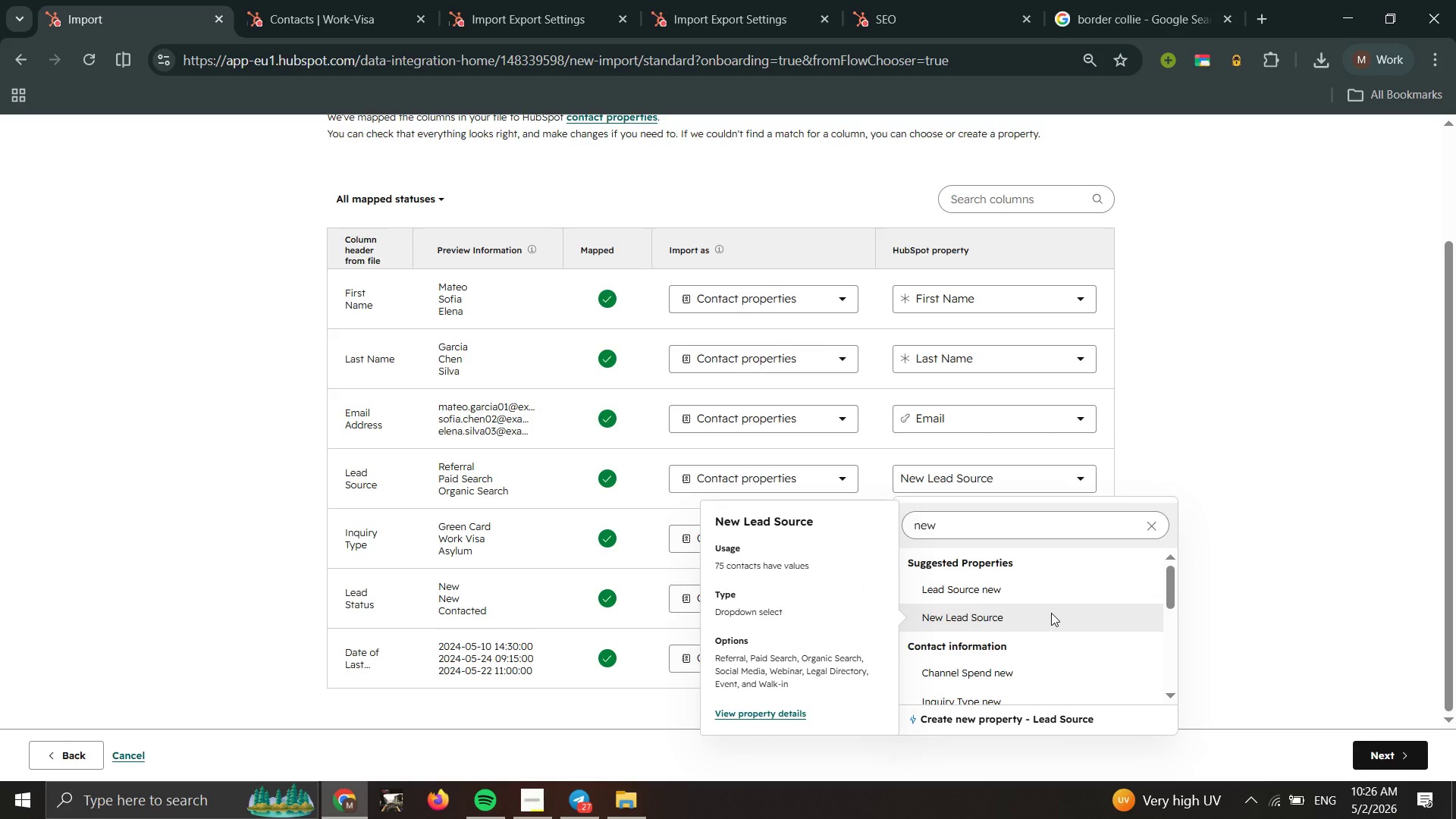 
left_click([383, 0])
 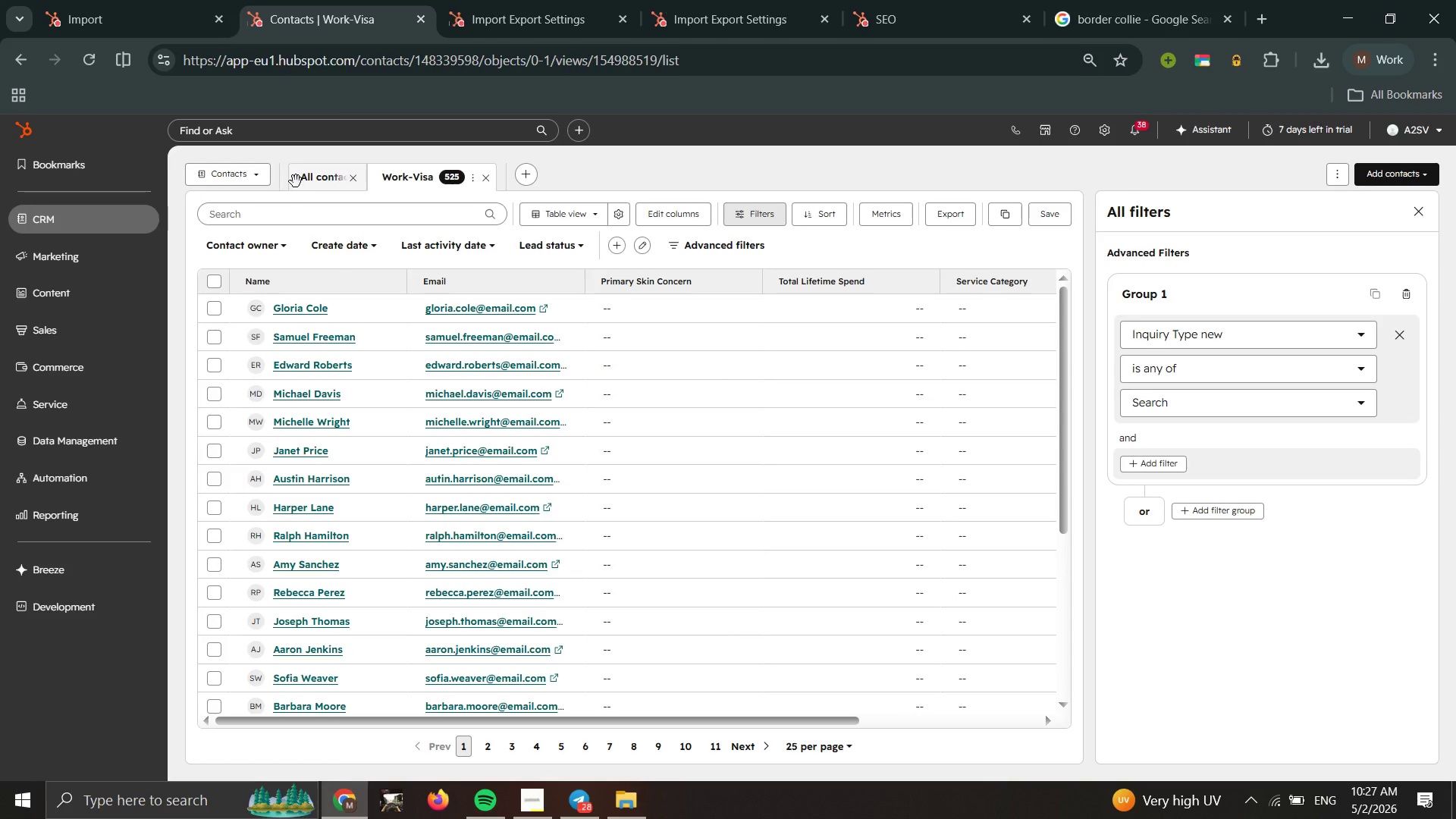 
left_click([316, 176])
 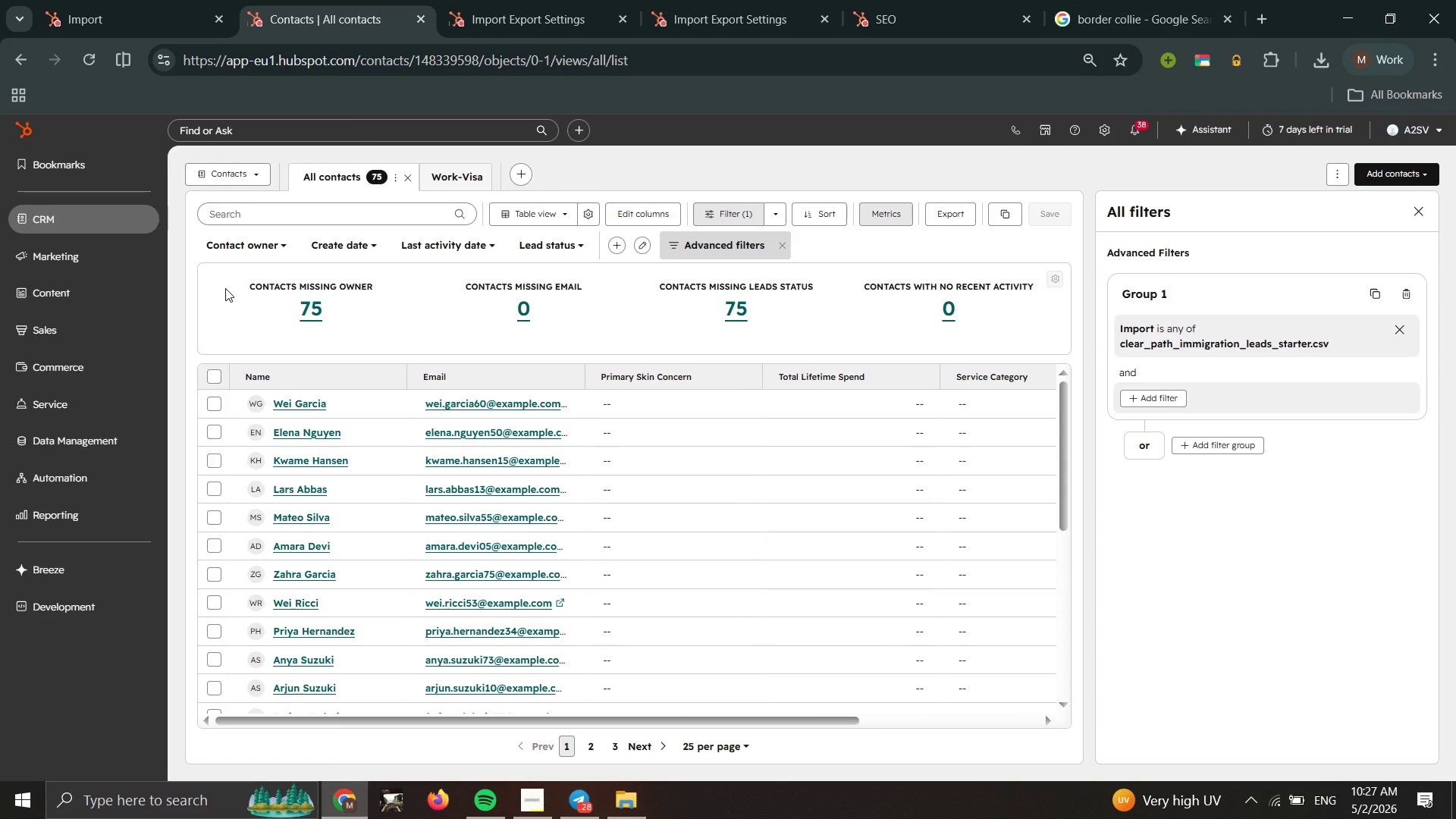 
wait(11.34)
 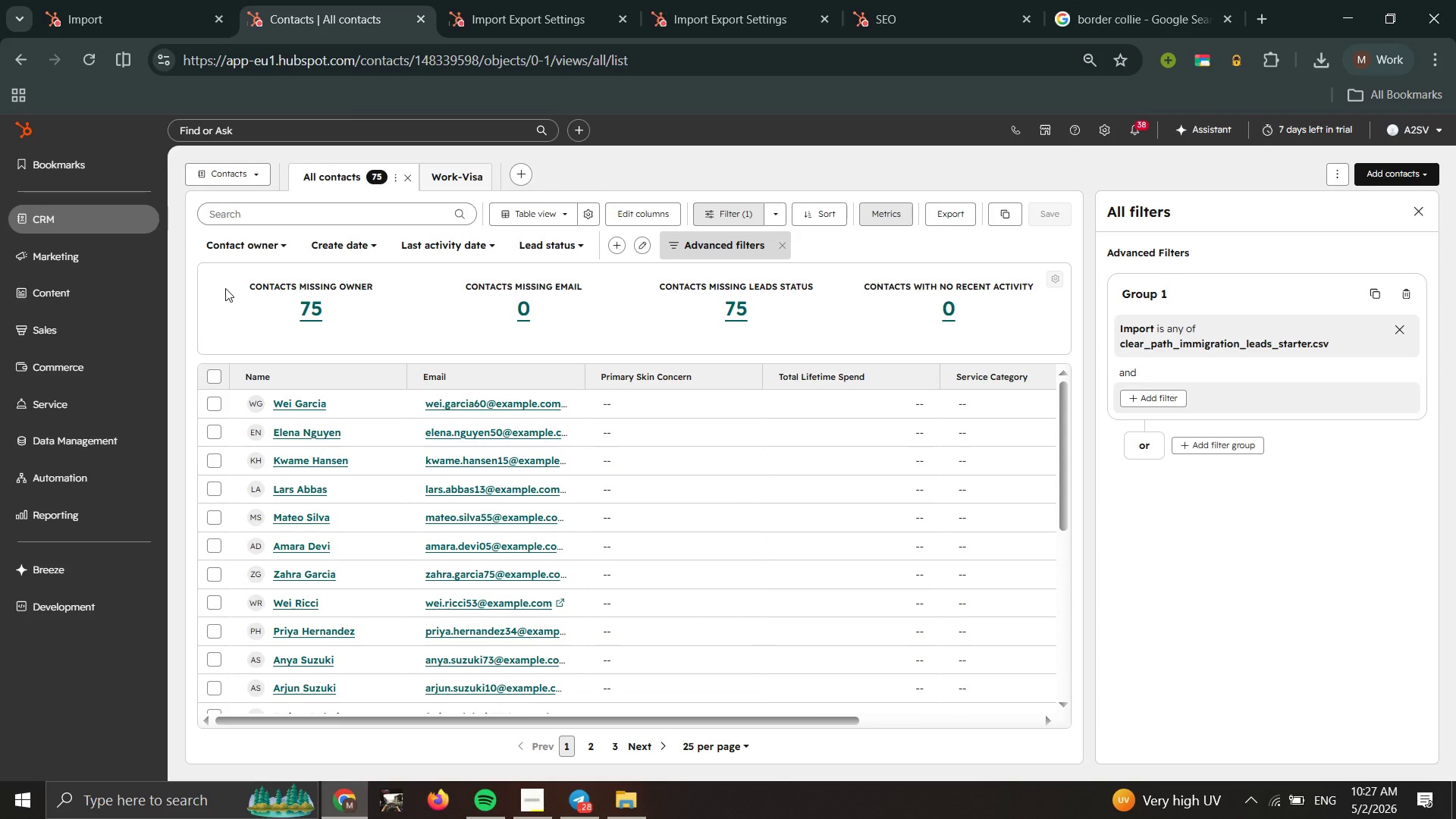 
left_click([210, 380])
 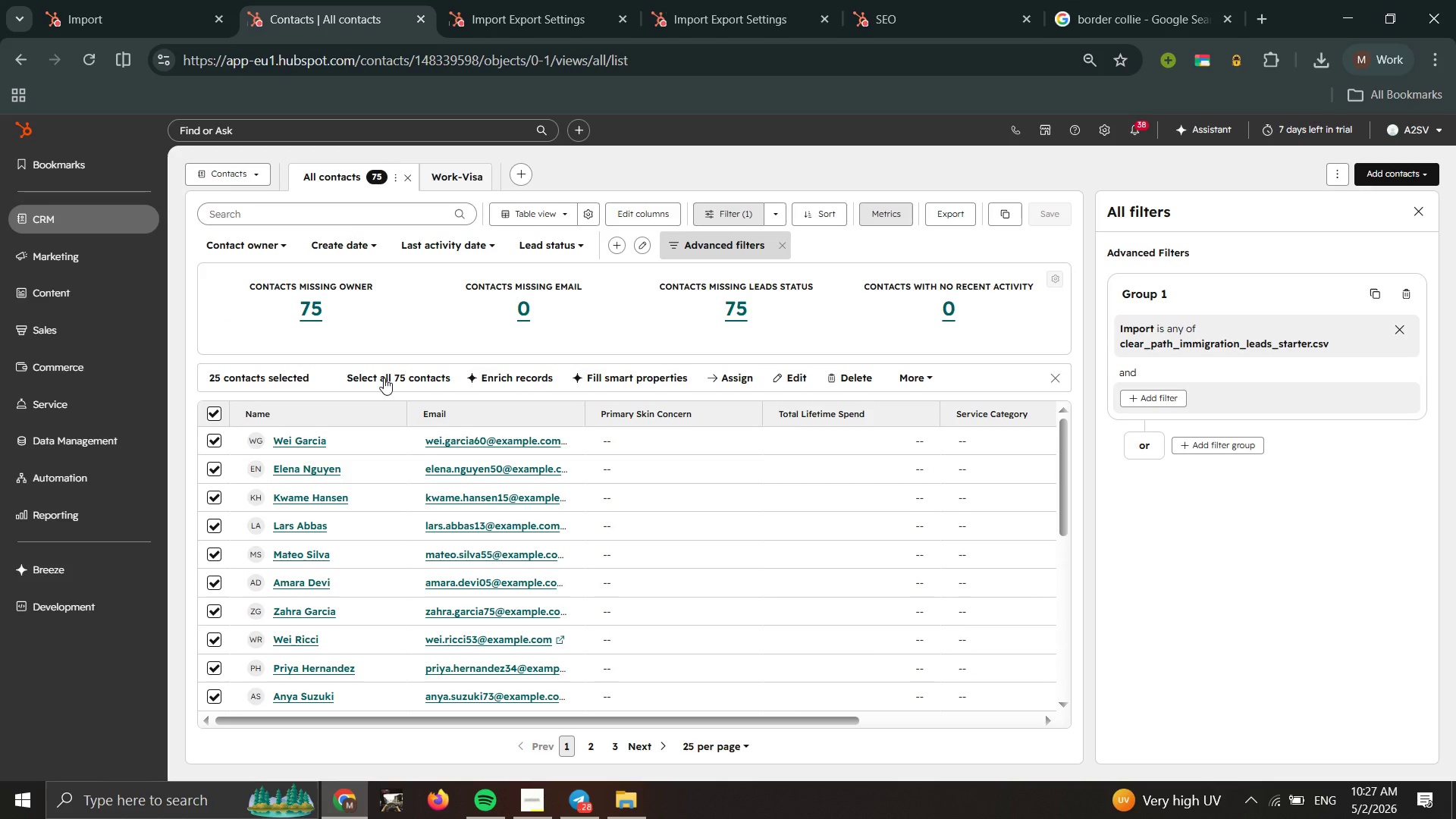 
wait(6.88)
 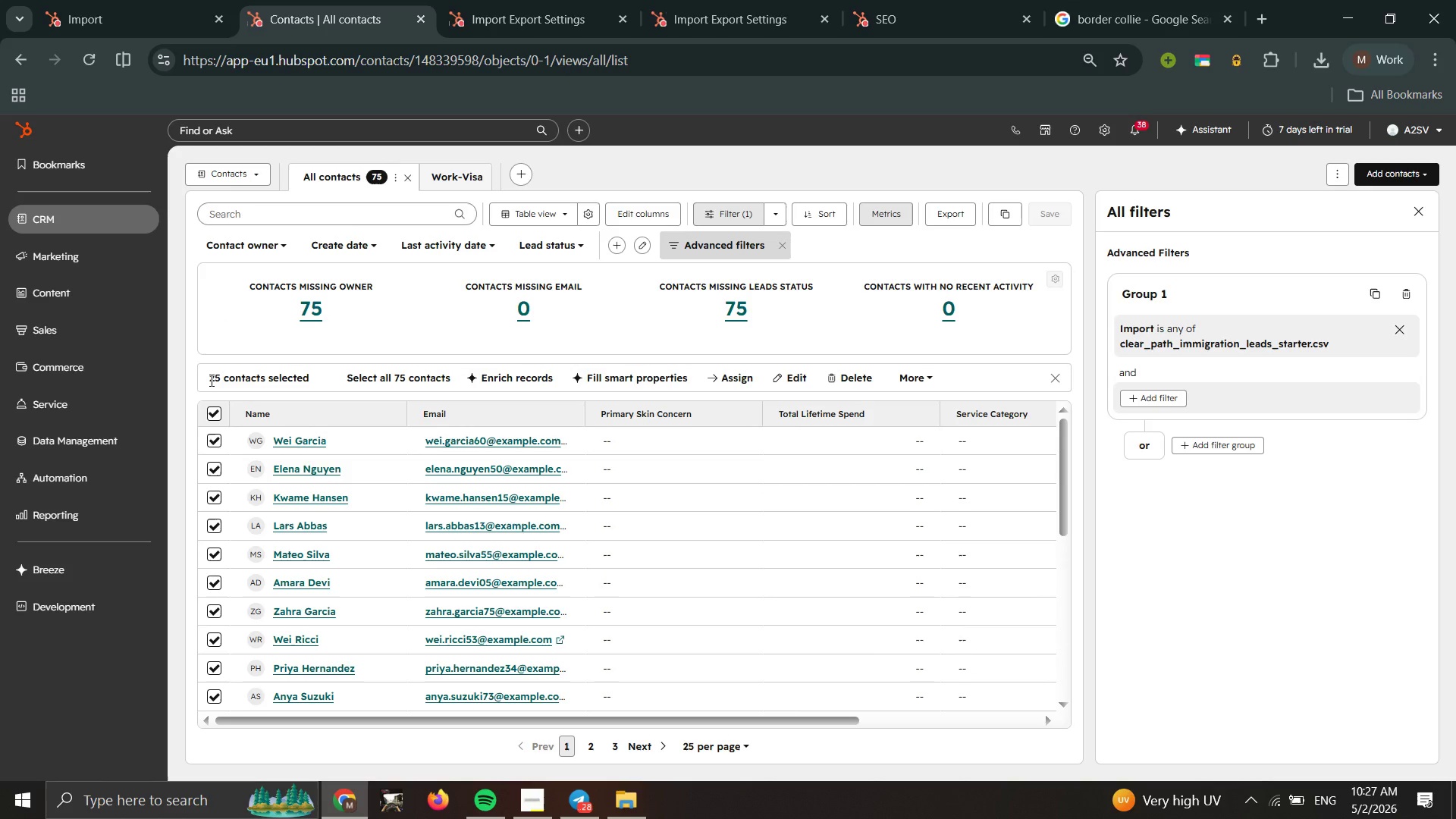 
left_click([864, 384])
 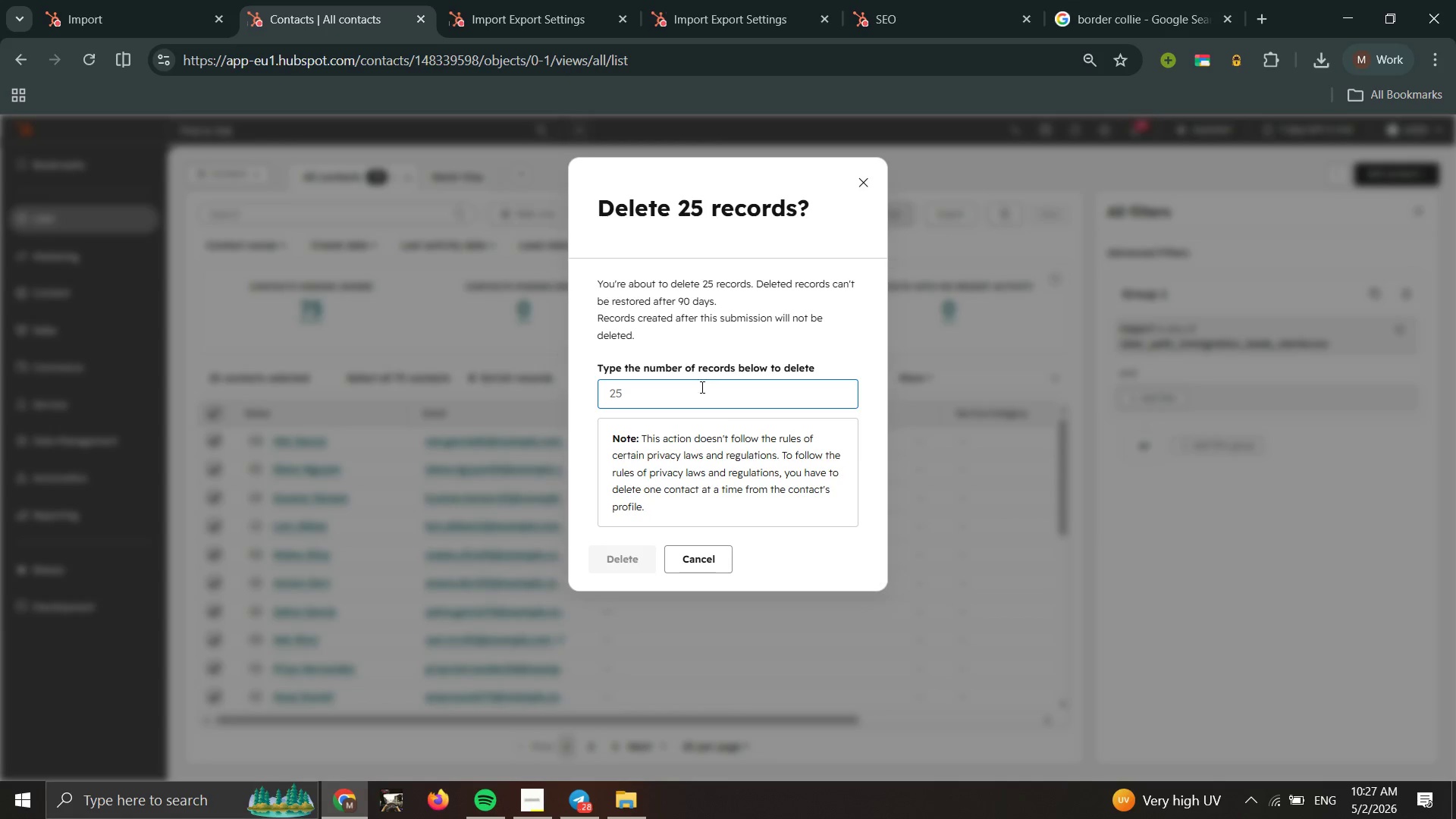 
type(25)
 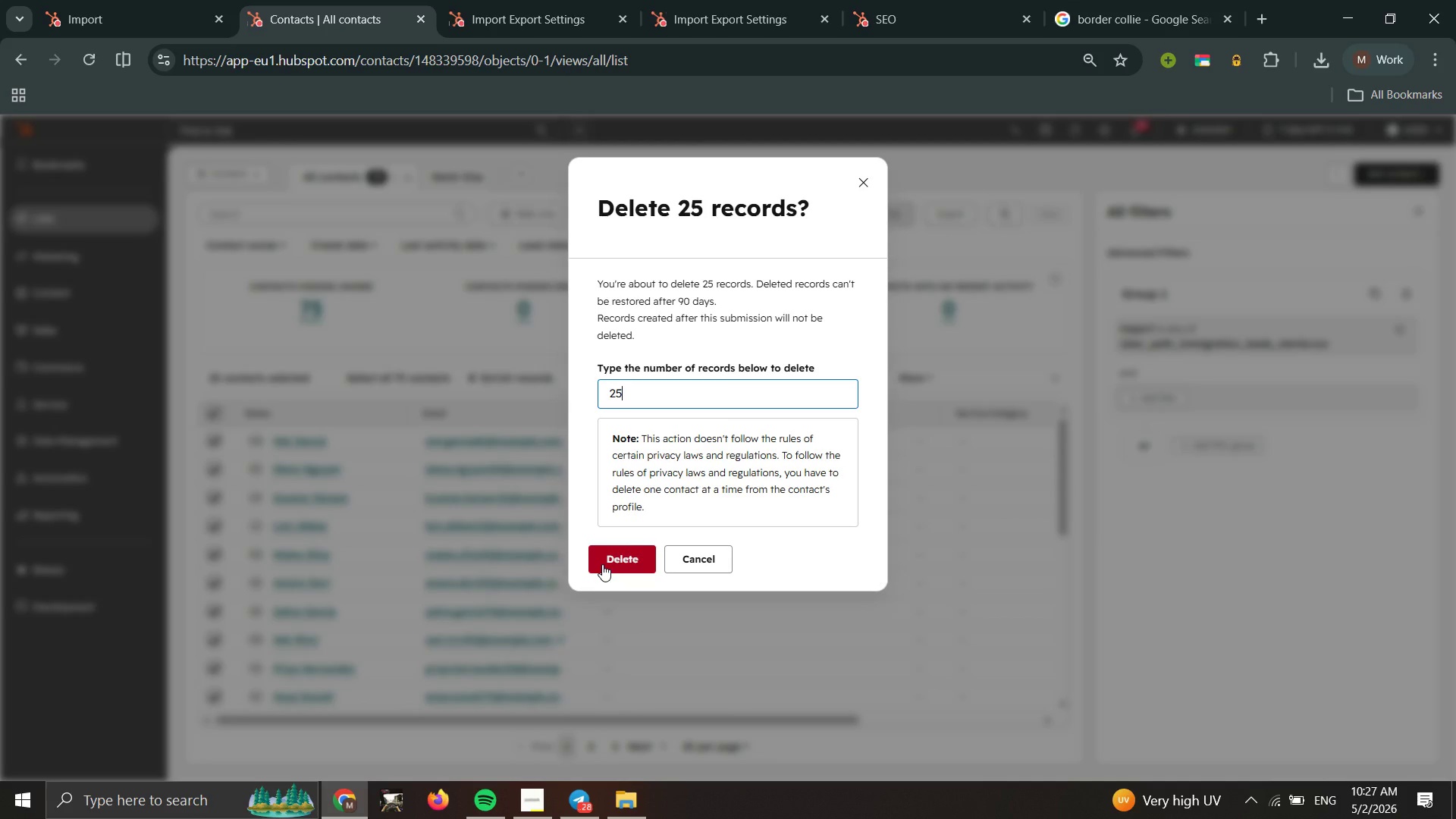 
left_click([602, 559])
 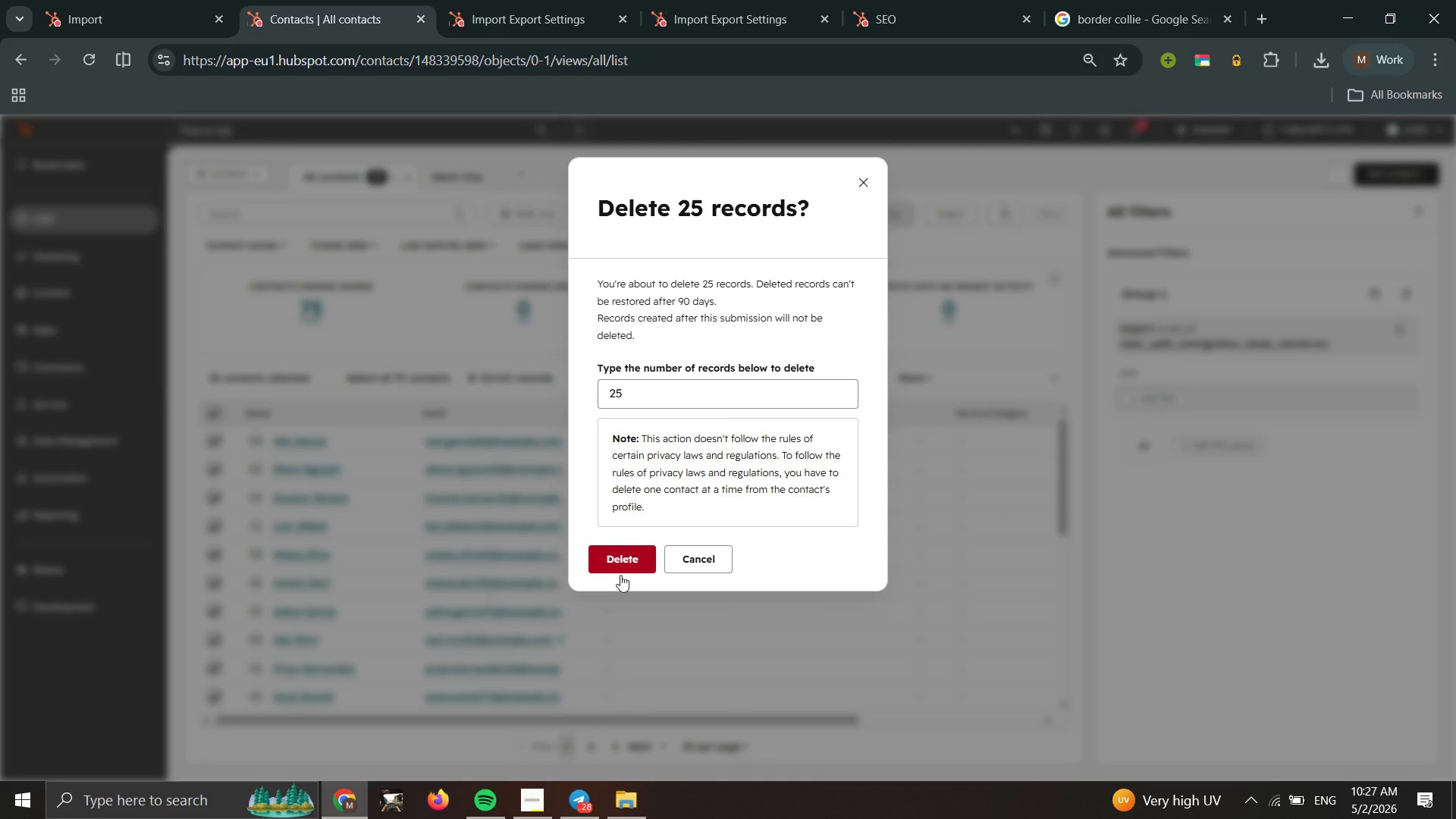 
left_click([620, 552])
 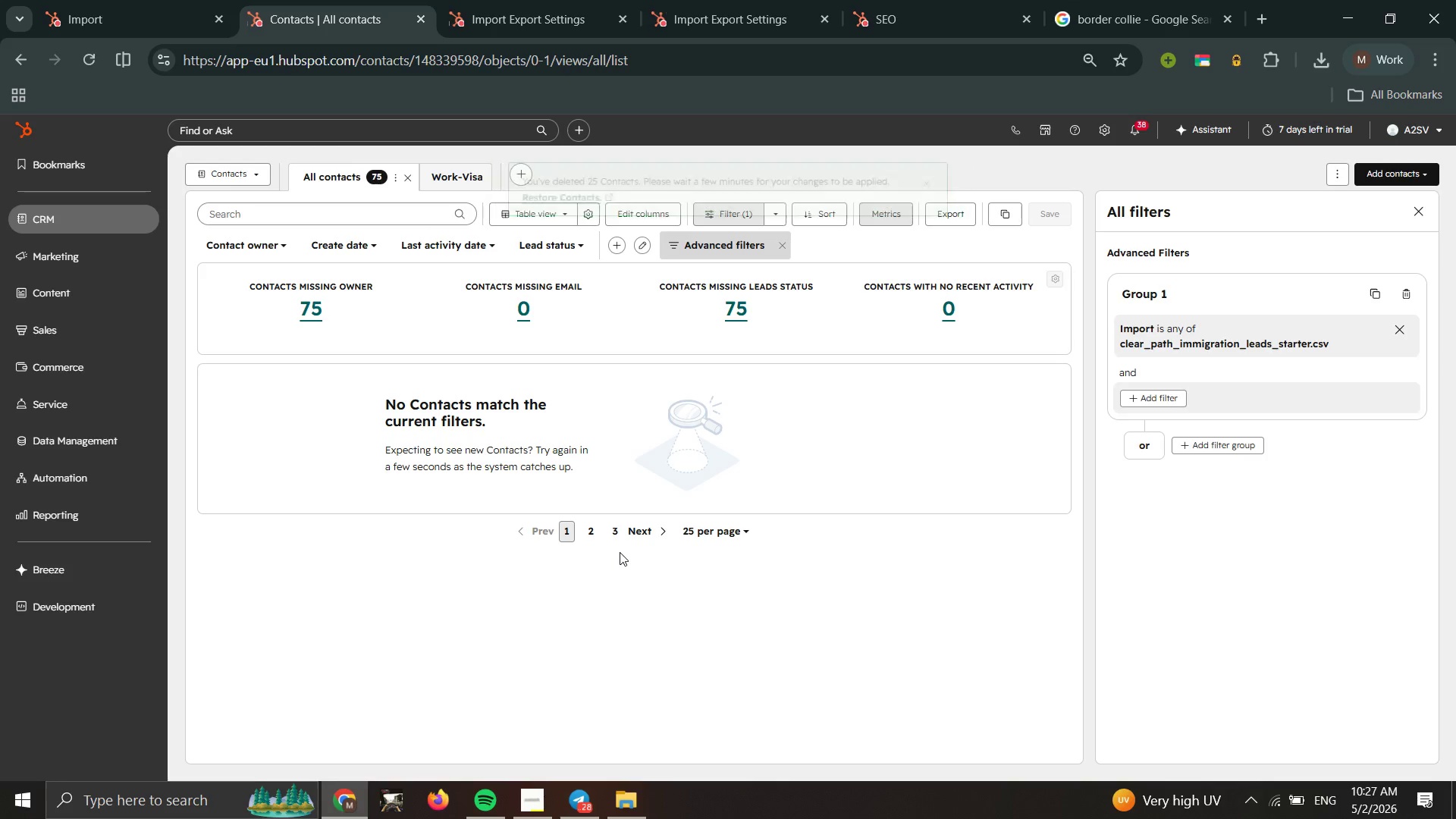 
wait(8.06)
 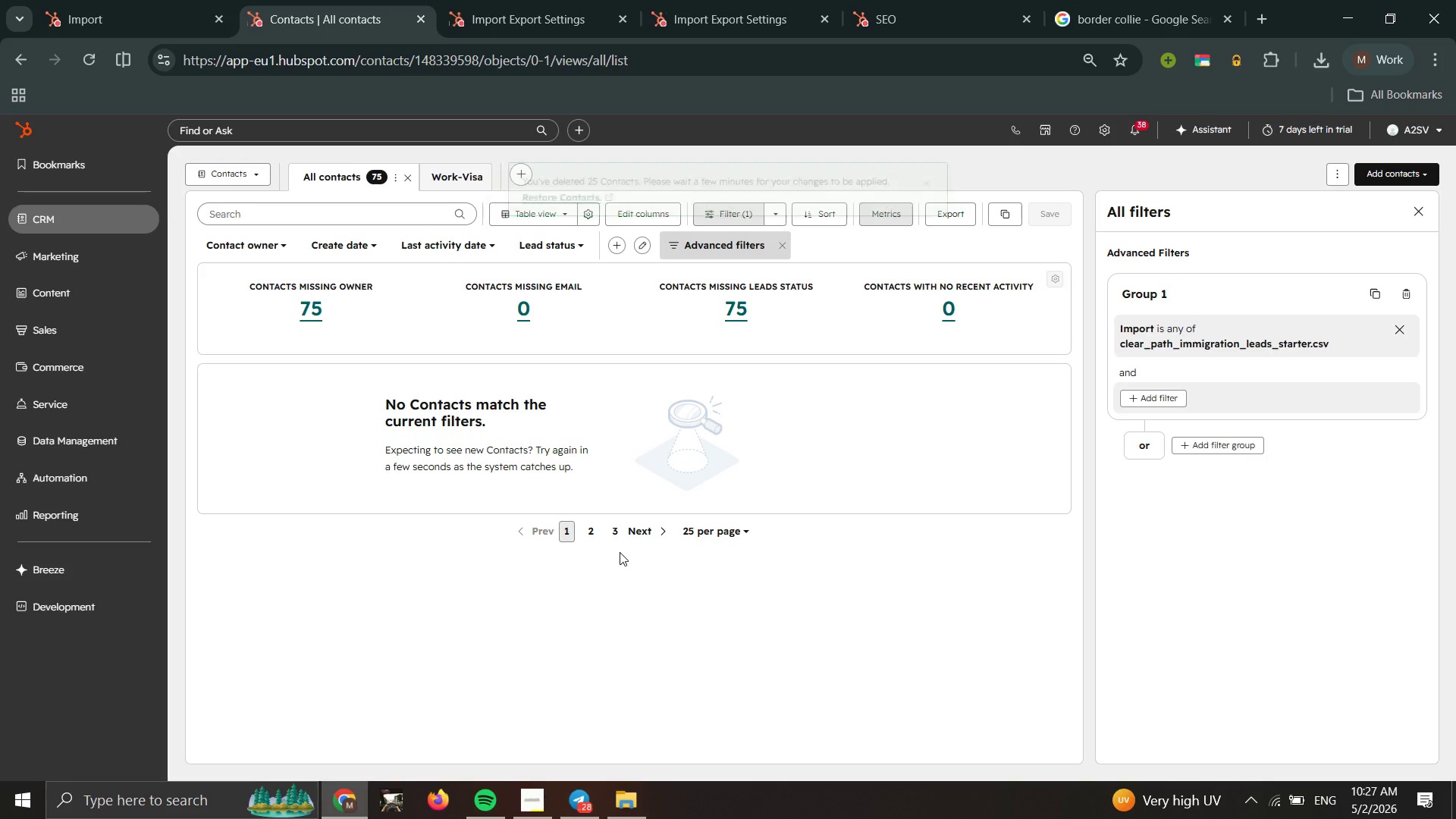 
left_click([443, 177])
 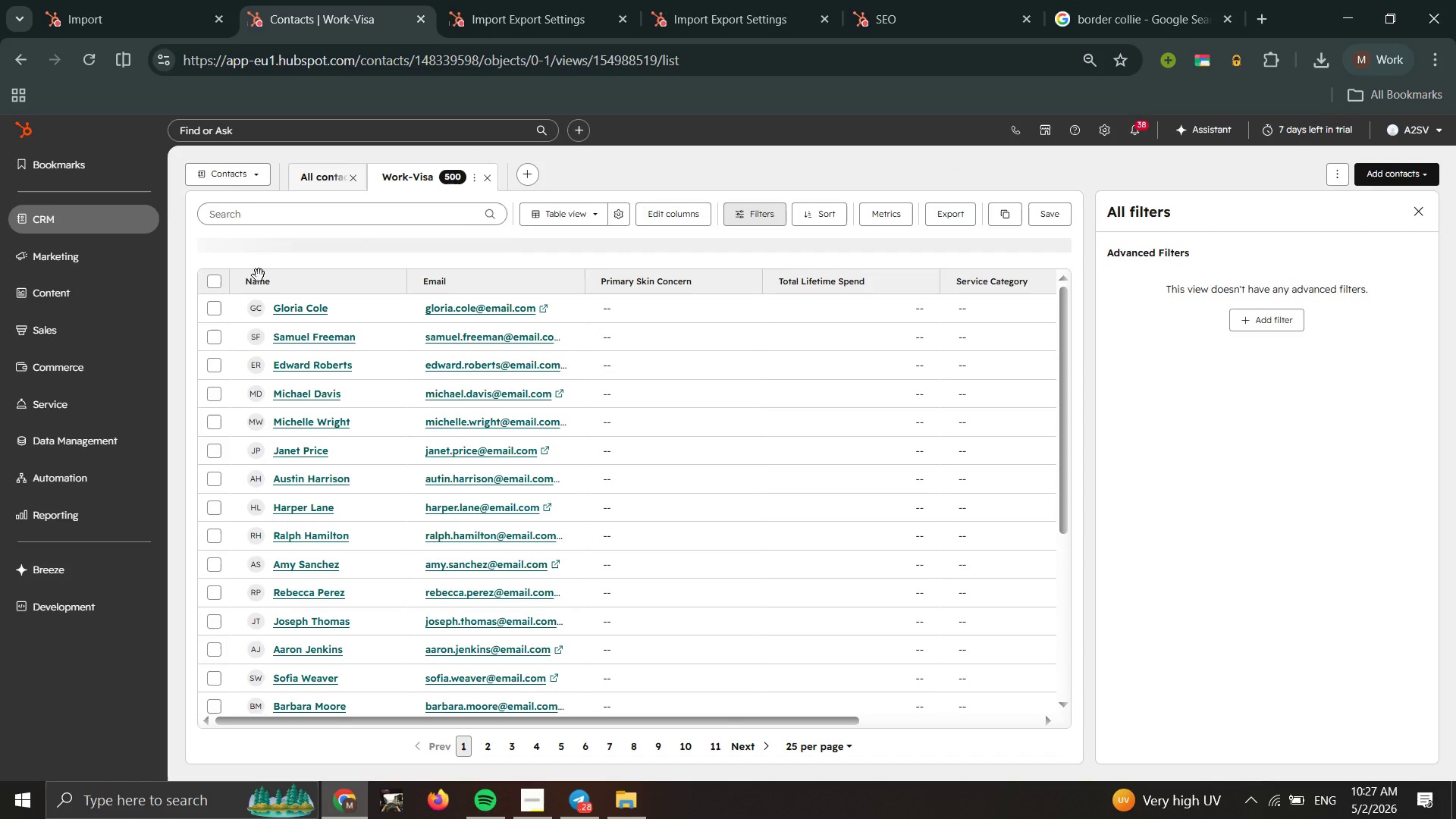 
left_click([215, 284])
 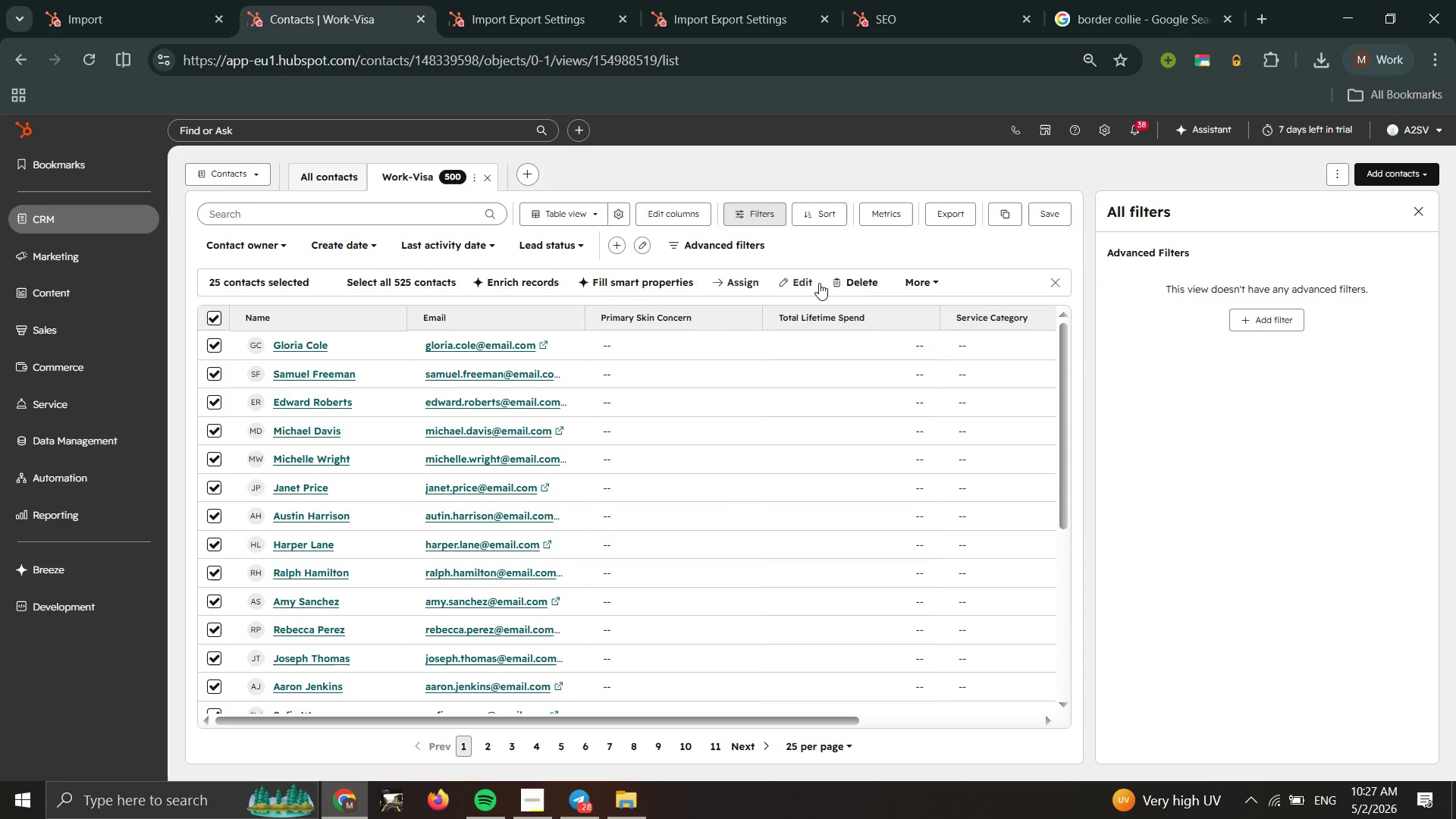 
left_click([857, 274])
 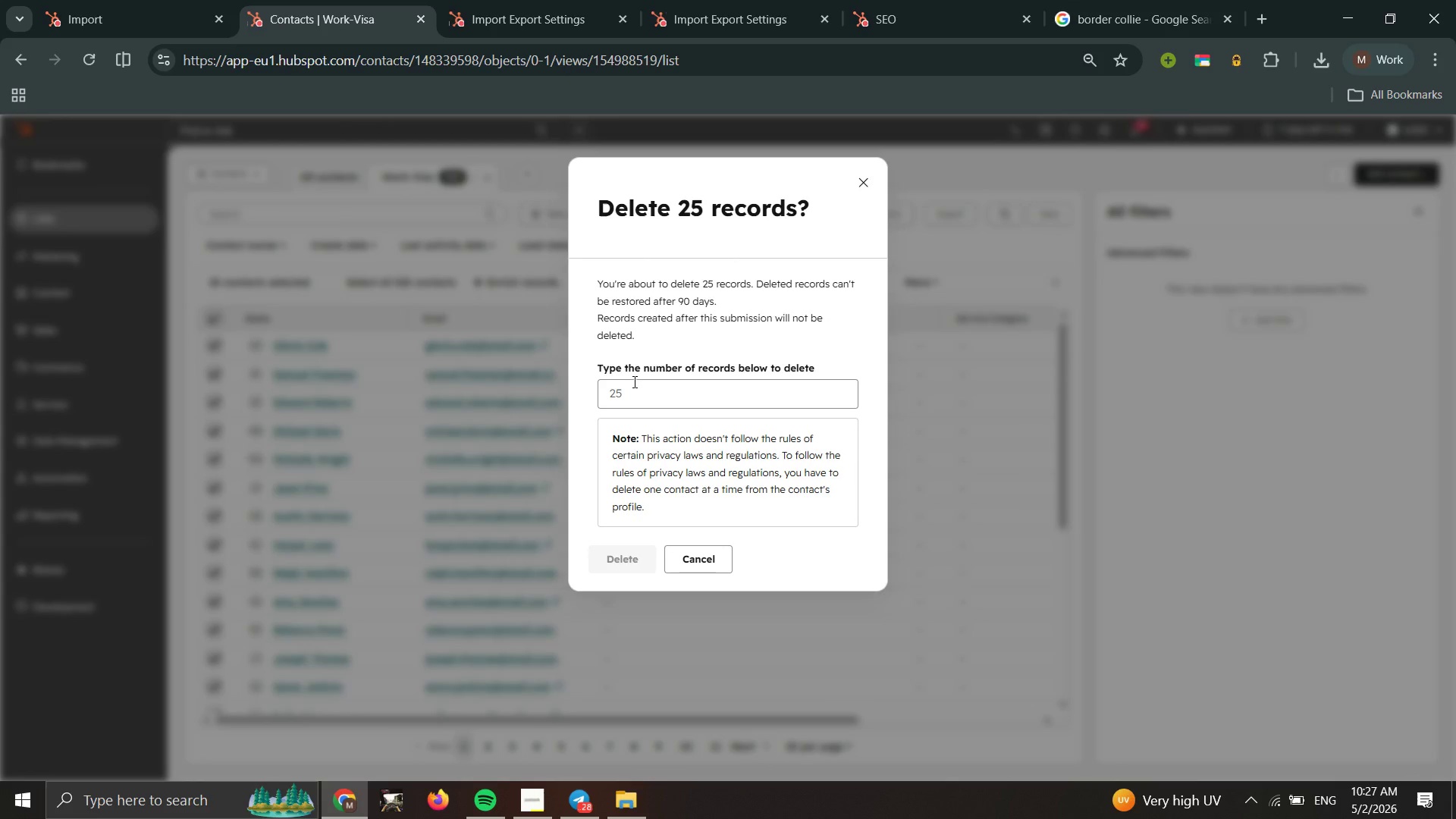 
wait(5.05)
 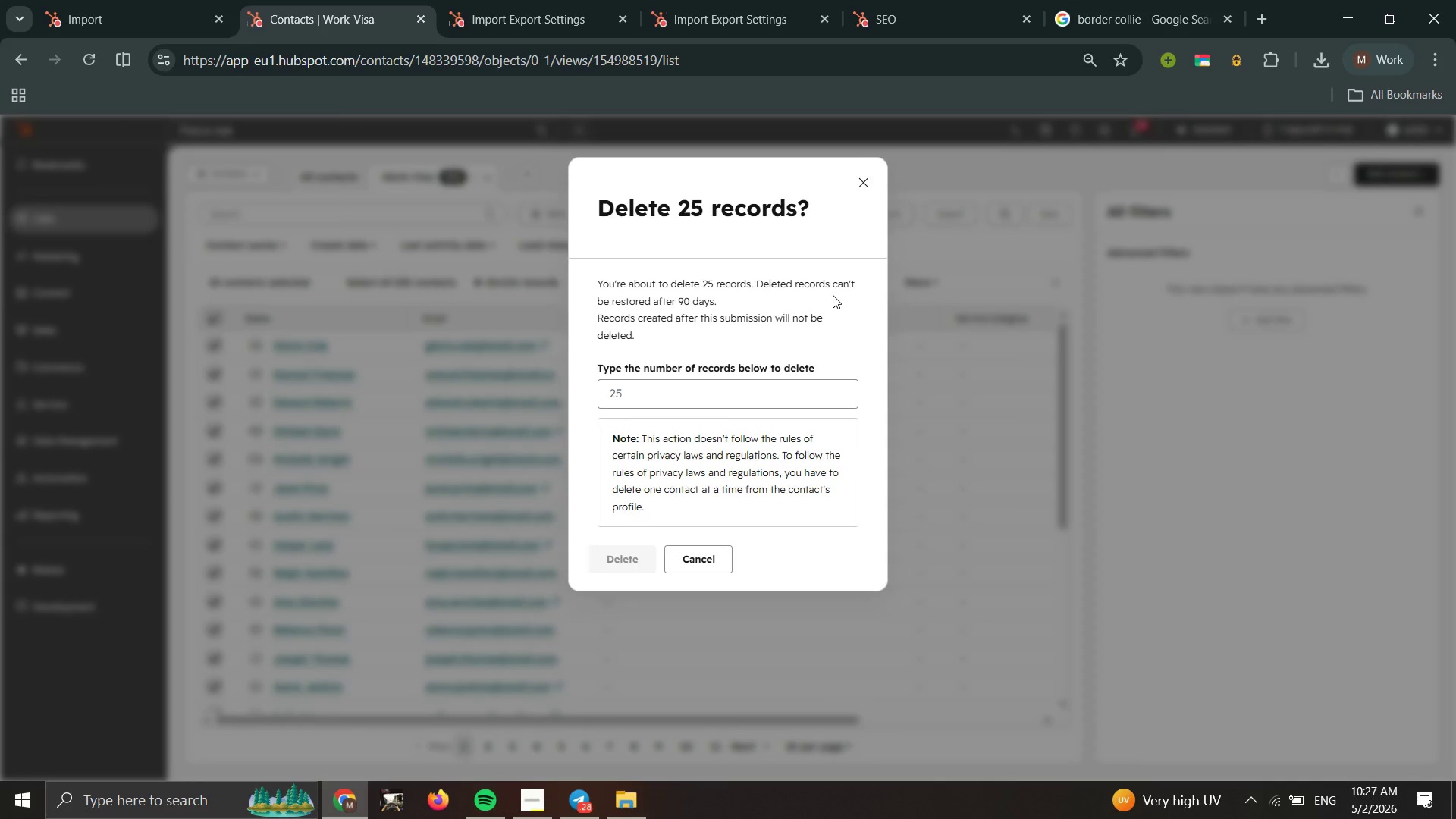 
left_click([628, 403])
 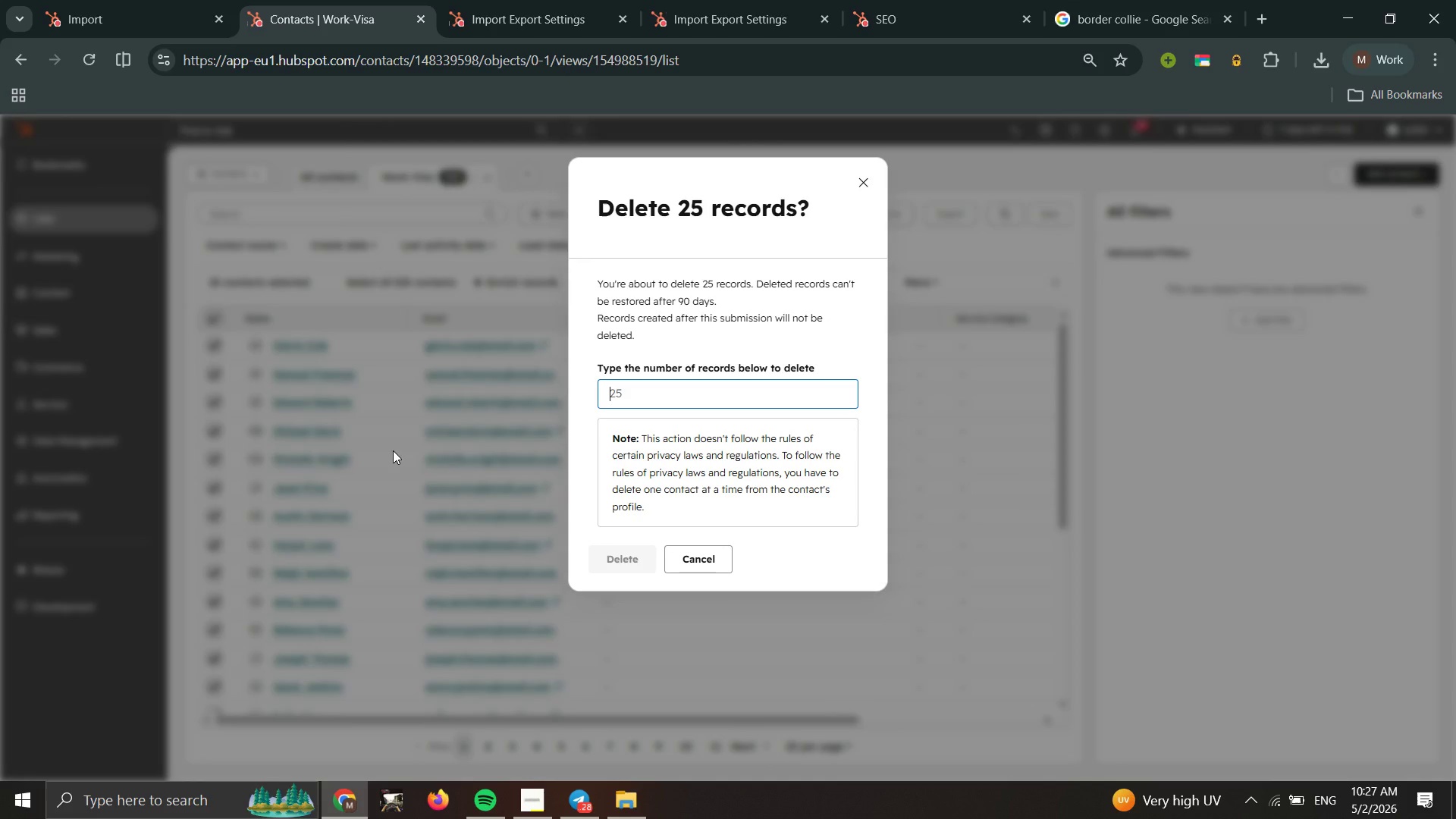 
type(25)
 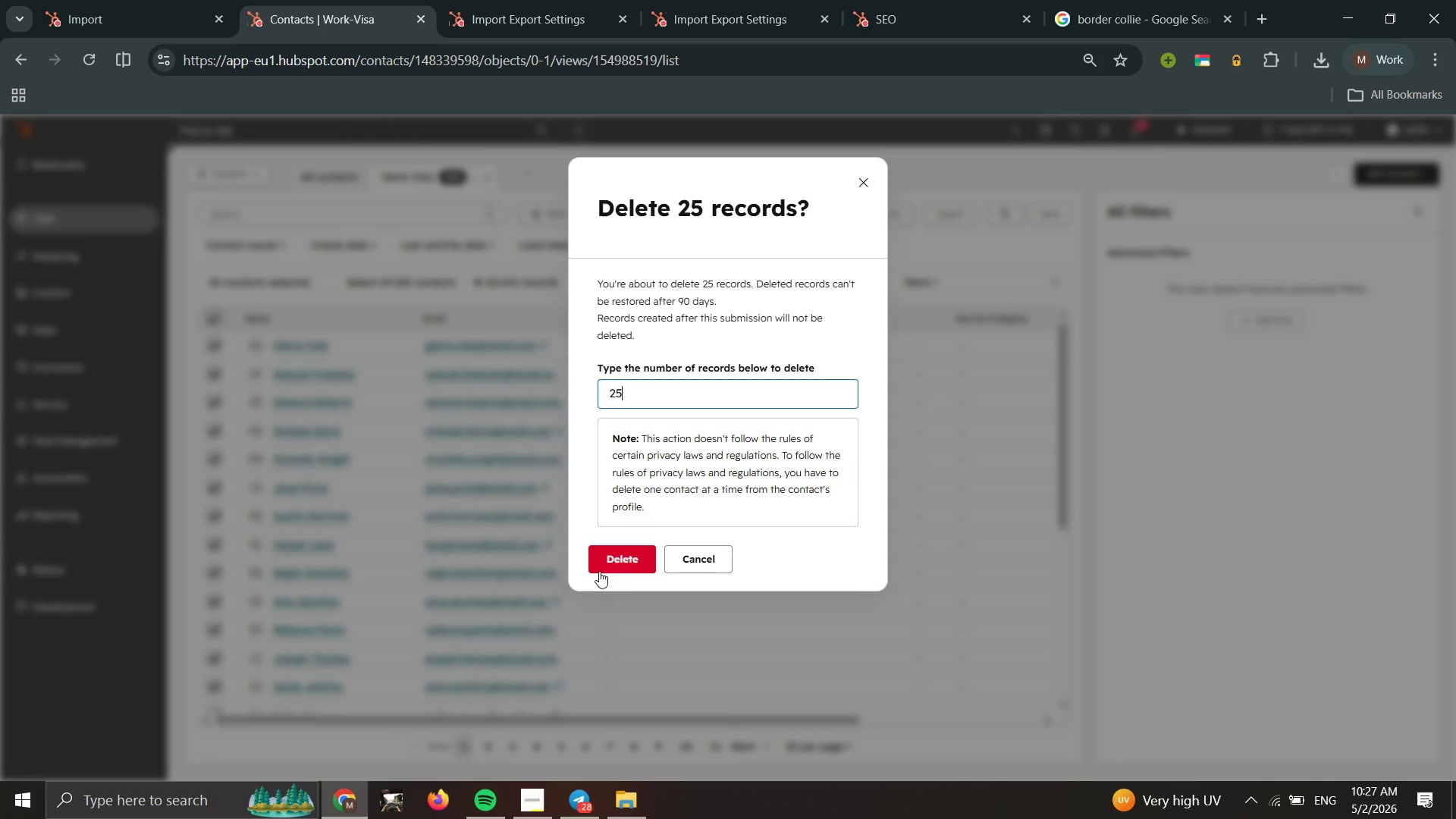 
left_click([629, 557])
 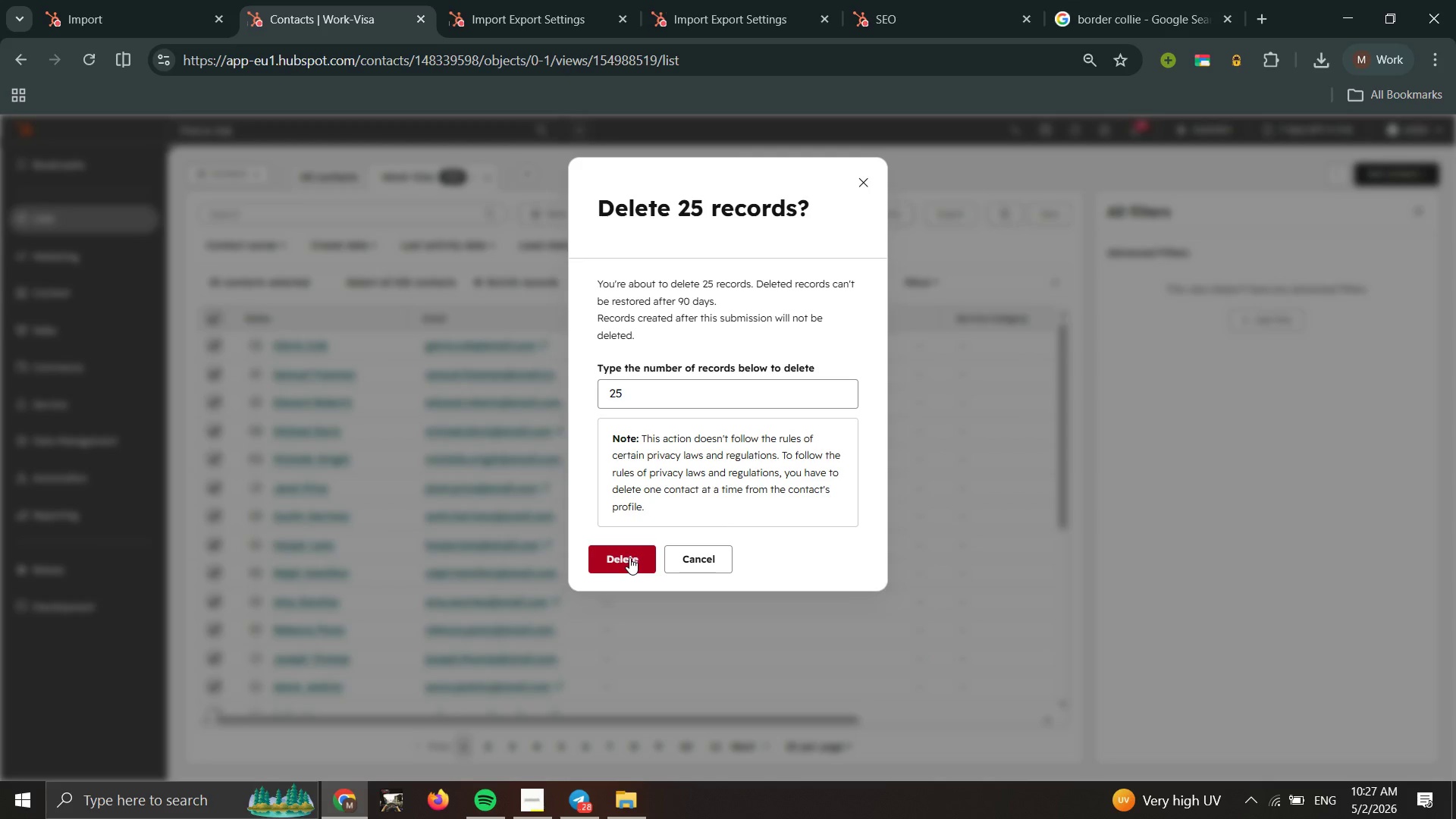 
left_click([629, 557])
 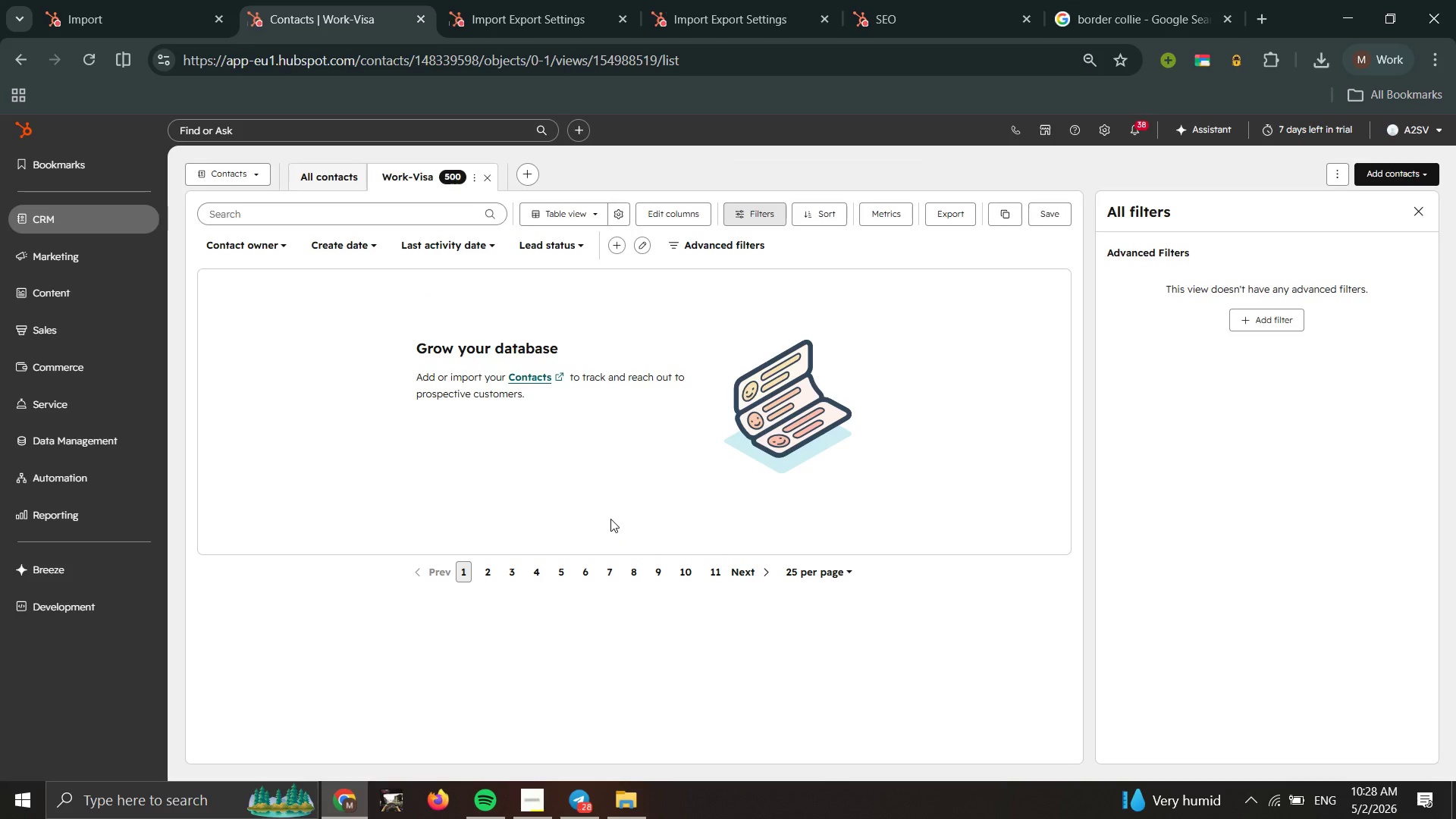 
wait(6.11)
 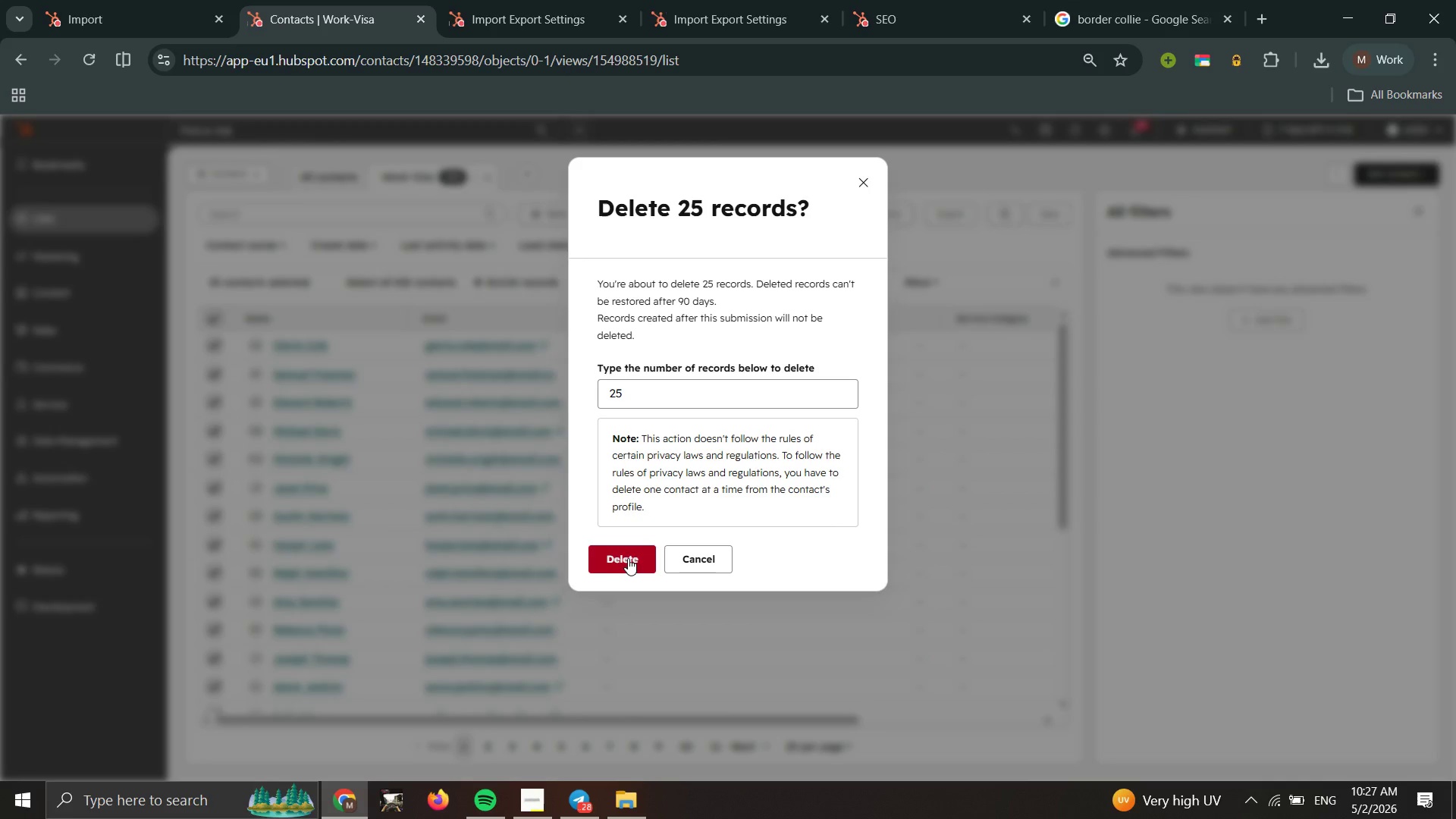 
double_click([609, 485])
 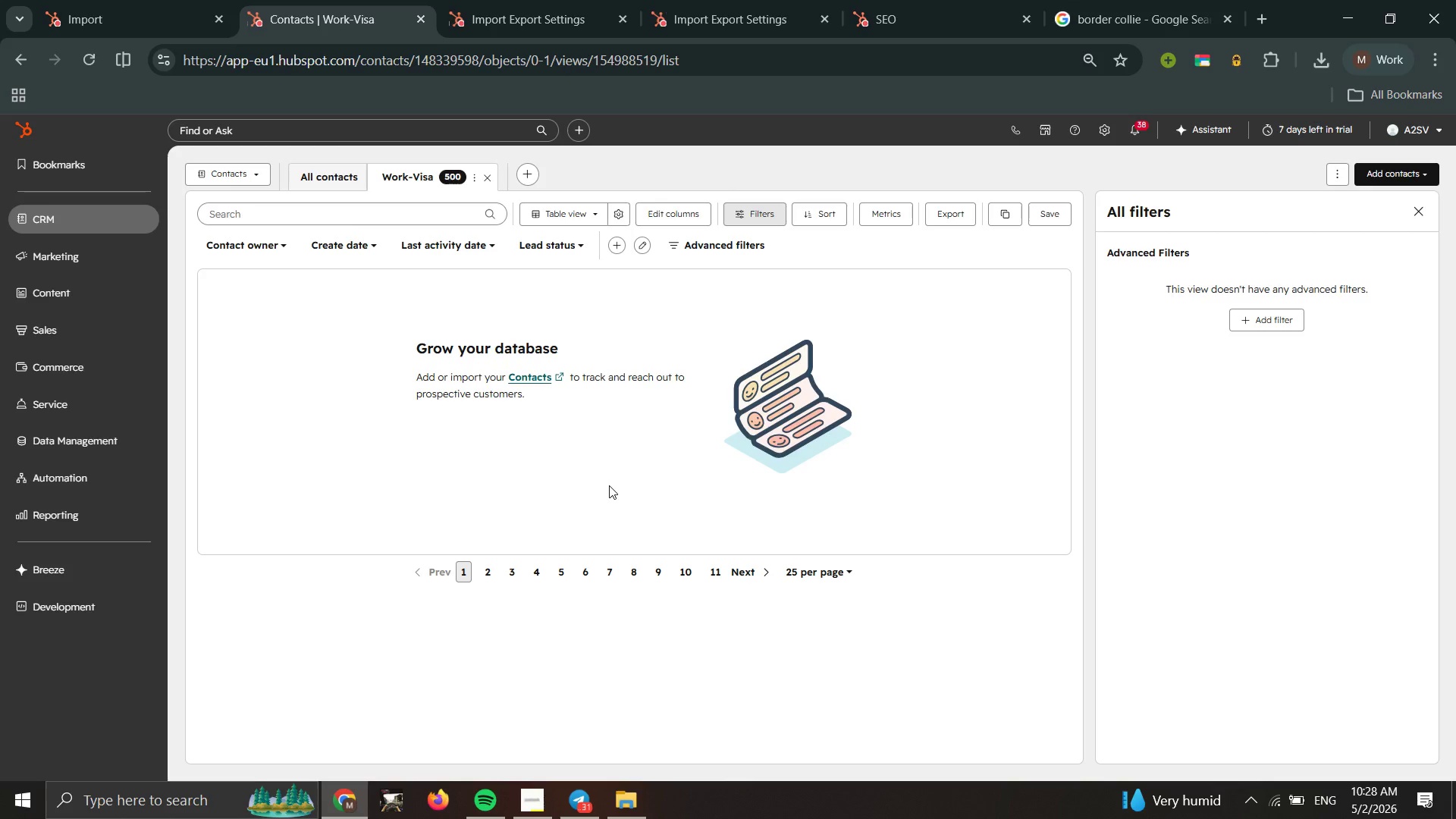 
wait(16.27)
 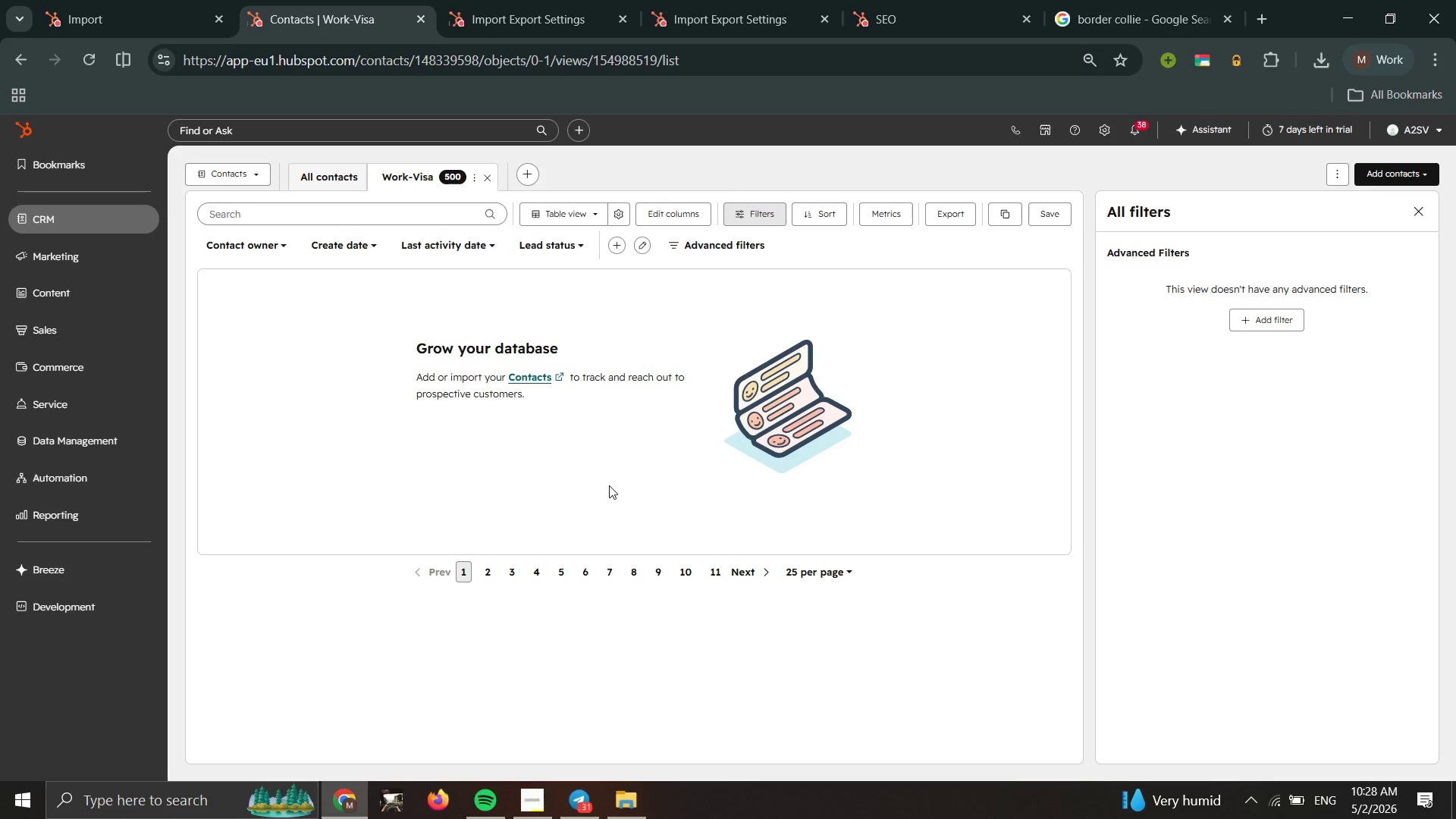 
left_click([309, 181])
 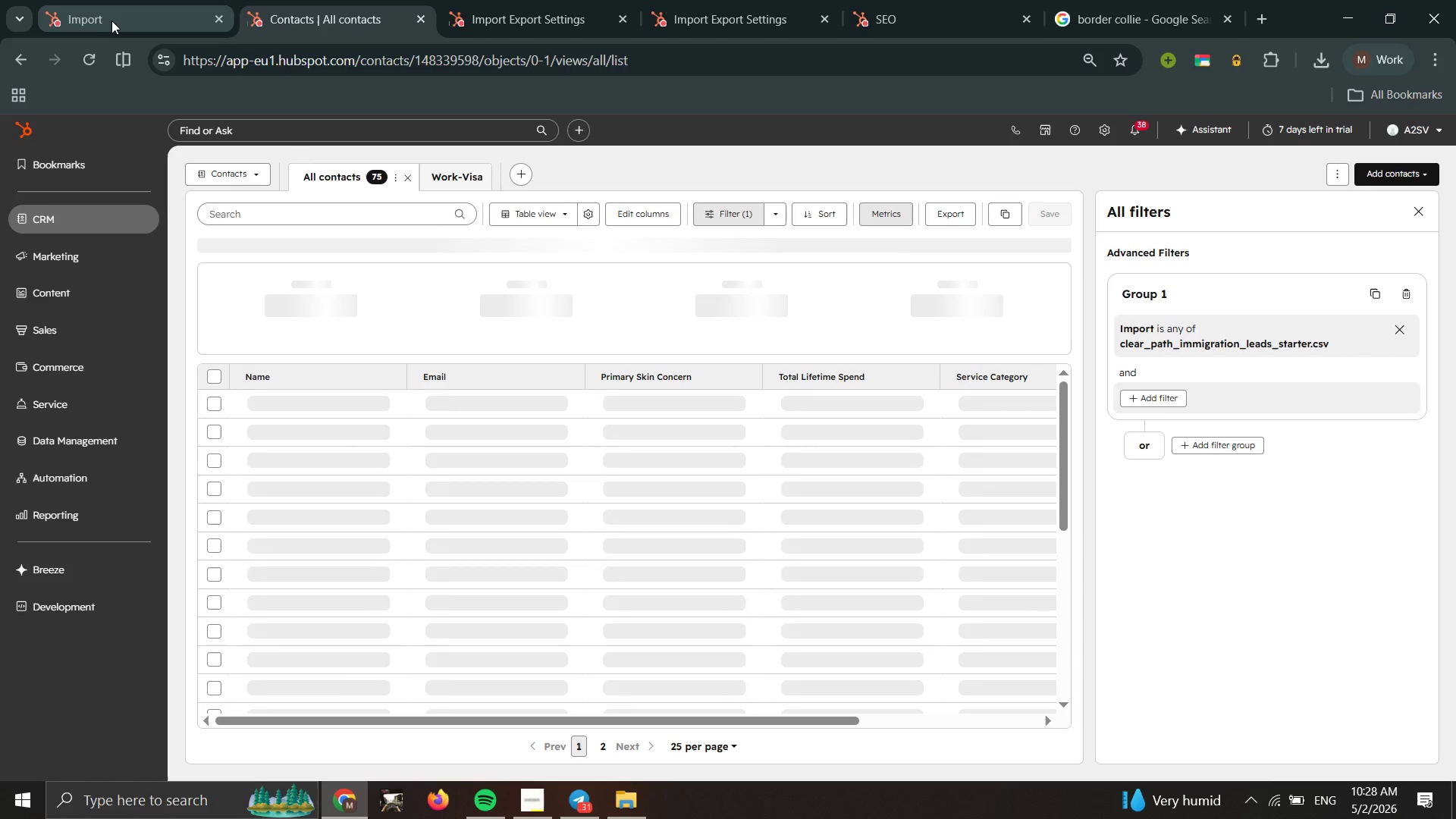 
left_click([104, 14])
 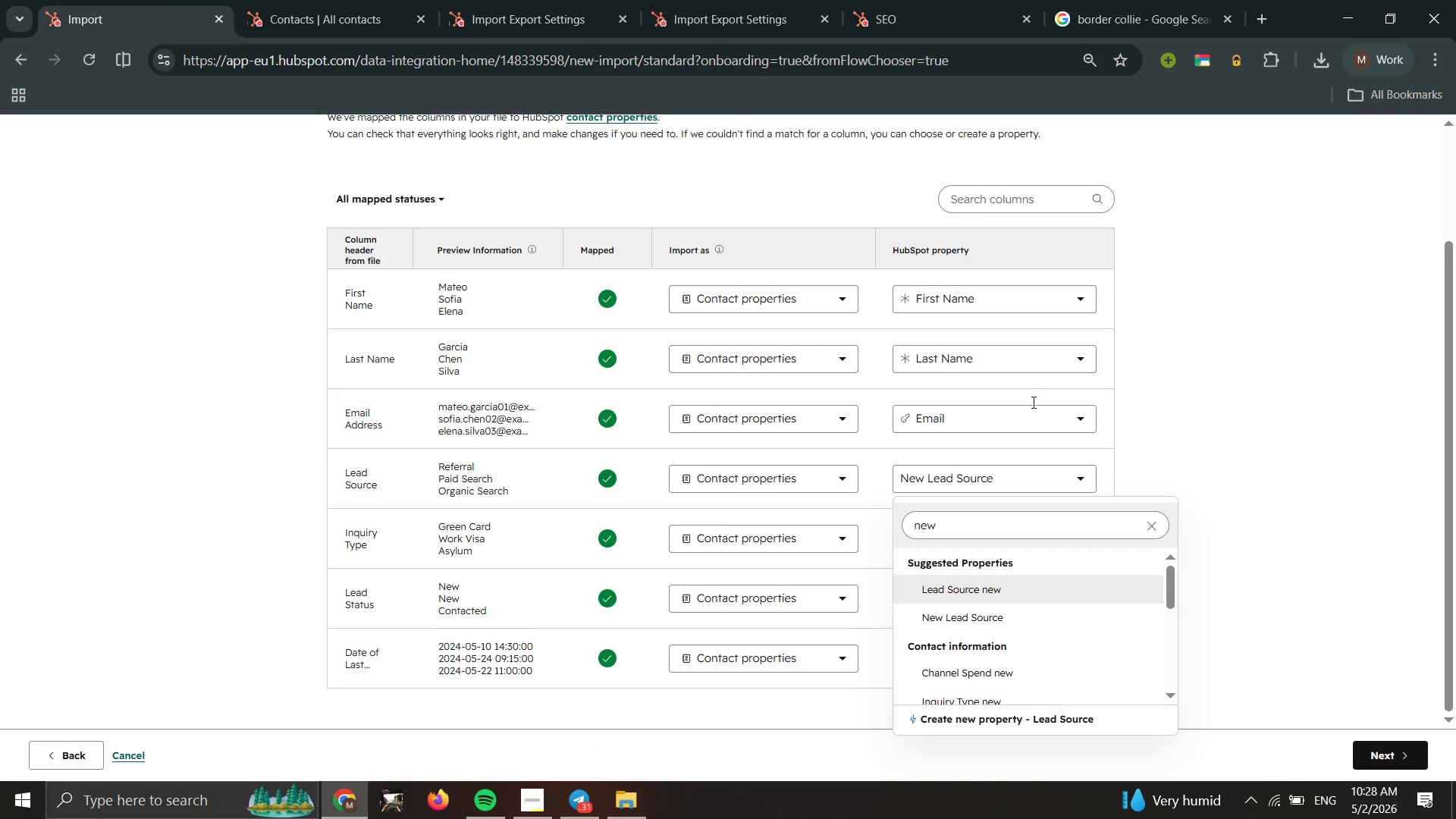 
left_click([1310, 449])
 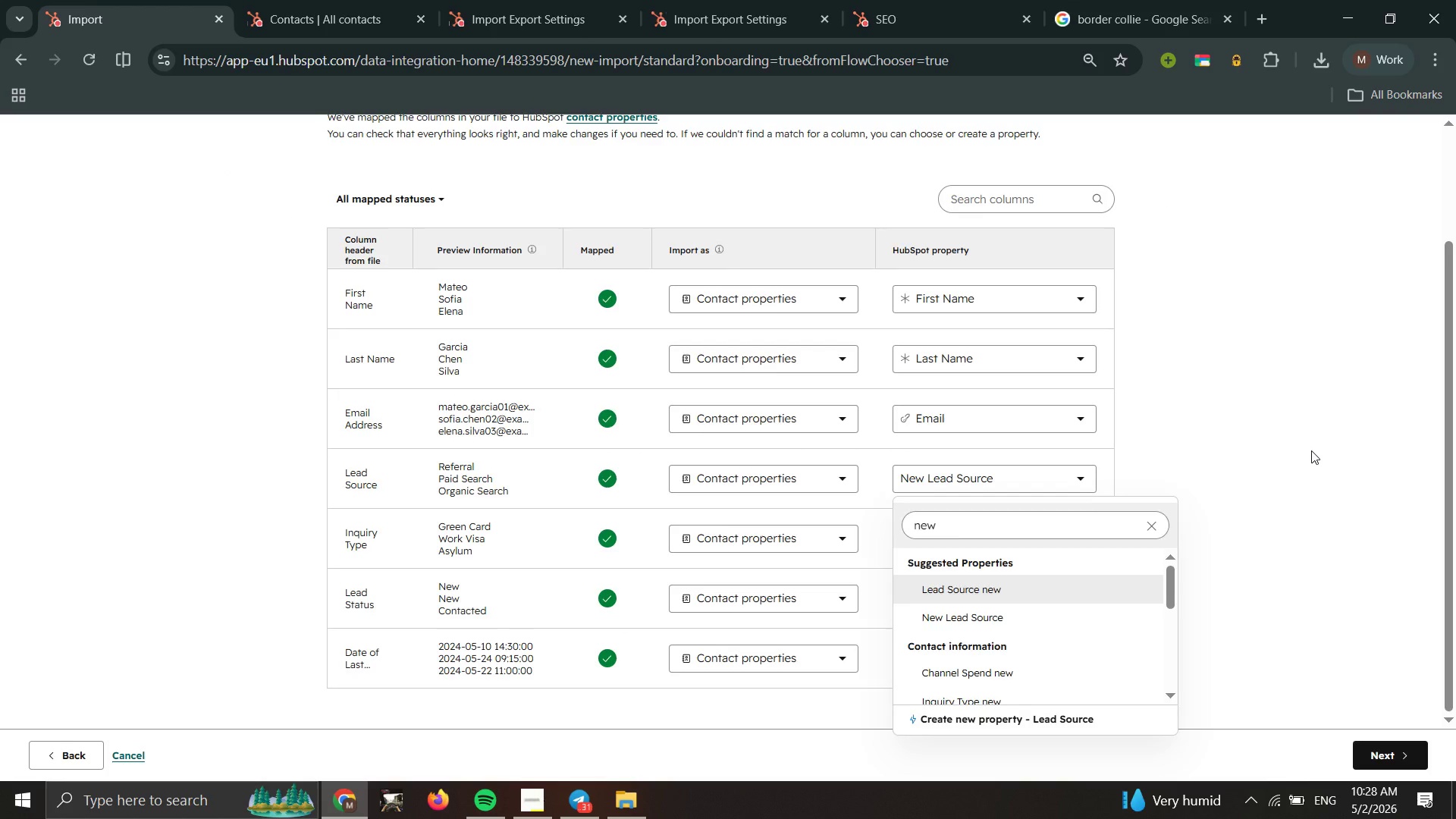 
scroll: coordinate [1035, 403], scroll_direction: down, amount: 2.0
 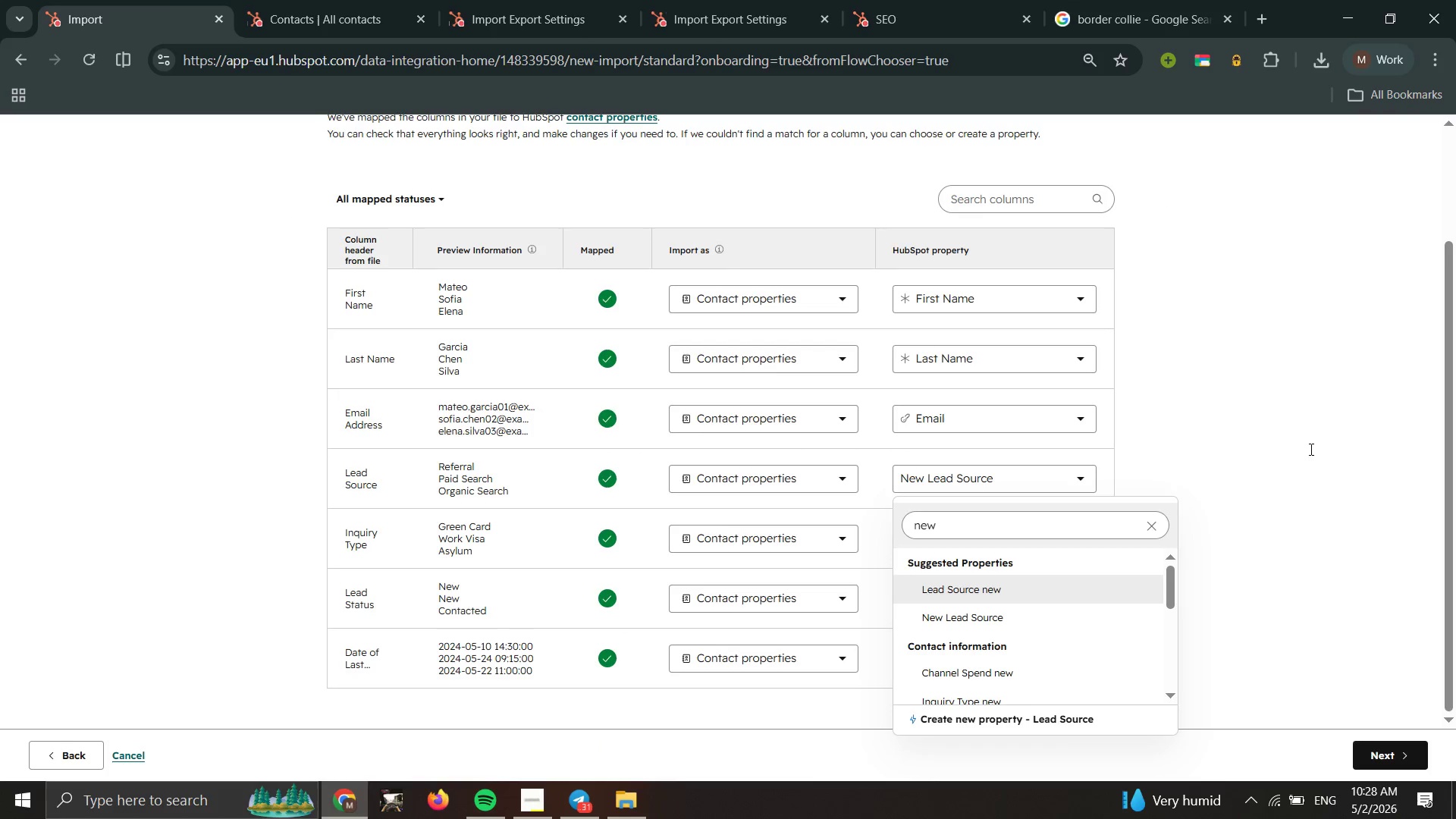 
left_click_drag(start_coordinate=[1310, 458], to_coordinate=[1305, 468])
 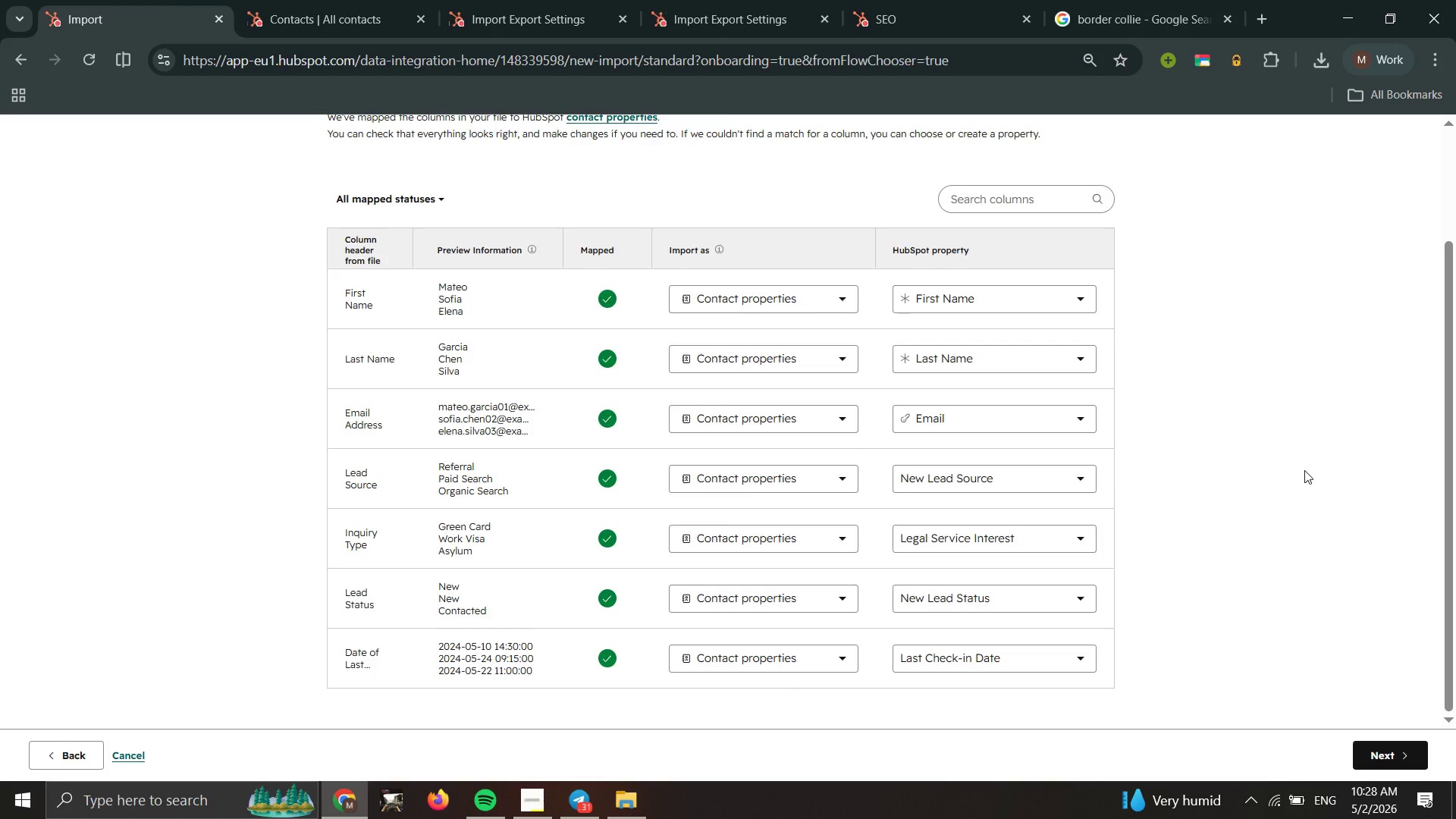 
scroll: coordinate [1304, 475], scroll_direction: down, amount: 1.0
 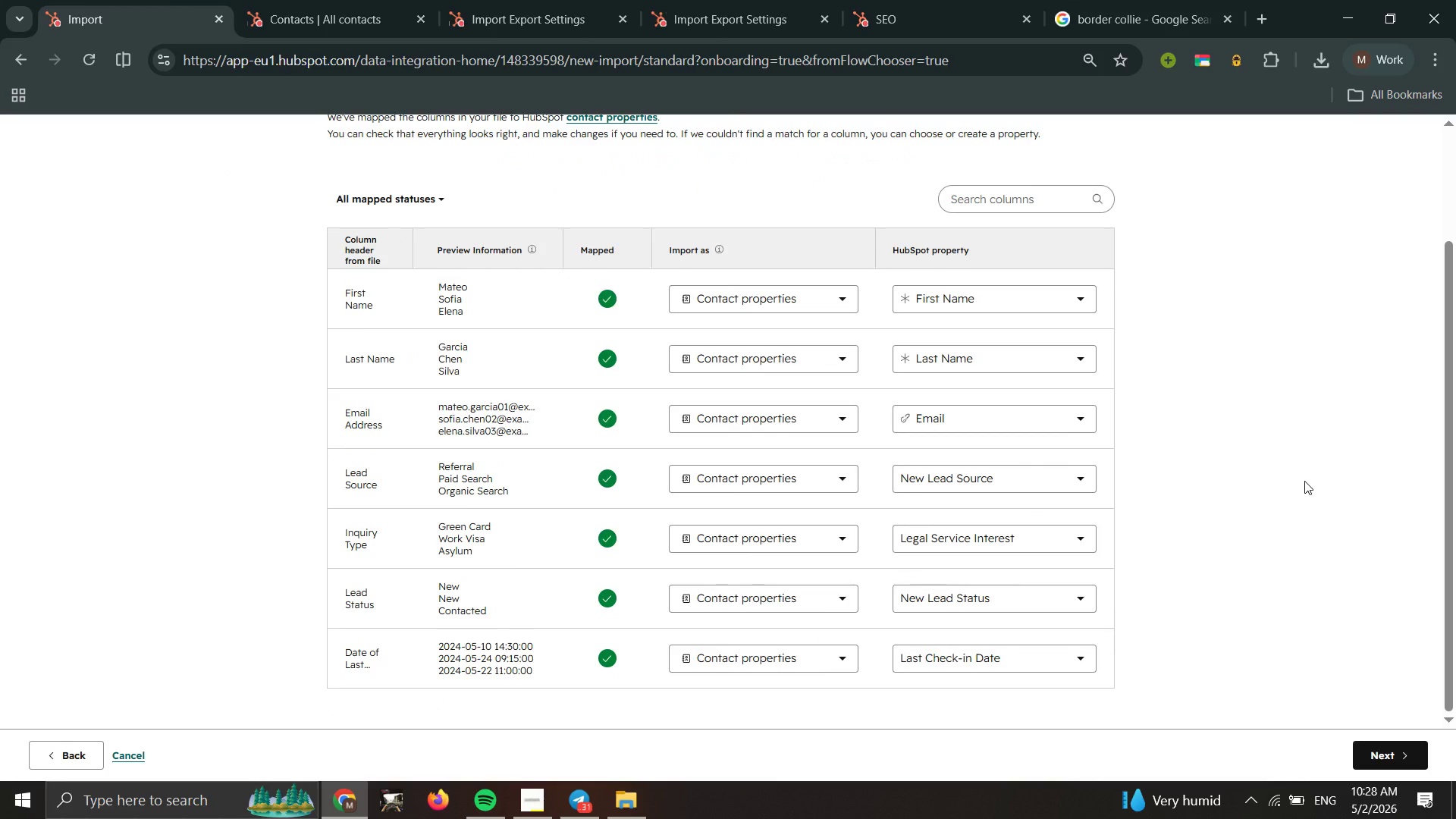 
scroll: coordinate [1304, 481], scroll_direction: none, amount: 0.0
 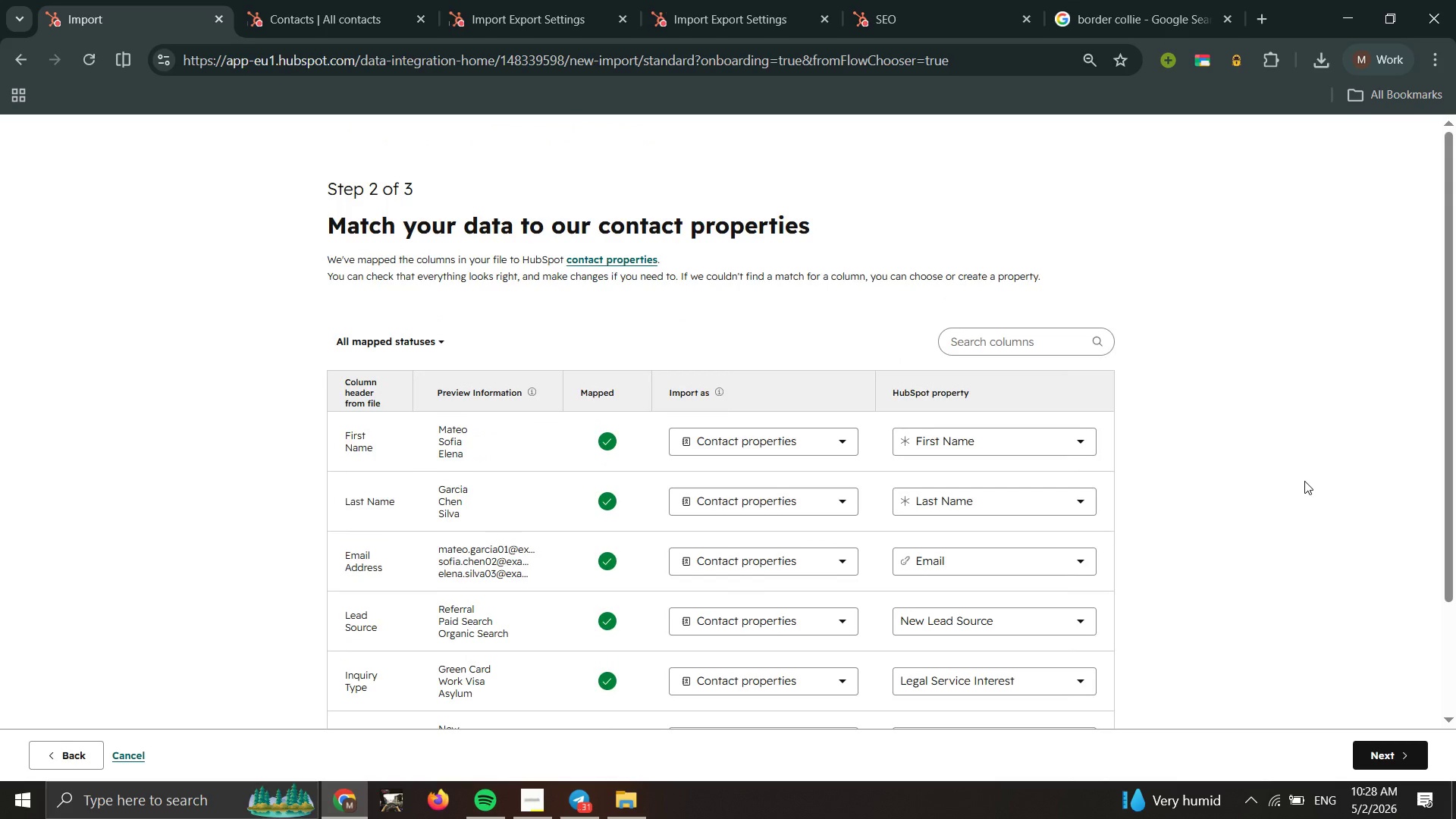 
scroll: coordinate [1304, 481], scroll_direction: up, amount: 1.0
 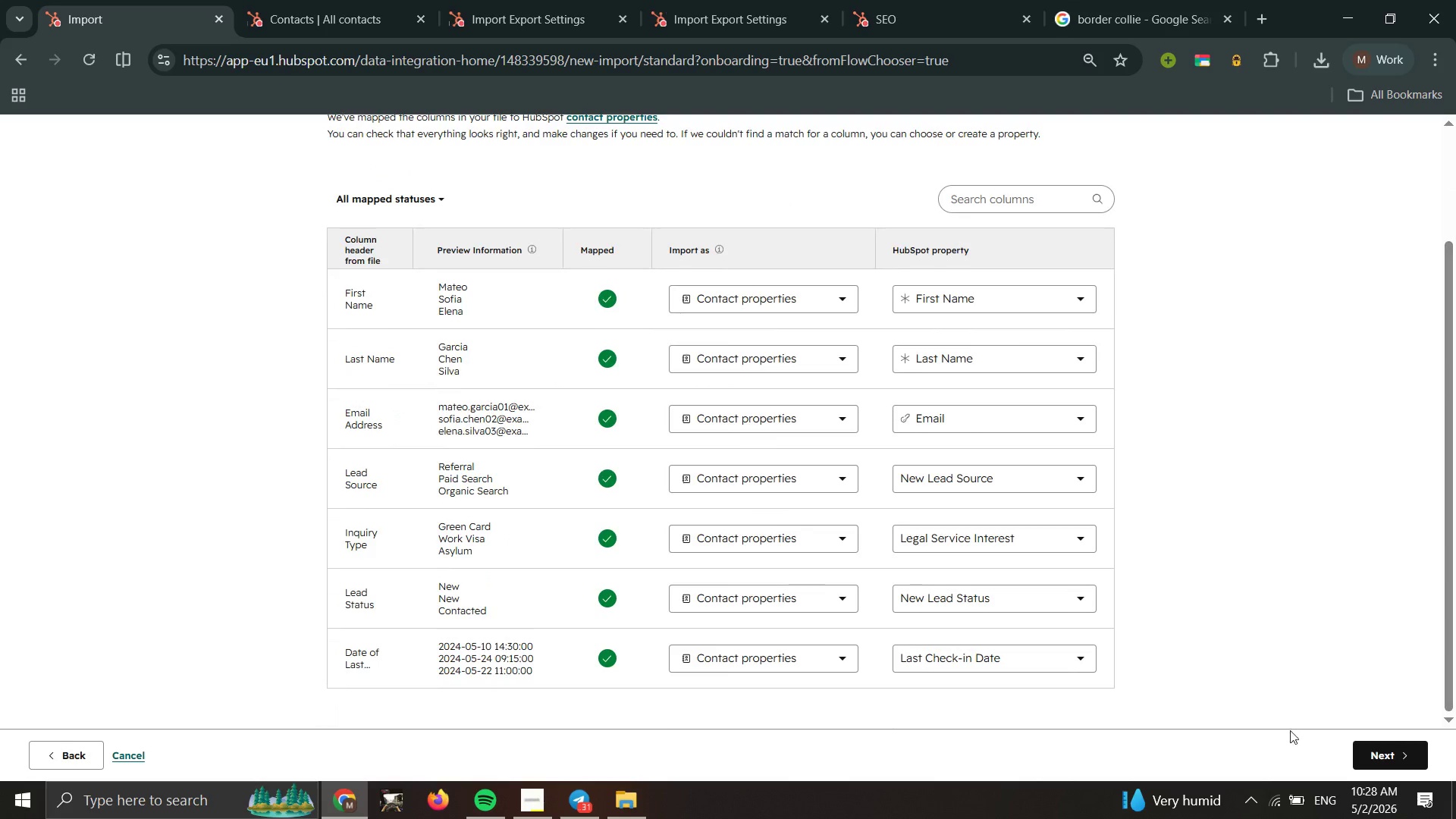 
left_click([1406, 752])
 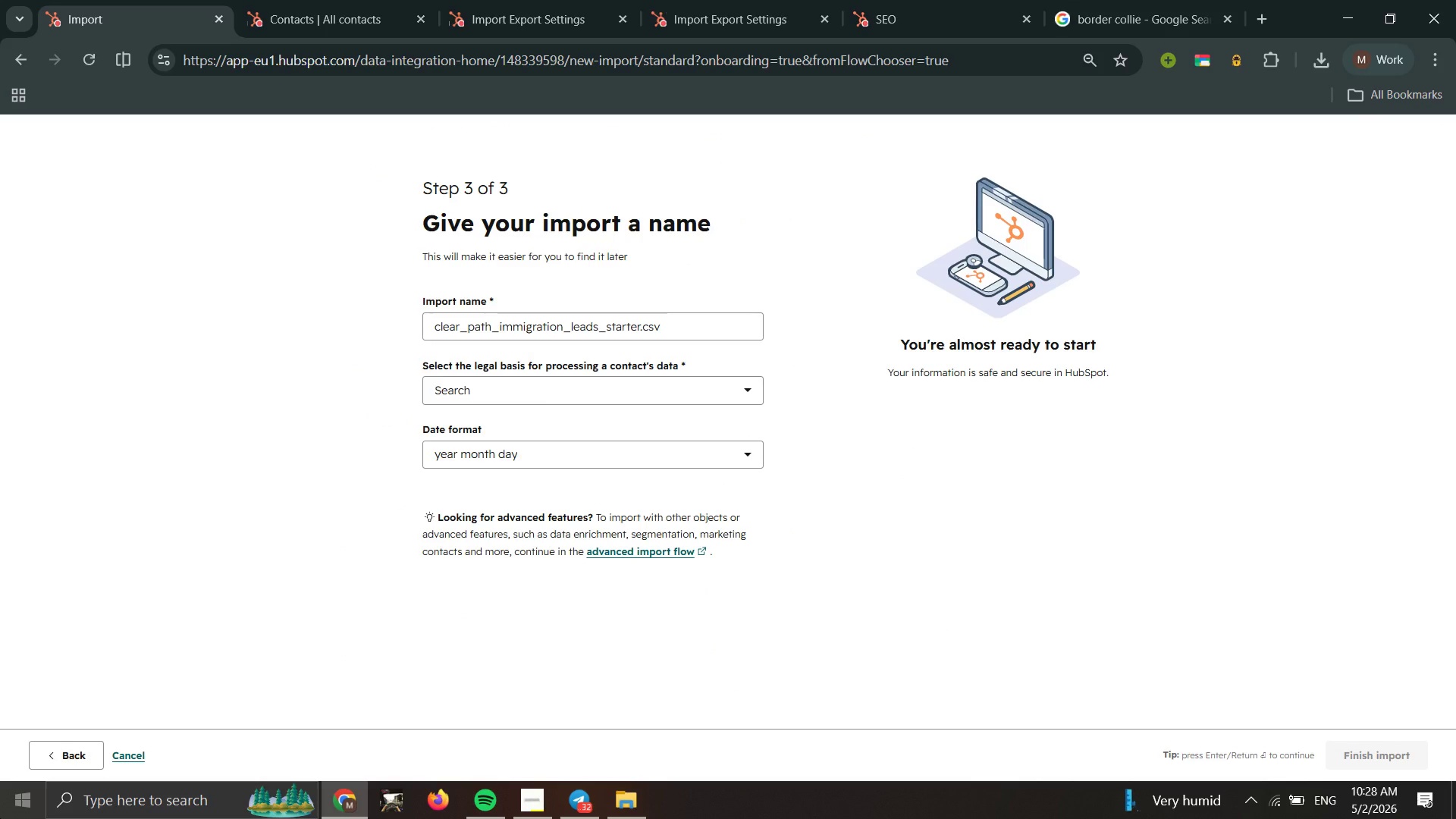 
wait(5.88)
 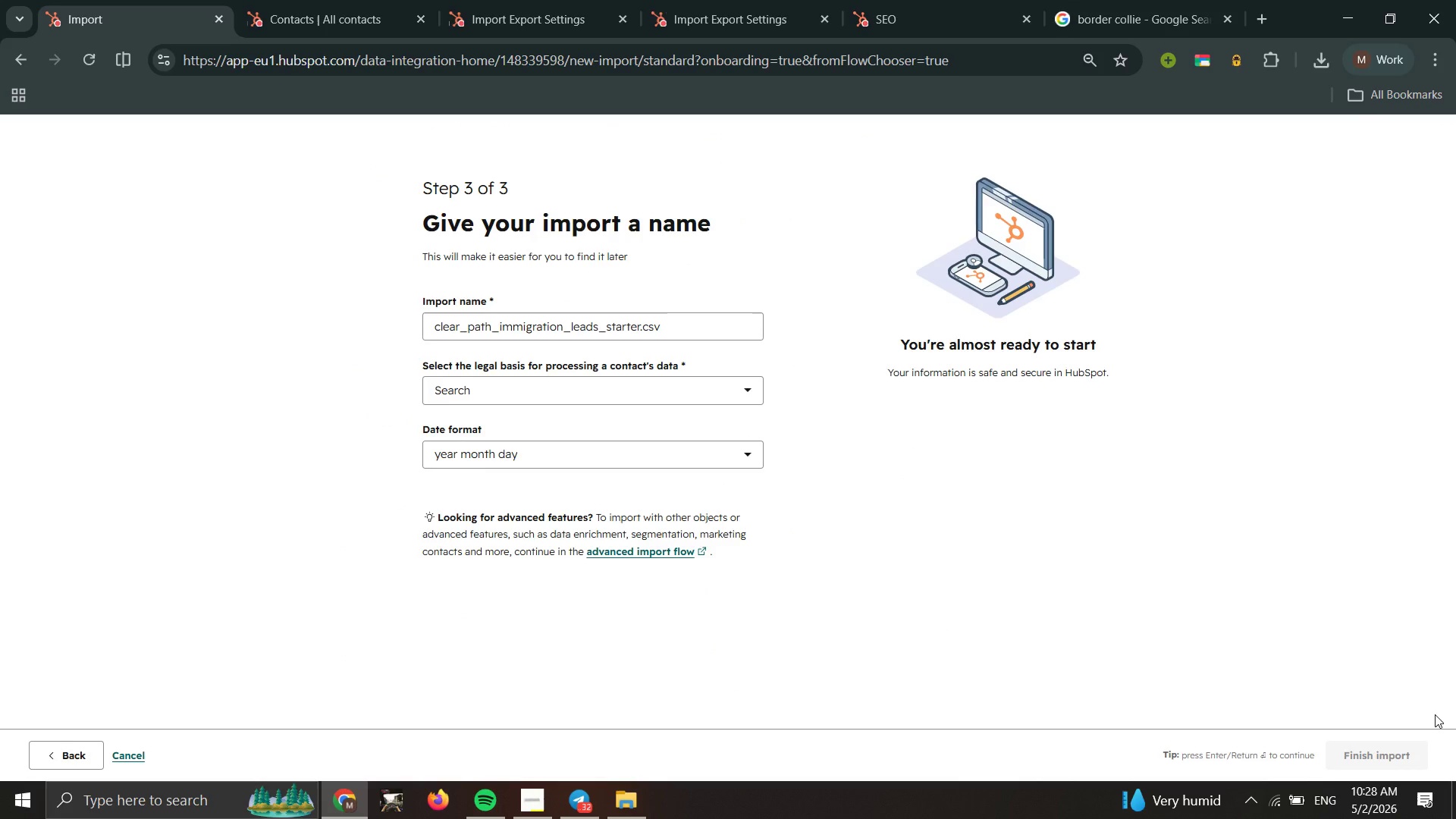 
left_click([546, 393])
 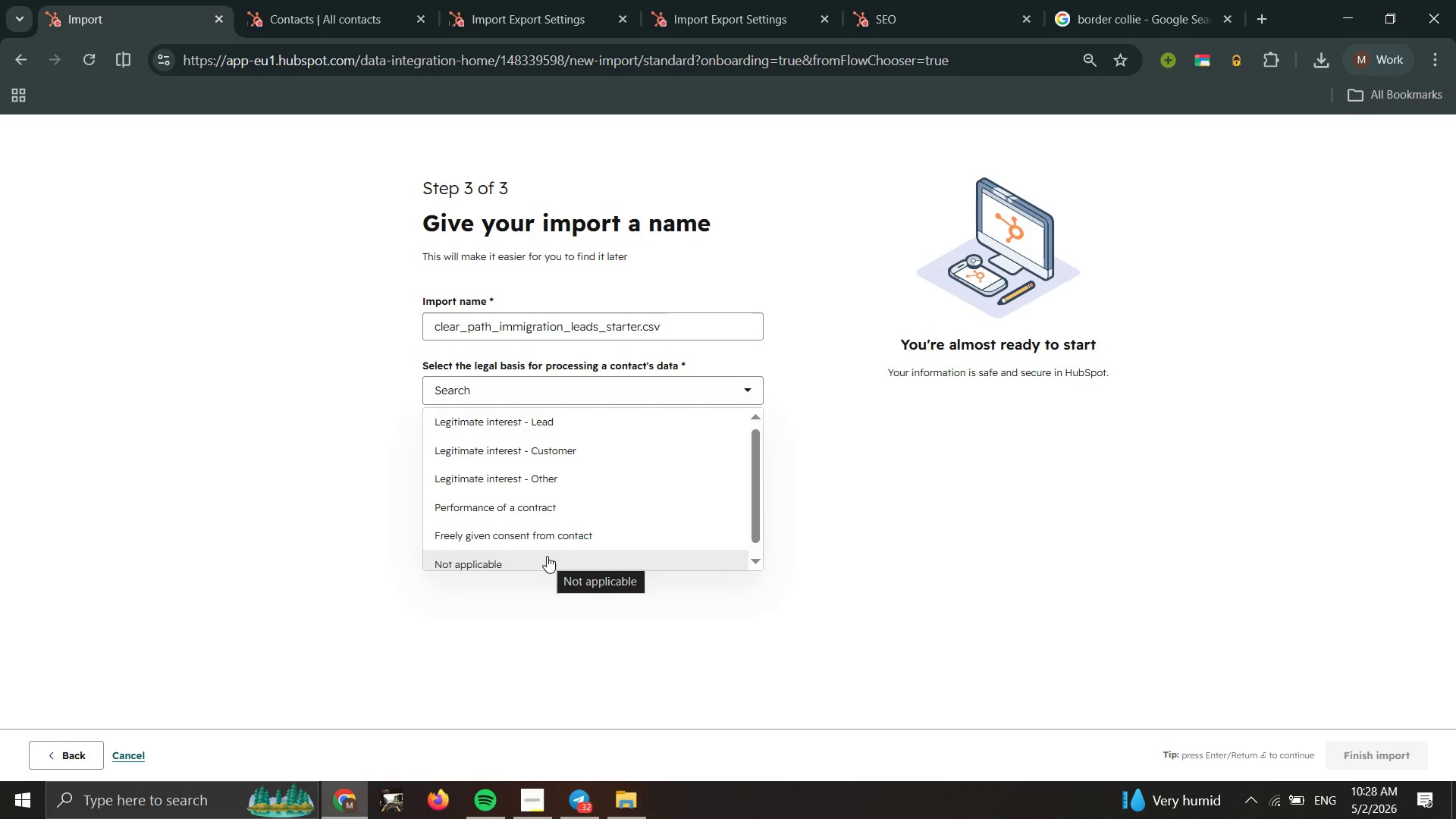 
scroll: coordinate [548, 557], scroll_direction: down, amount: 3.0
 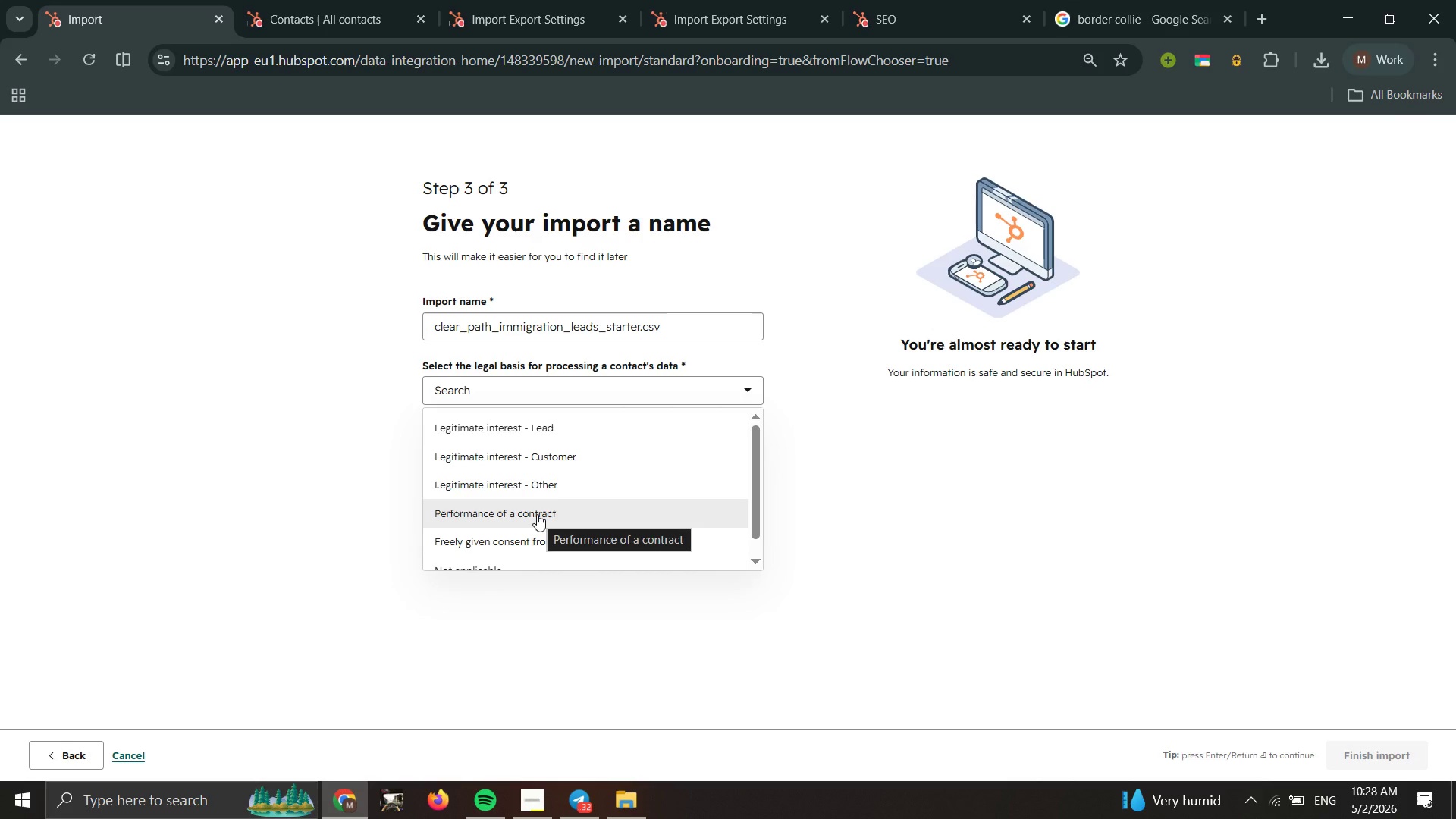 
scroll: coordinate [537, 513], scroll_direction: none, amount: 0.0
 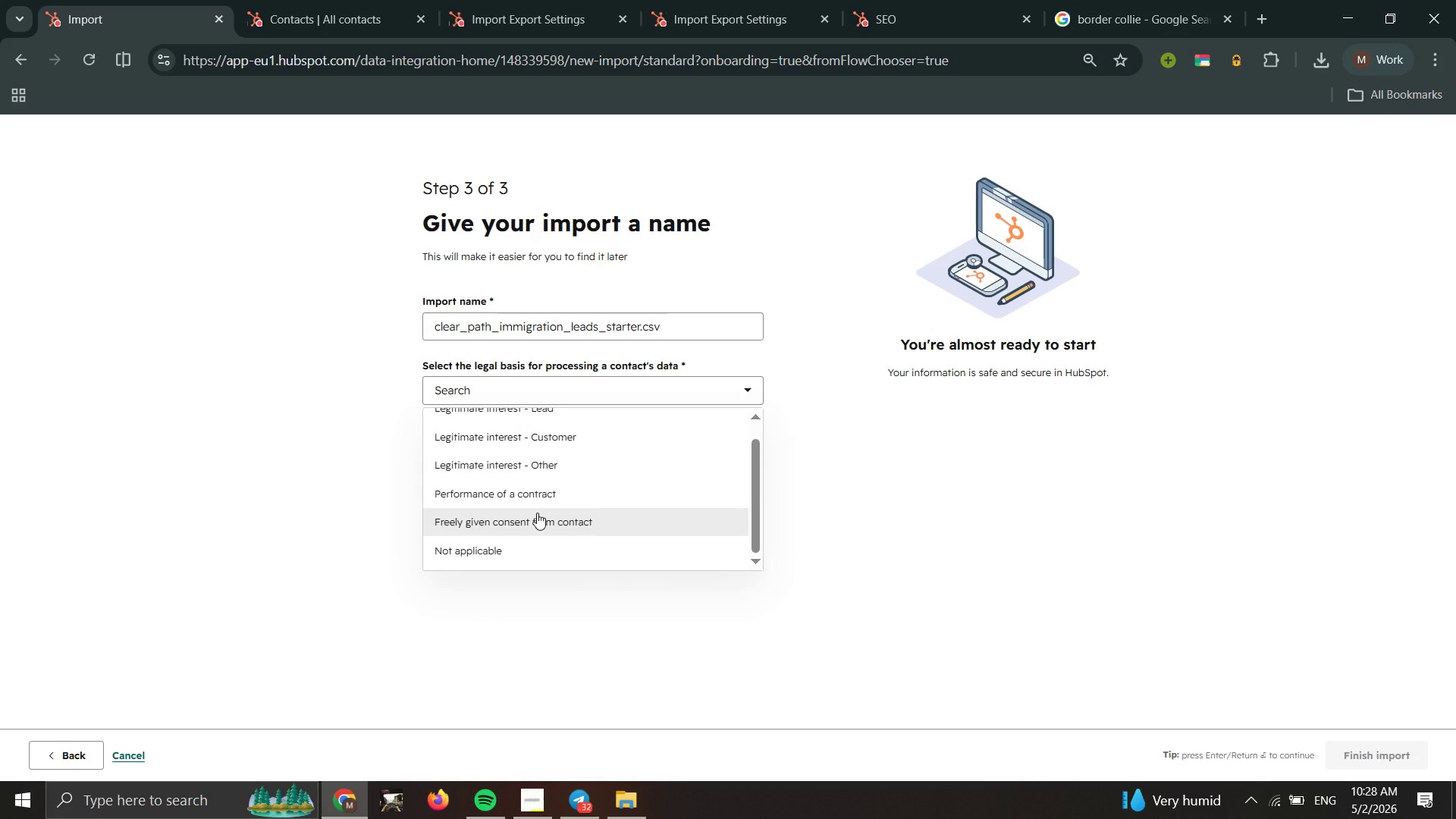 
left_click([537, 513])
 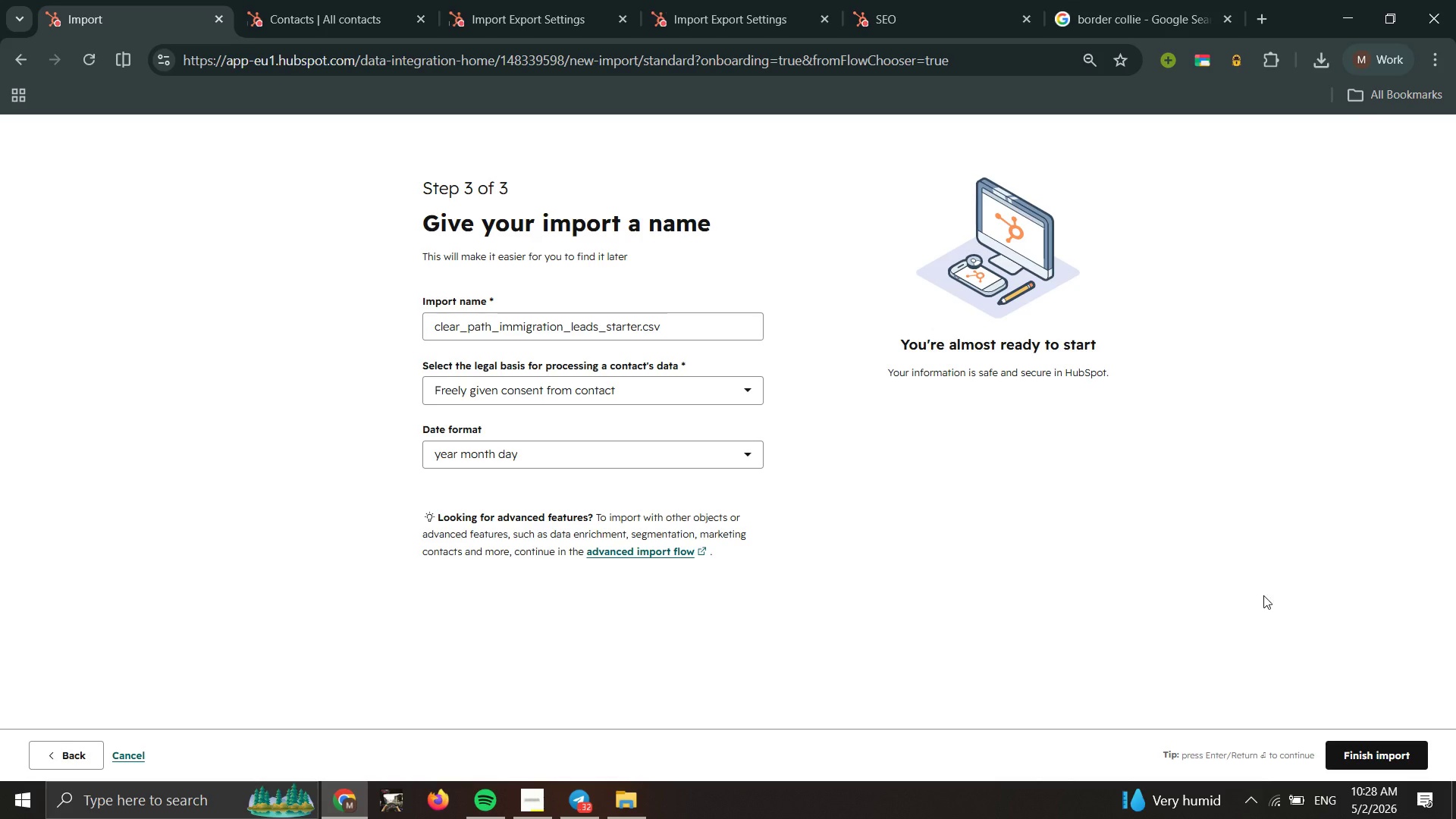 
wait(5.23)
 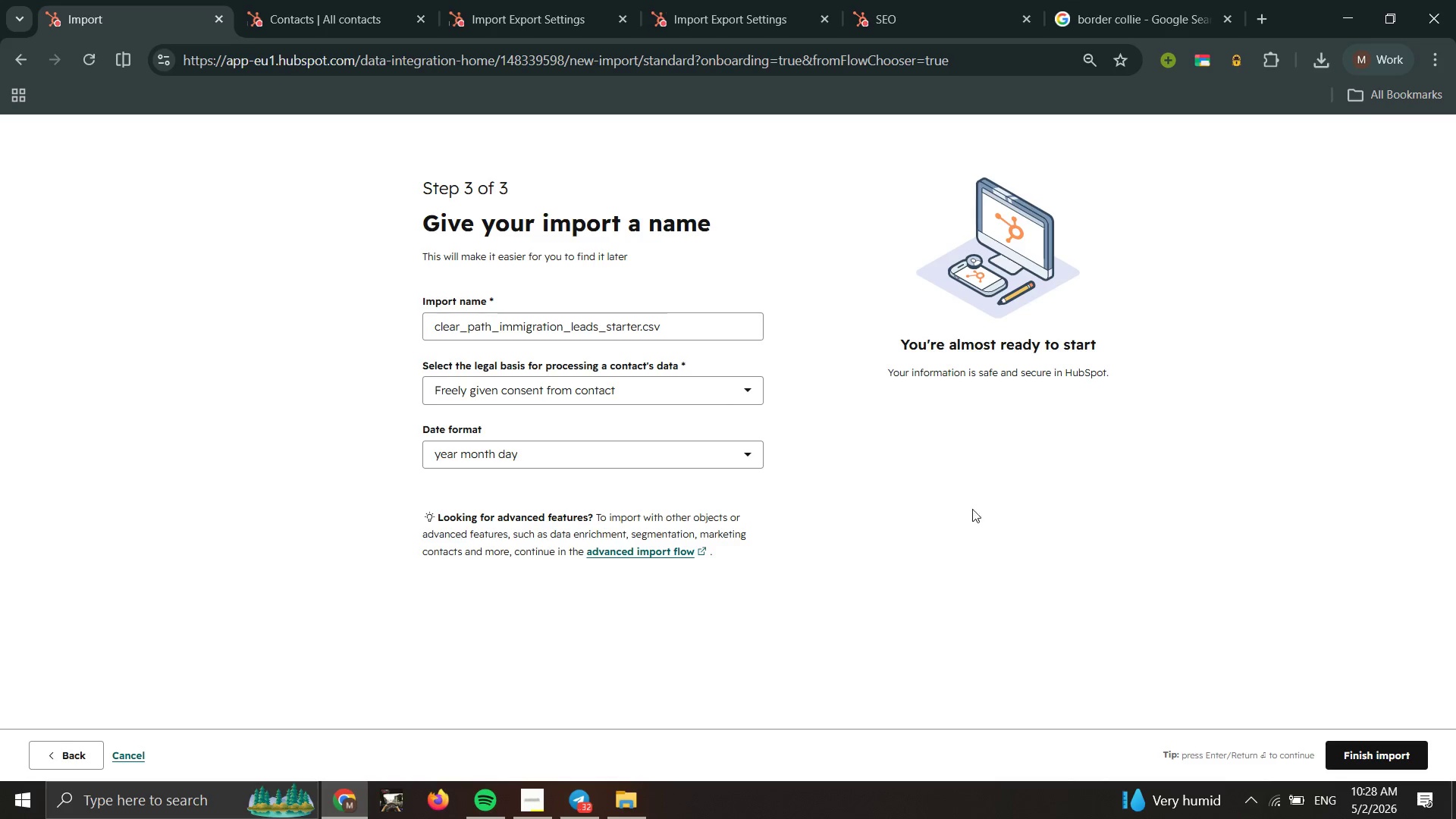 
left_click_drag(start_coordinate=[1405, 755], to_coordinate=[1412, 758])
 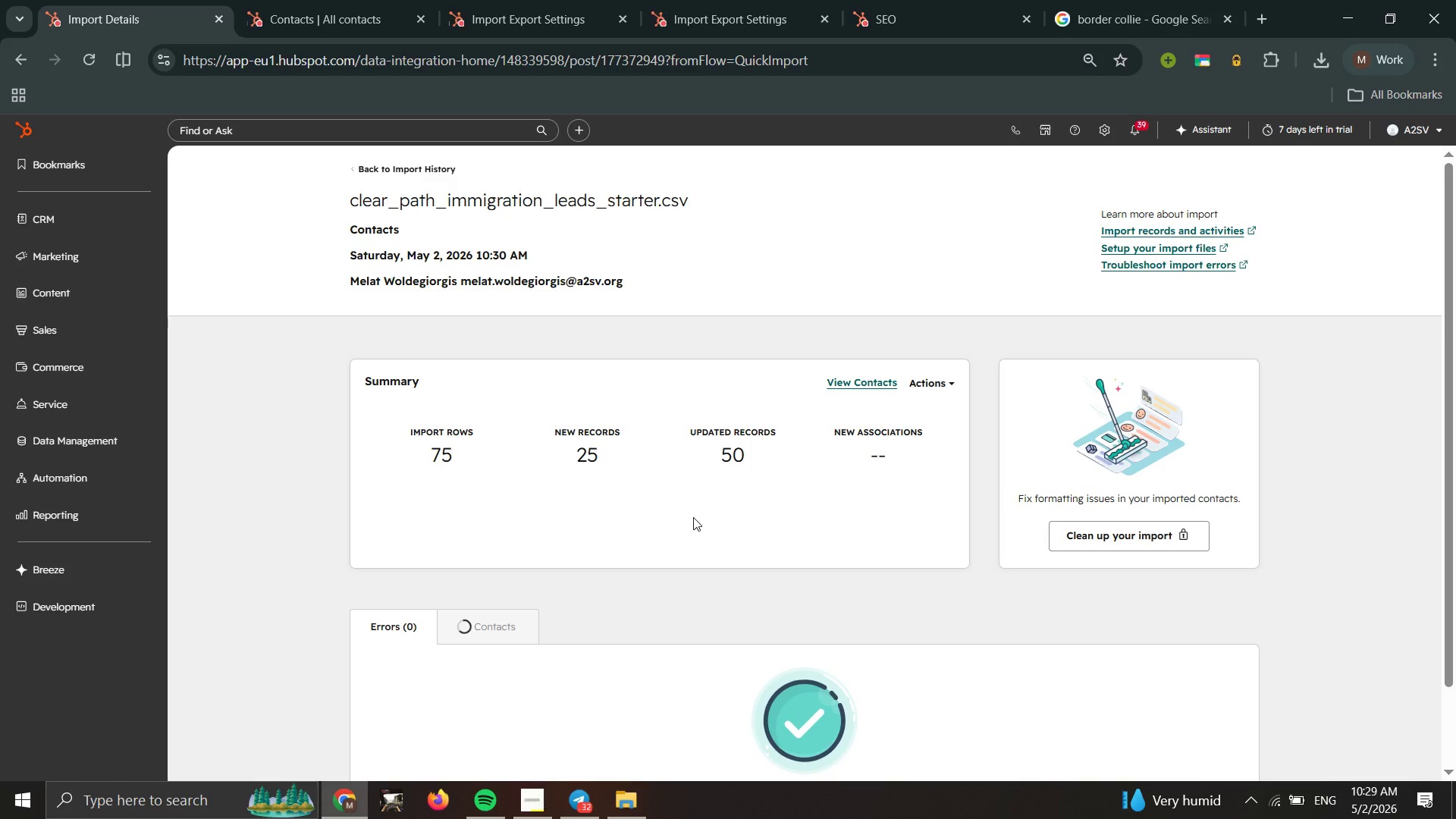 
wait(15.64)
 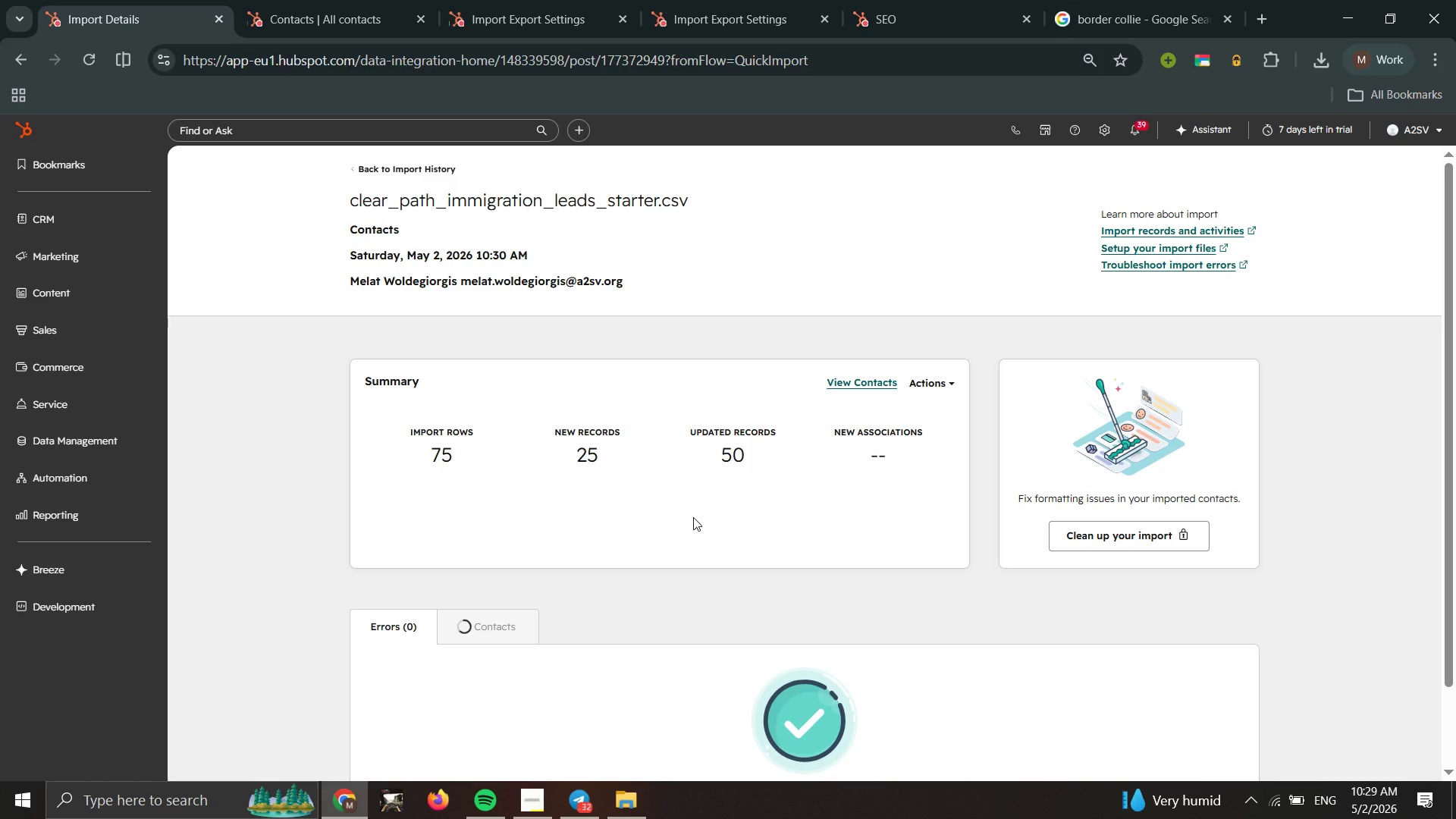 
scroll: coordinate [555, 547], scroll_direction: down, amount: 8.0
 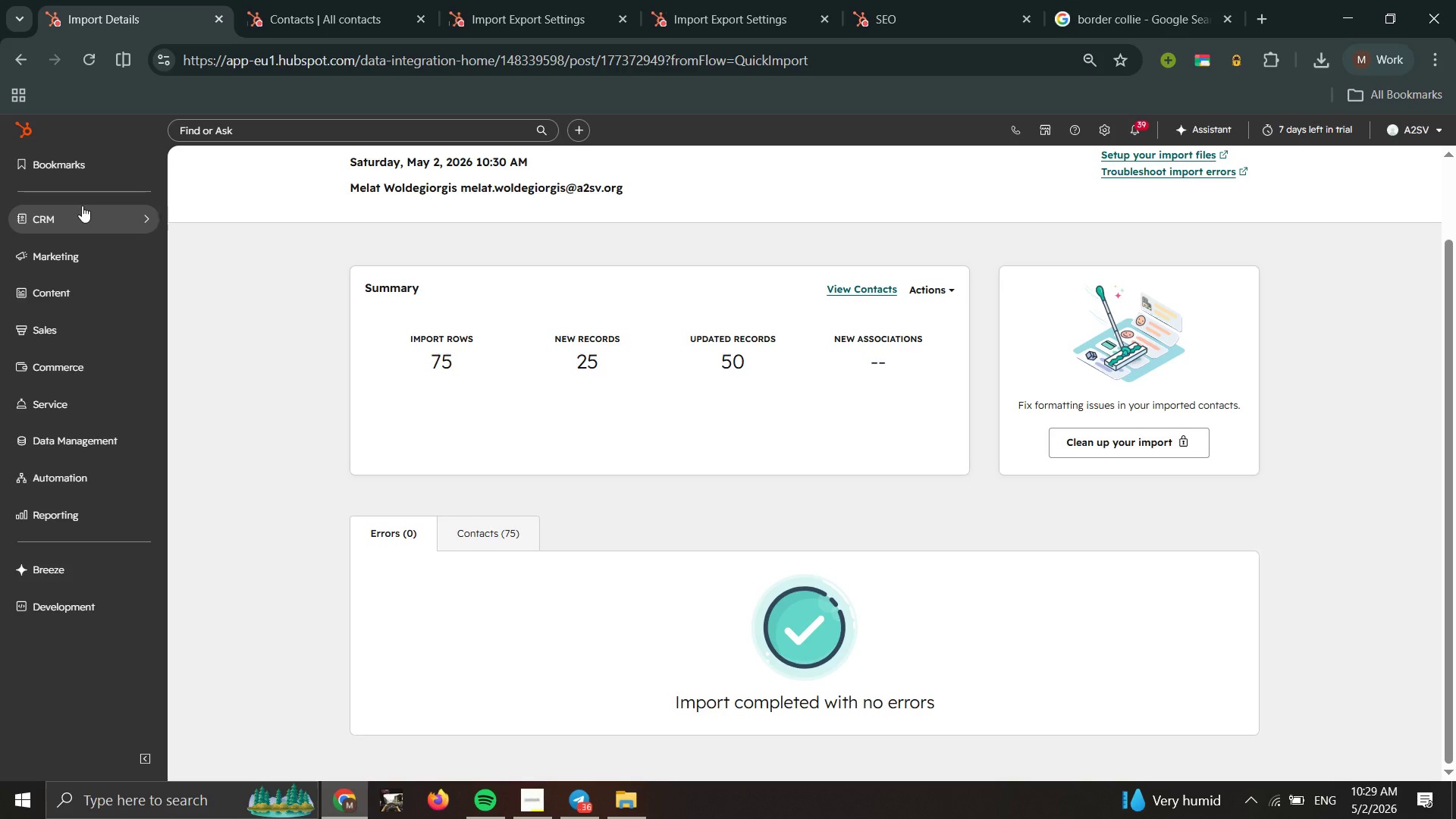 
wait(30.51)
 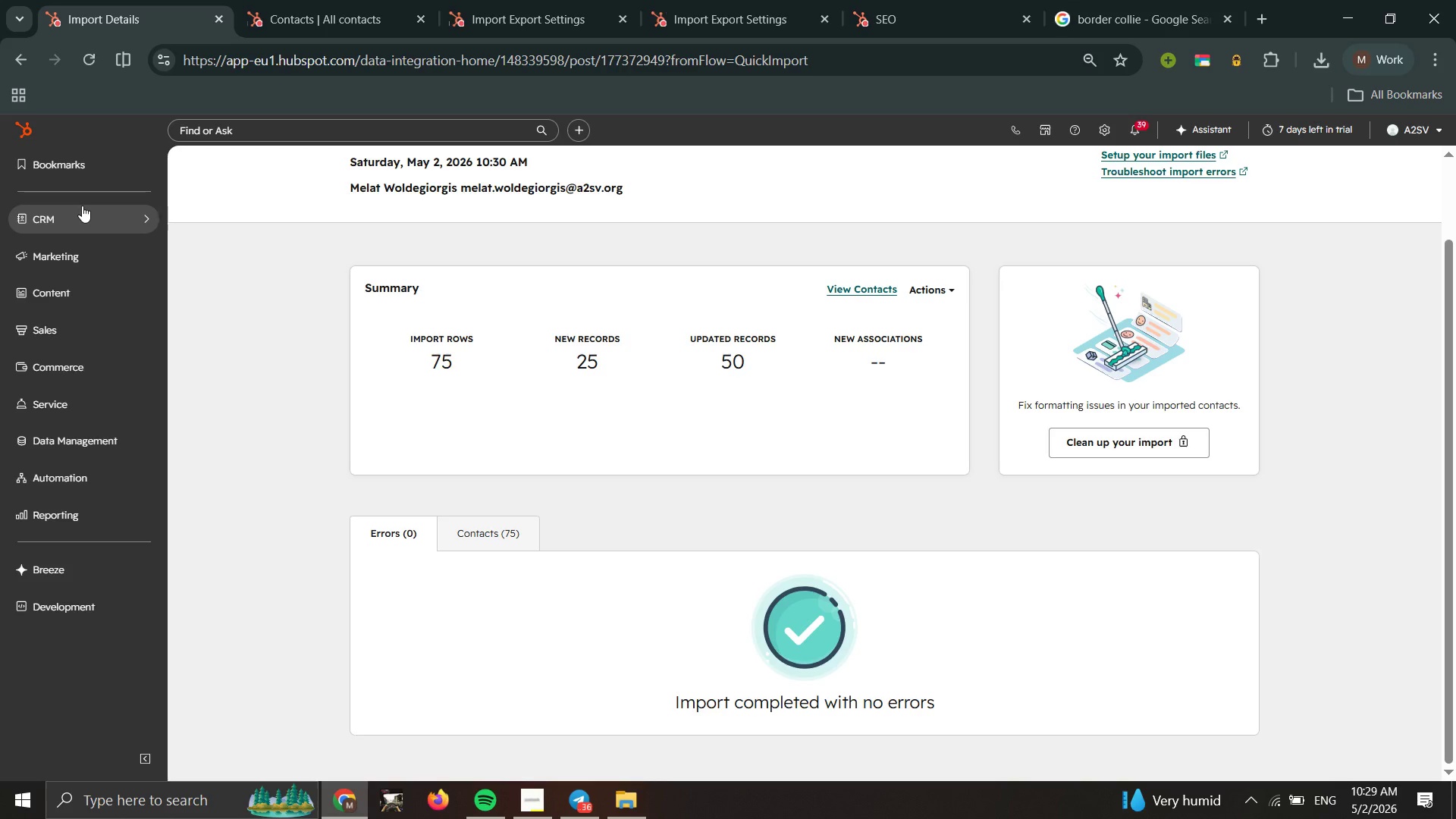 
left_click([874, 292])
 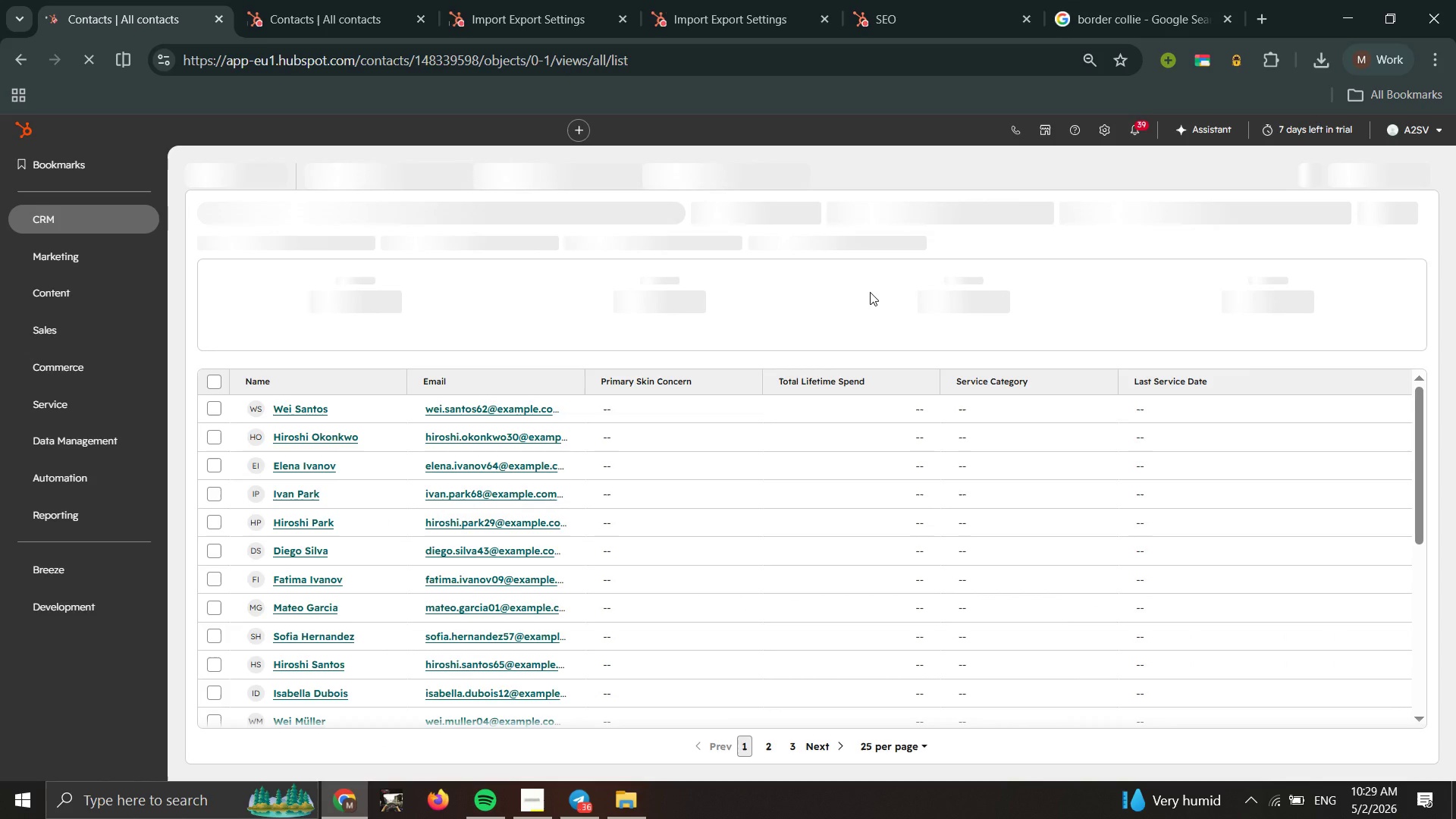 
wait(15.74)
 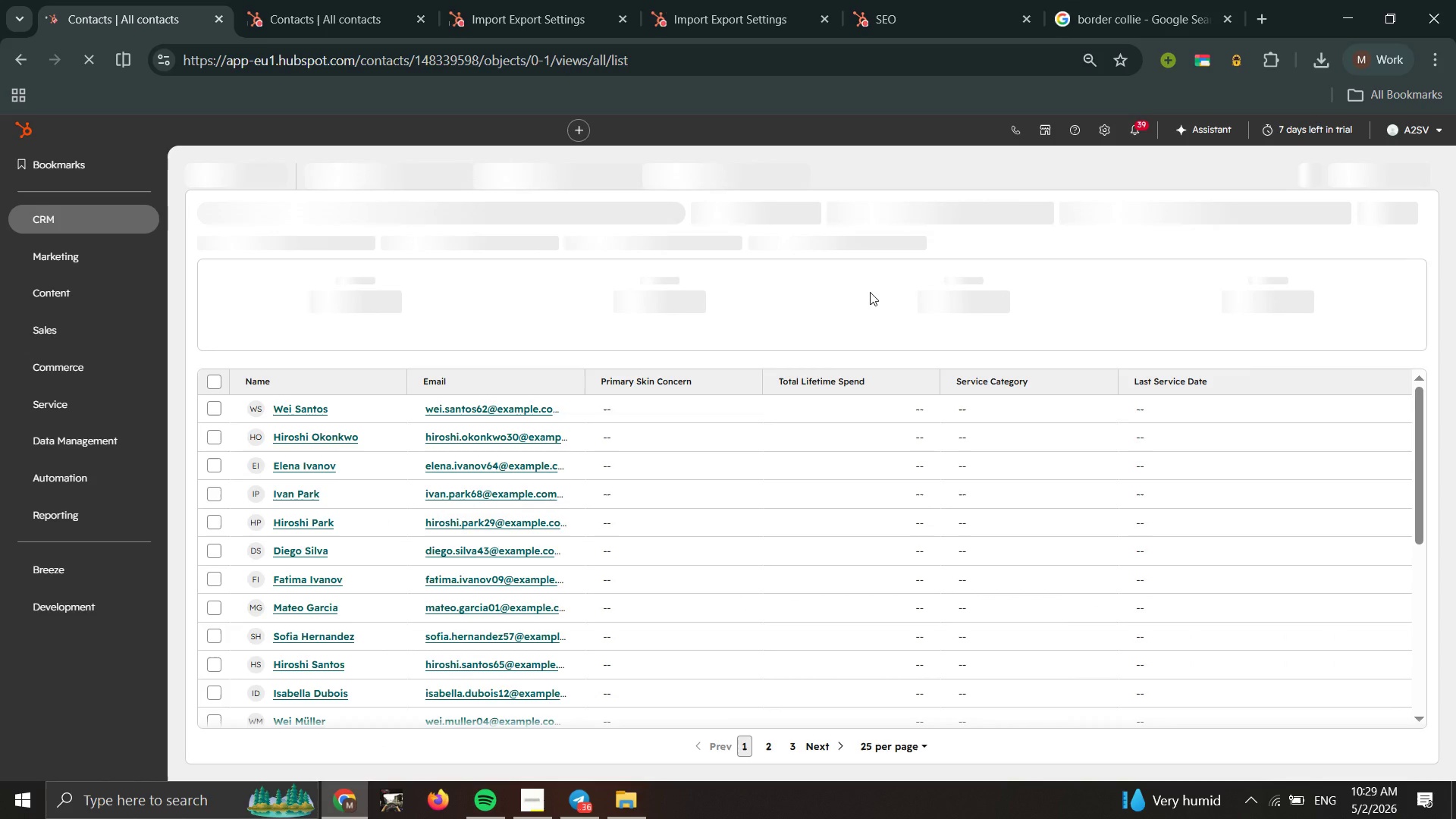 
left_click([463, 180])
 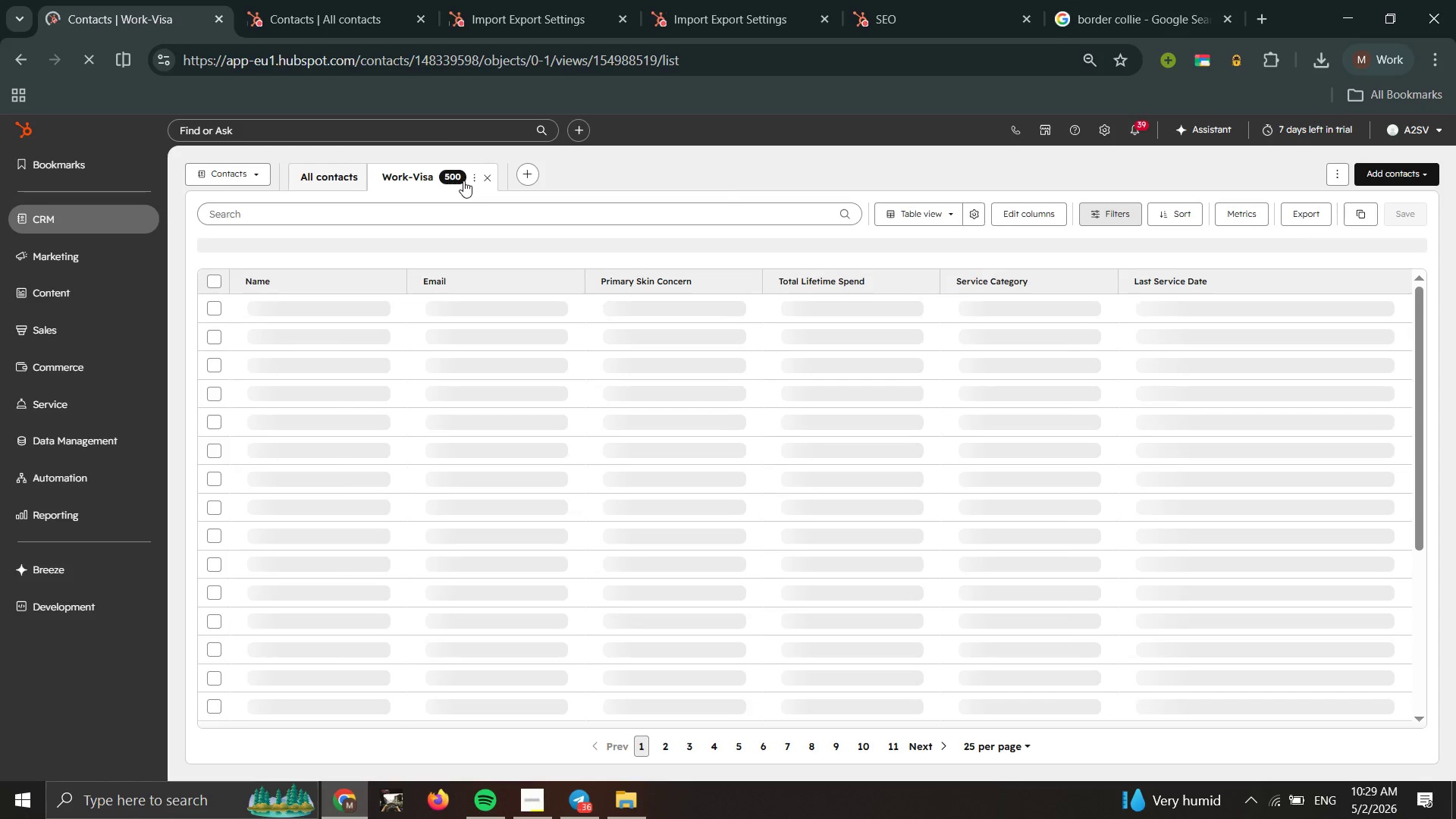 
wait(10.12)
 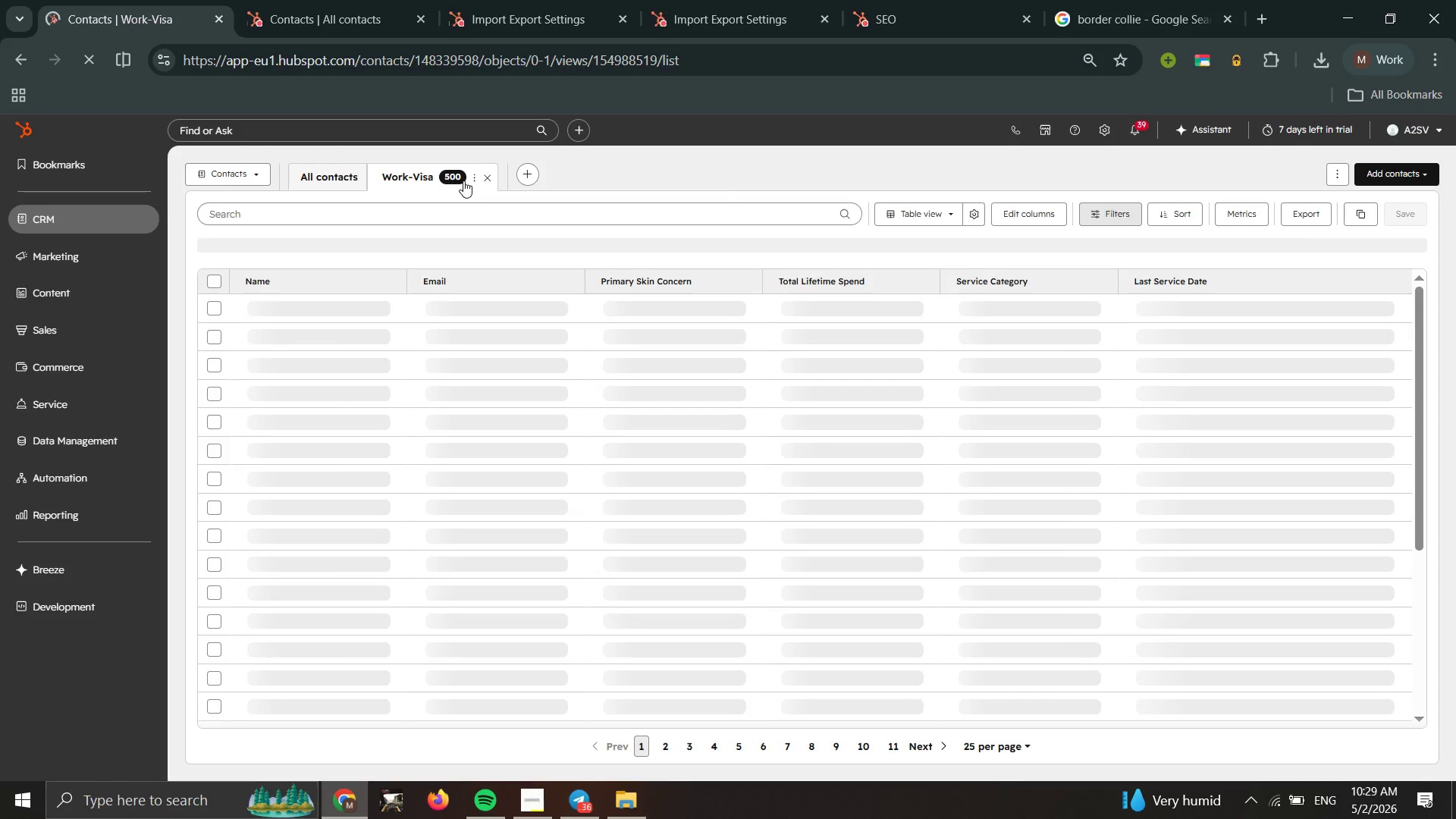 
mouse_move([729, 246])
 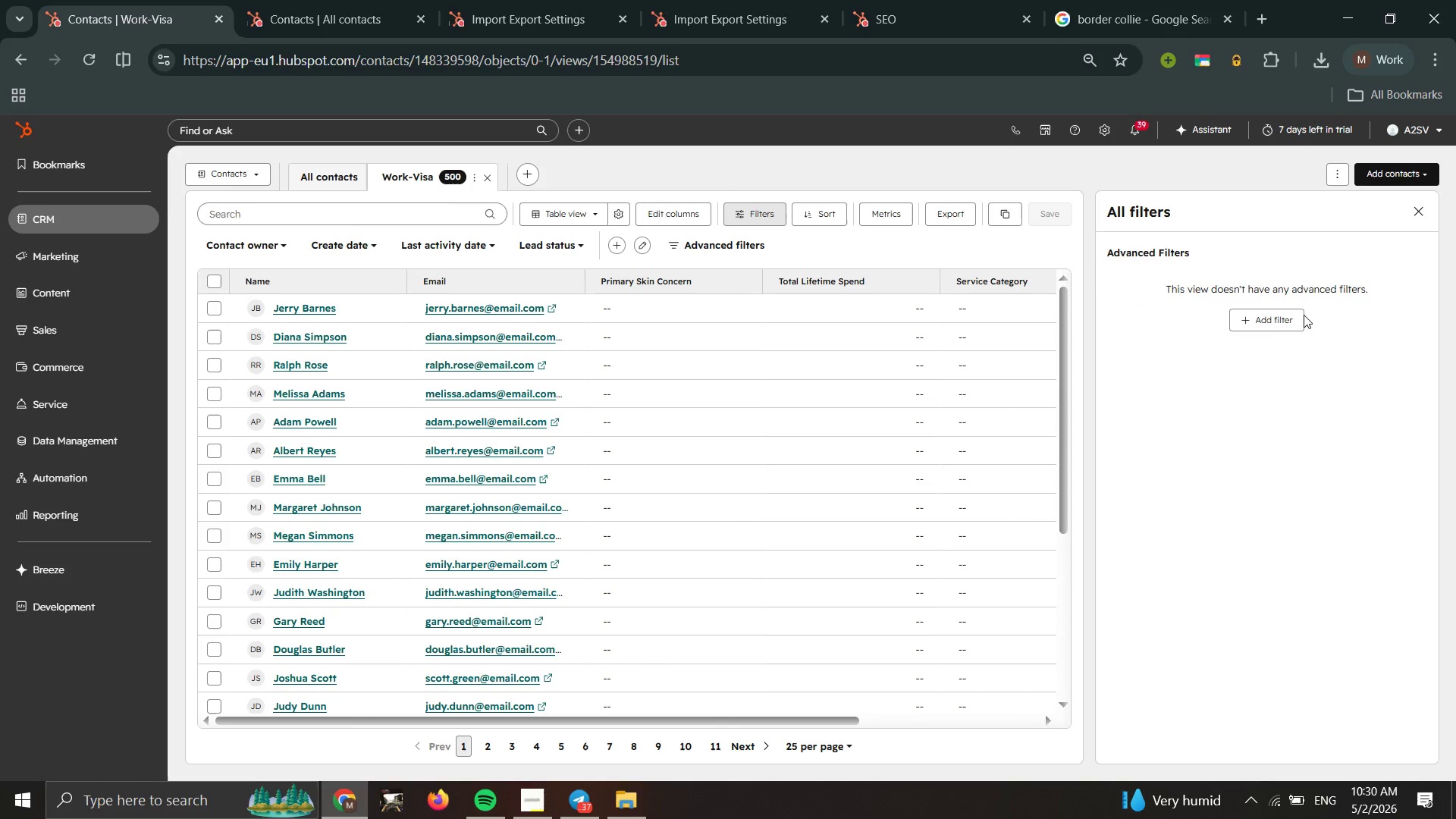 
mouse_move([1262, 322])
 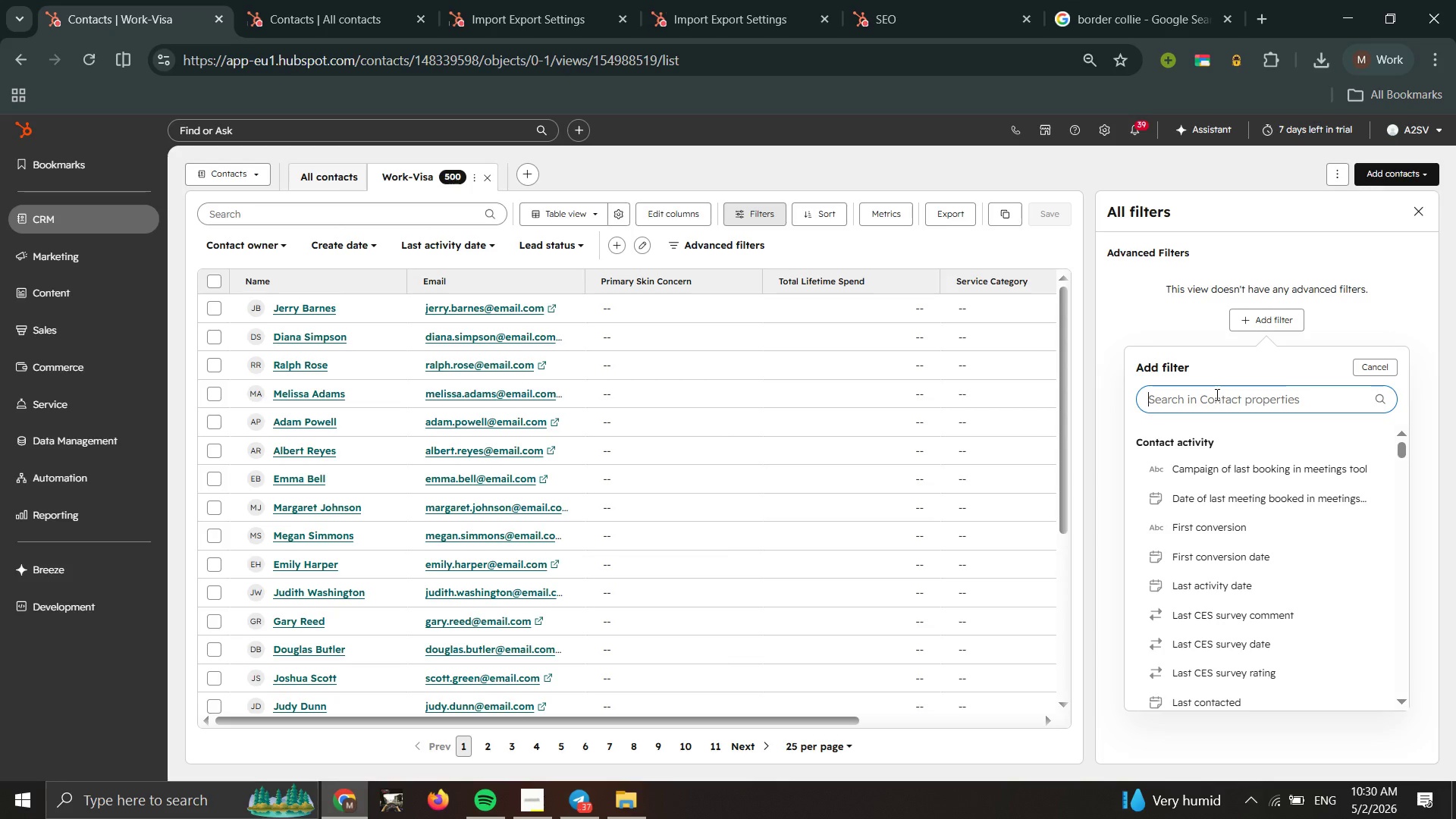 
left_click([1216, 394])
 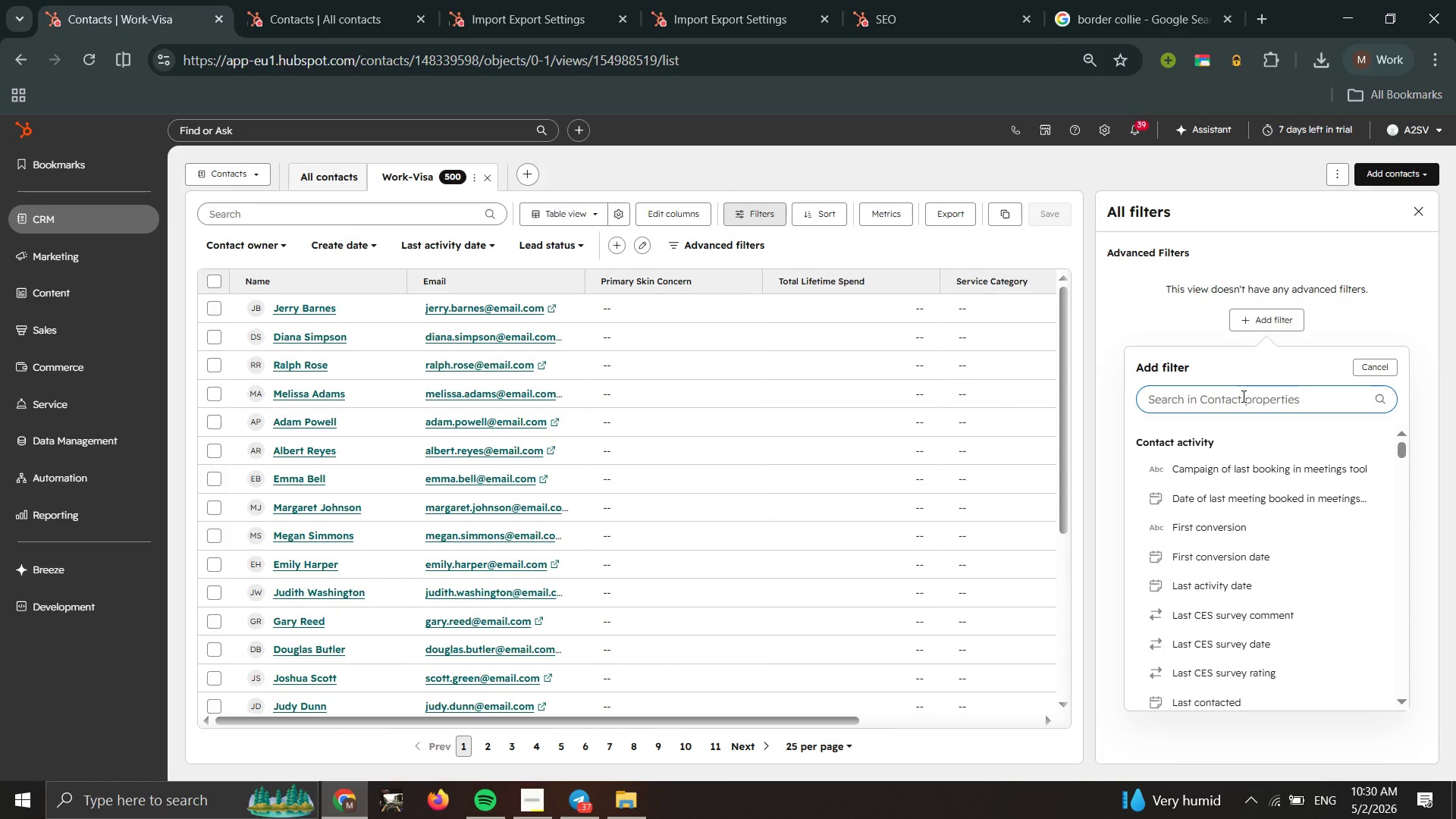 
type(legal)
 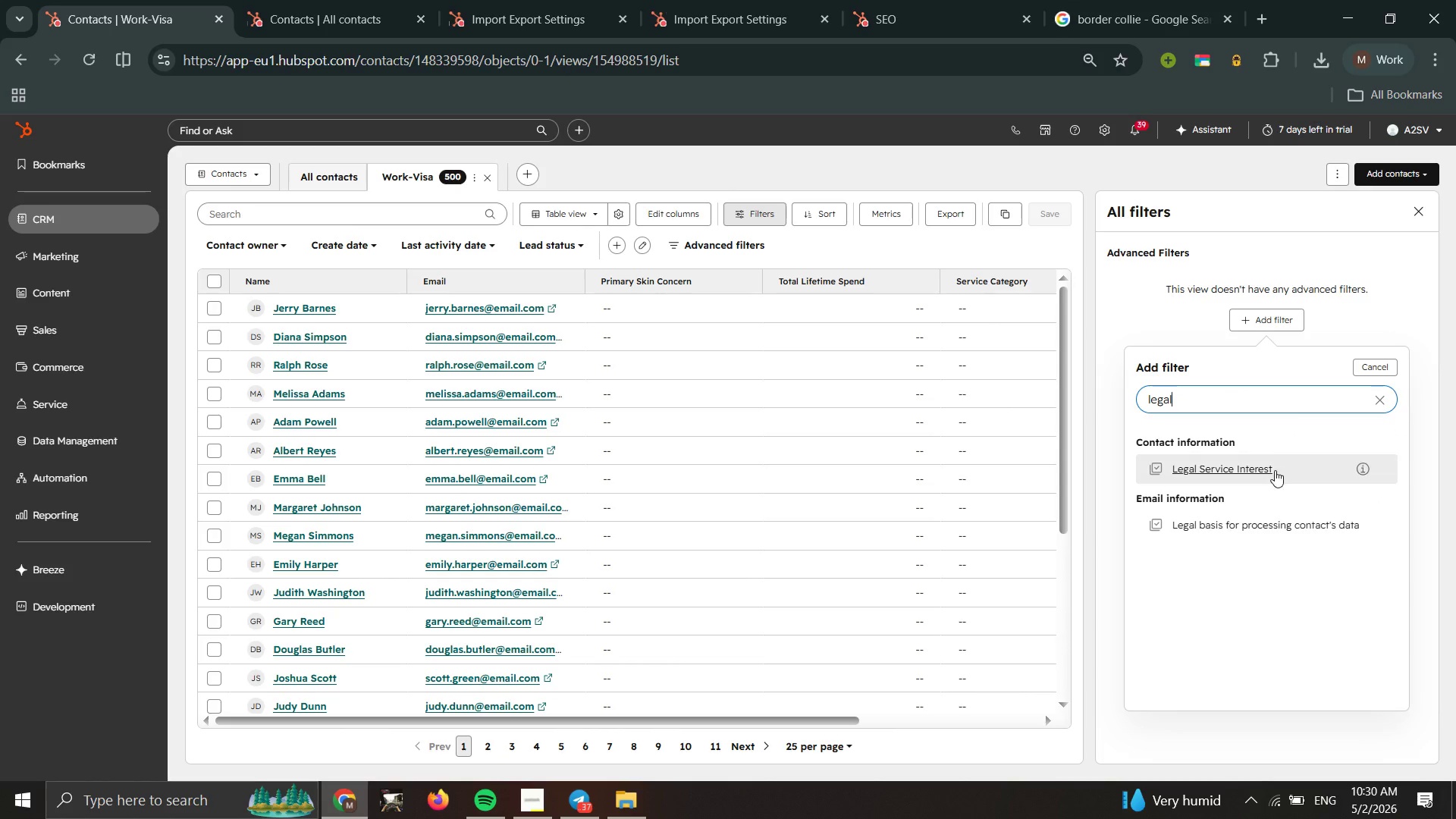 
left_click([1275, 470])
 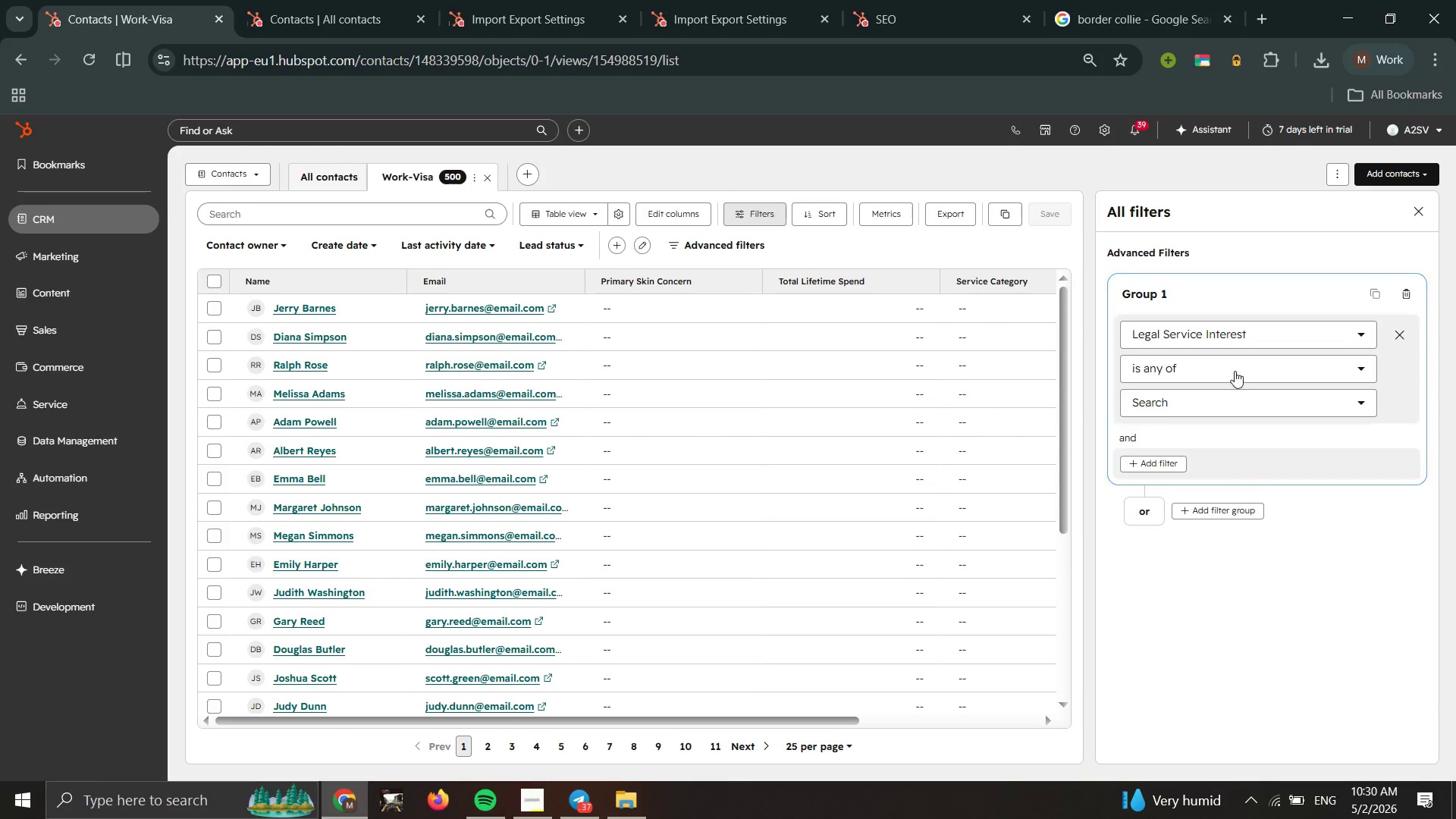 
double_click([1235, 371])
 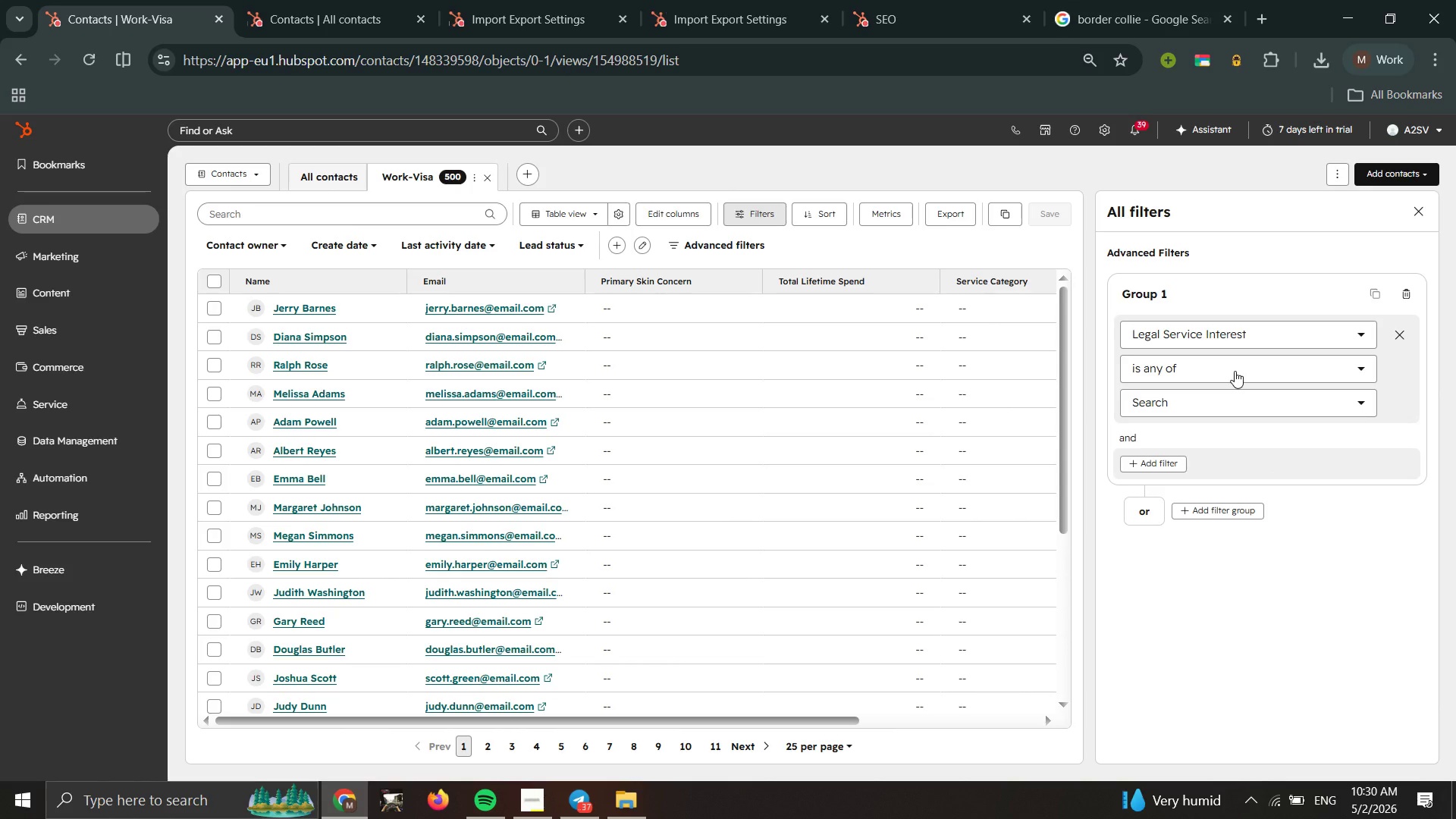 
left_click([1235, 371])
 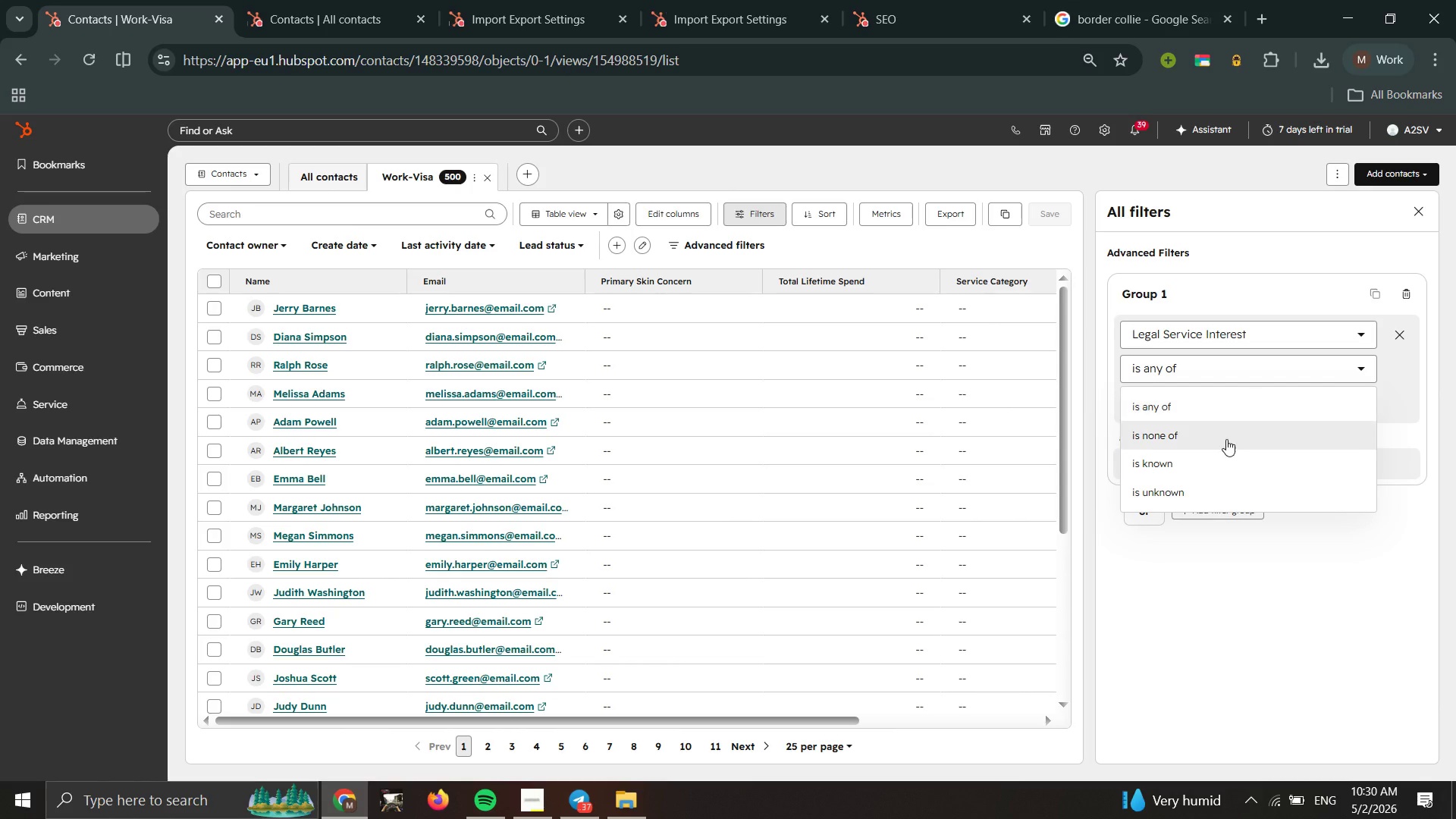 
scroll: coordinate [1224, 447], scroll_direction: down, amount: 3.0
 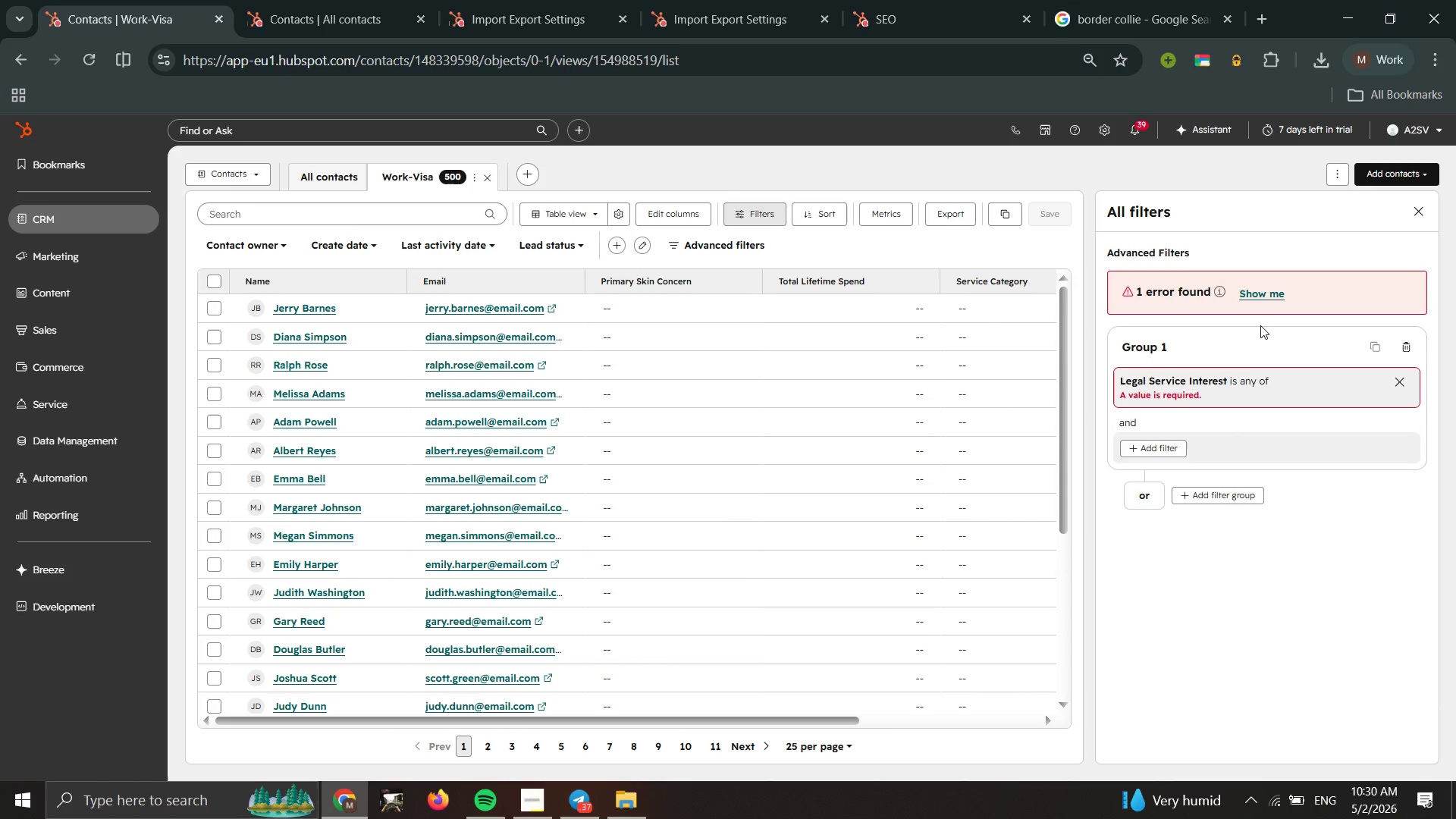 
left_click([1241, 375])
 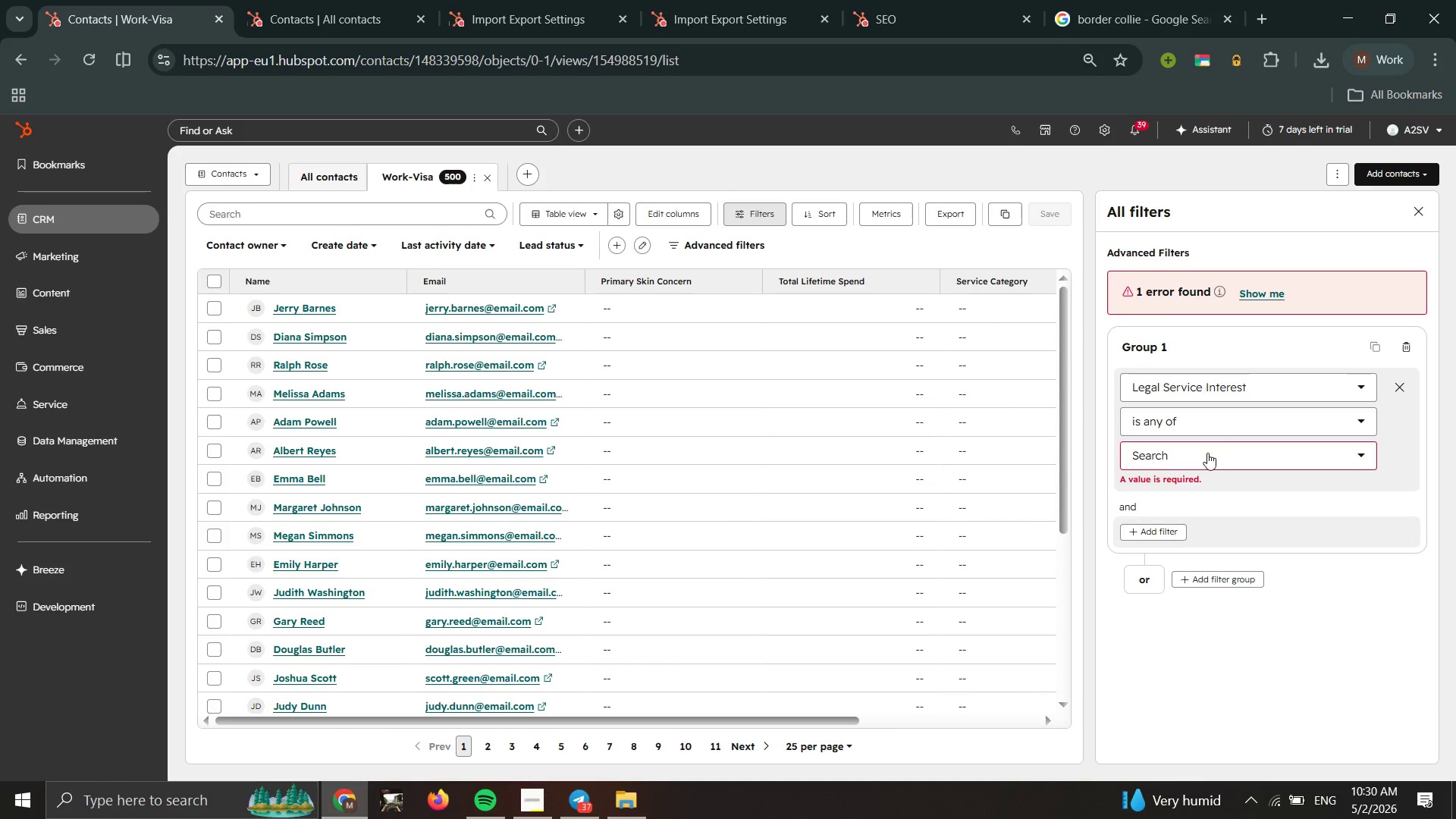 
left_click([1207, 453])
 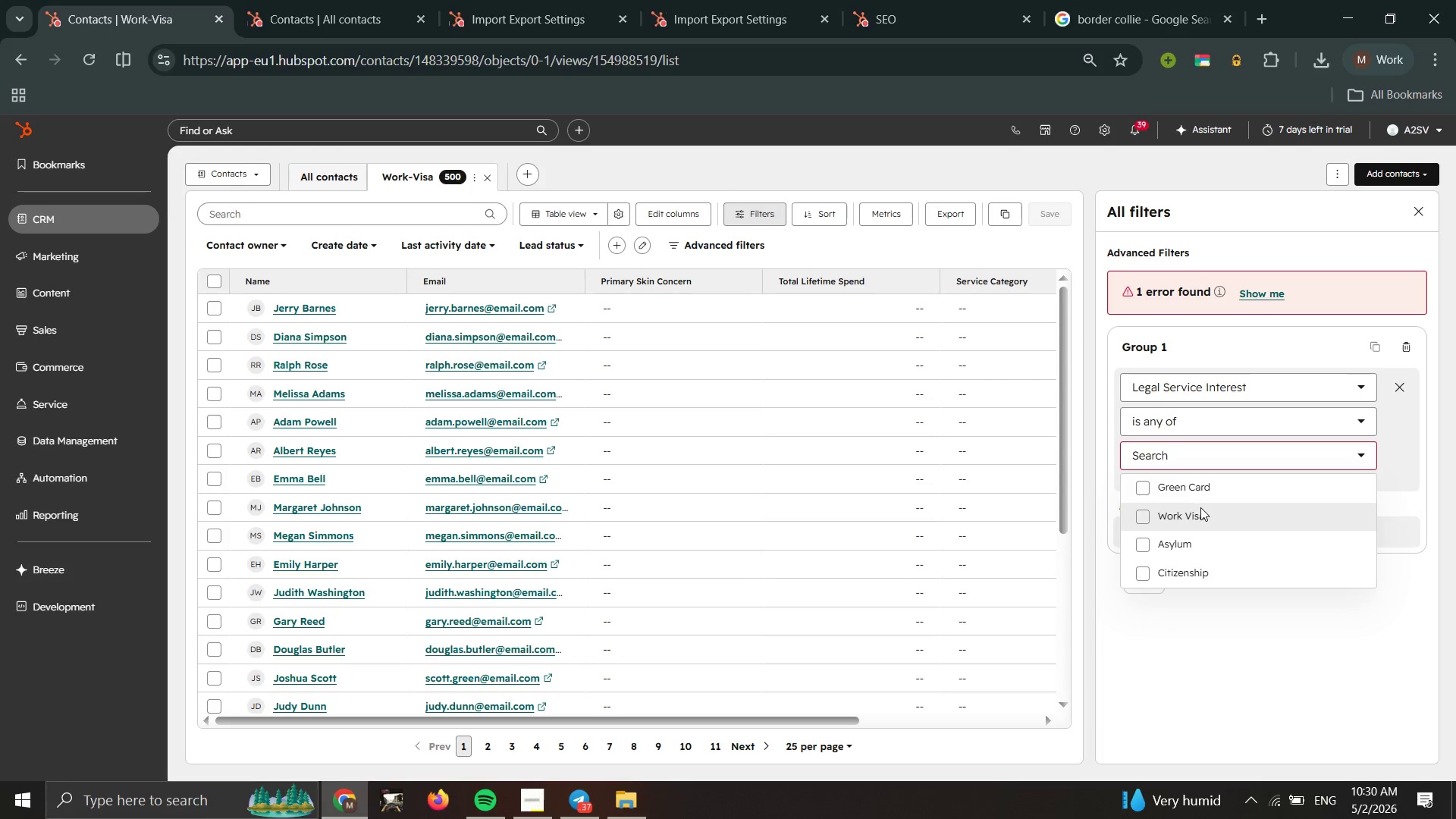 
left_click([1200, 507])
 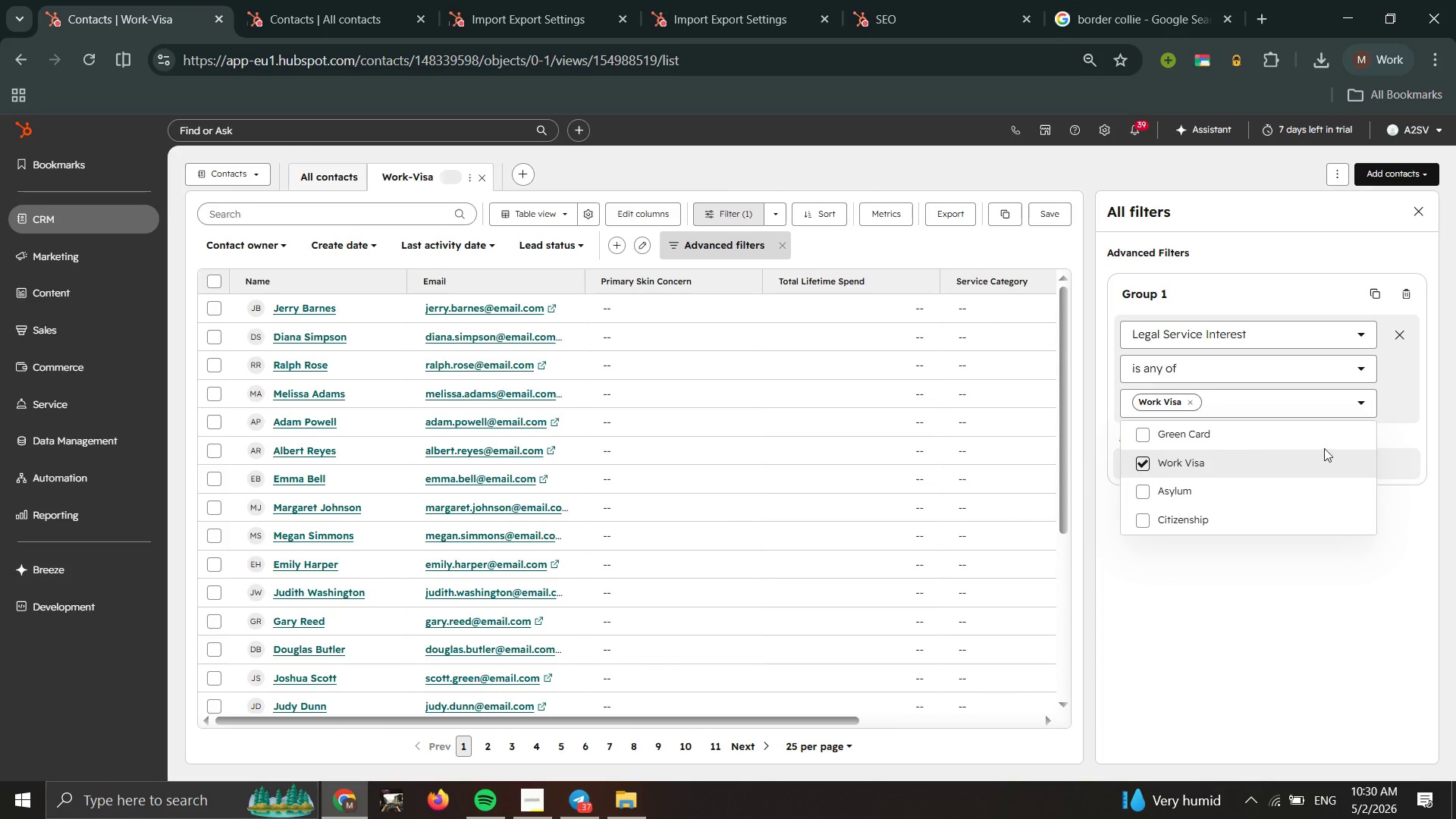 
left_click([1402, 420])
 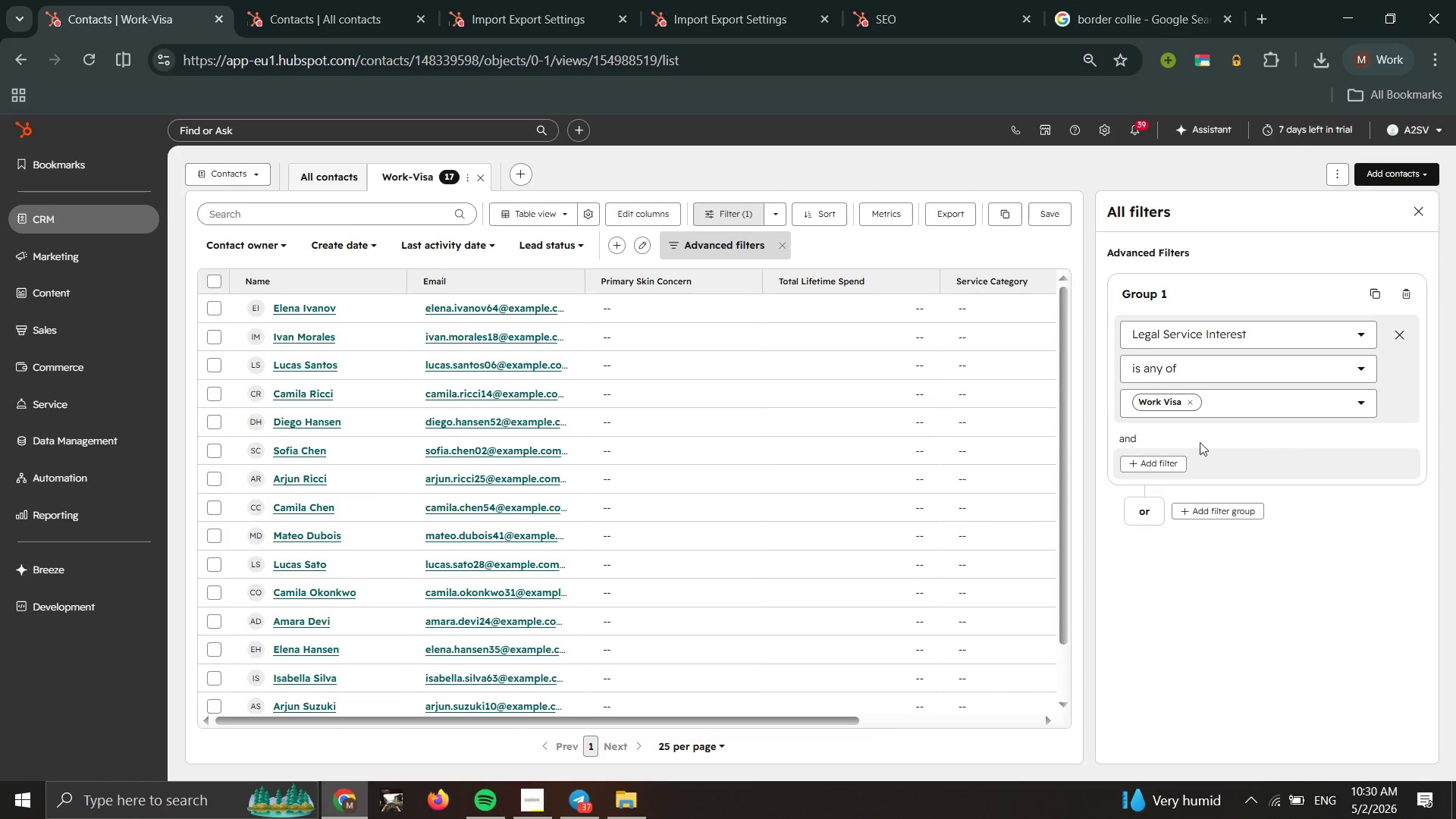 
left_click([1169, 463])
 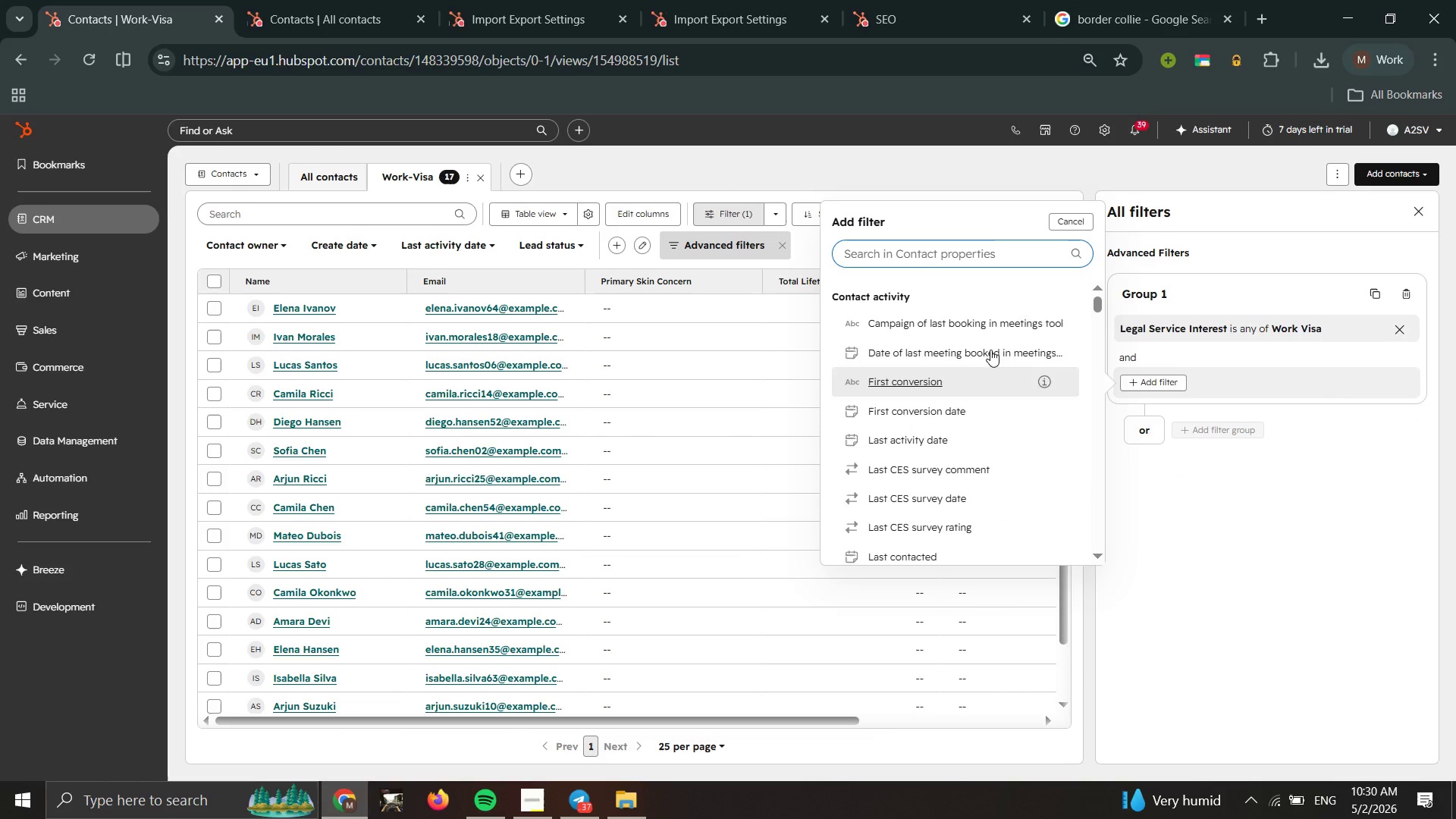 
left_click([960, 251])
 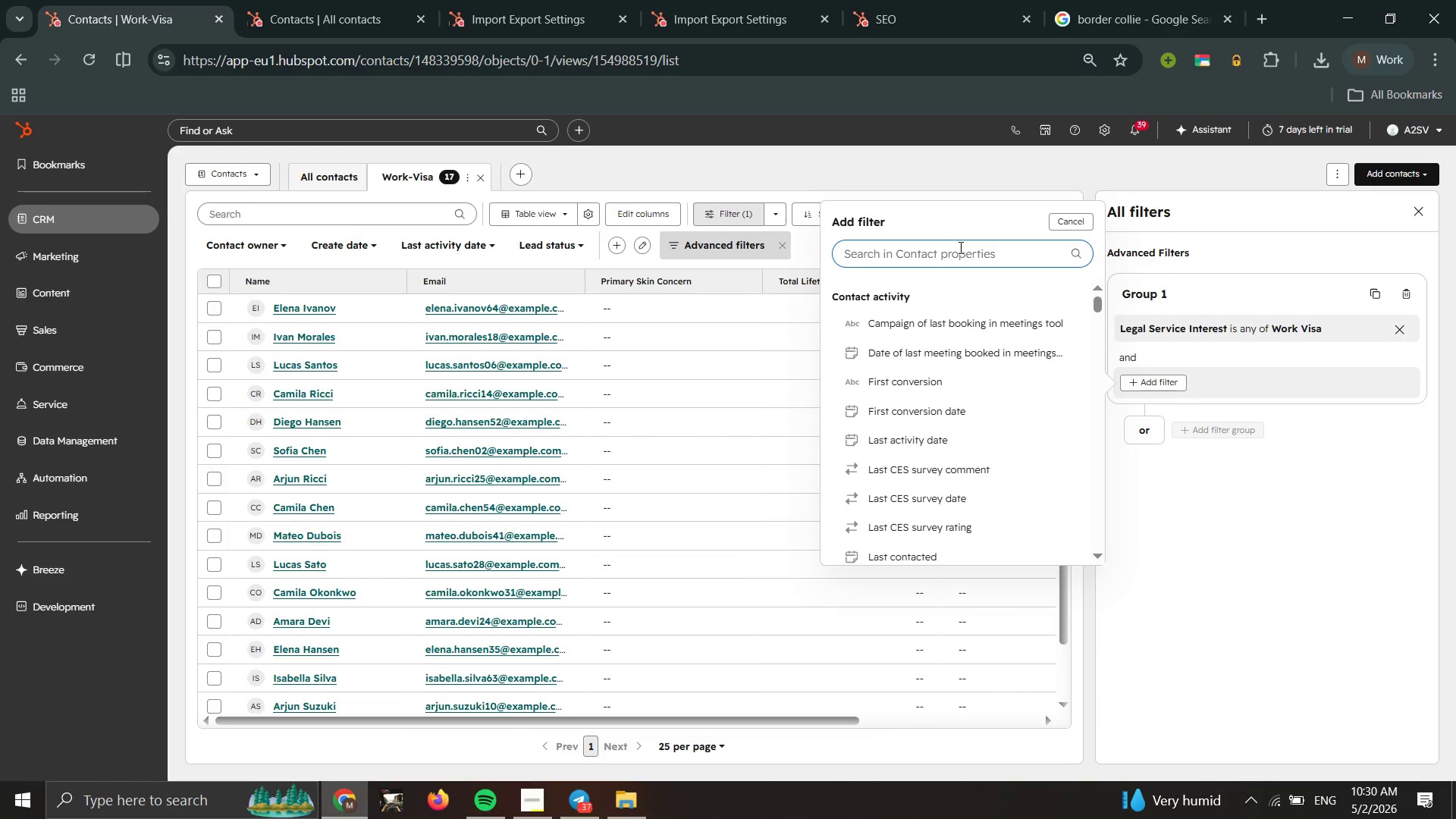 
type(new )
 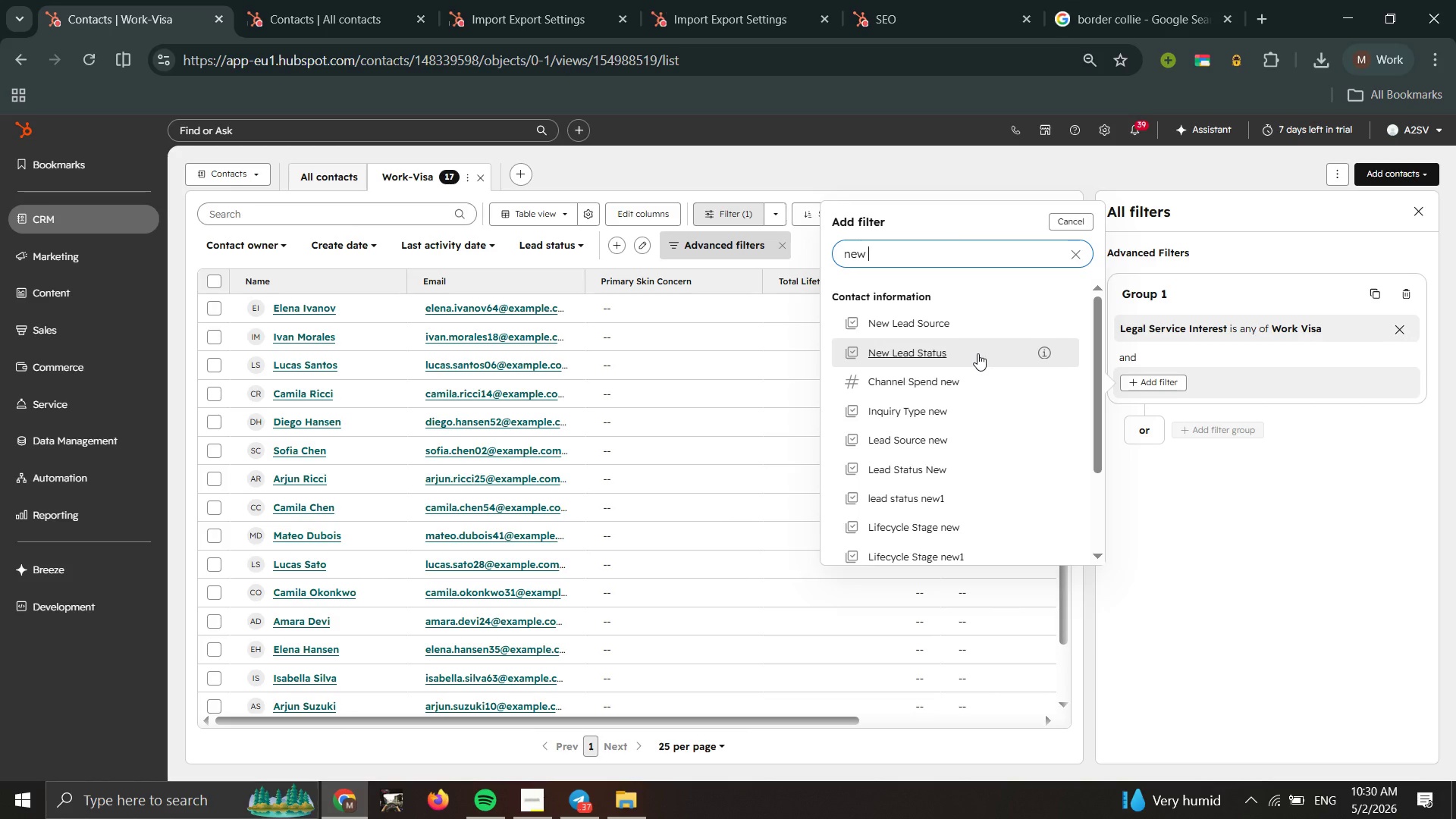 
left_click([977, 353])
 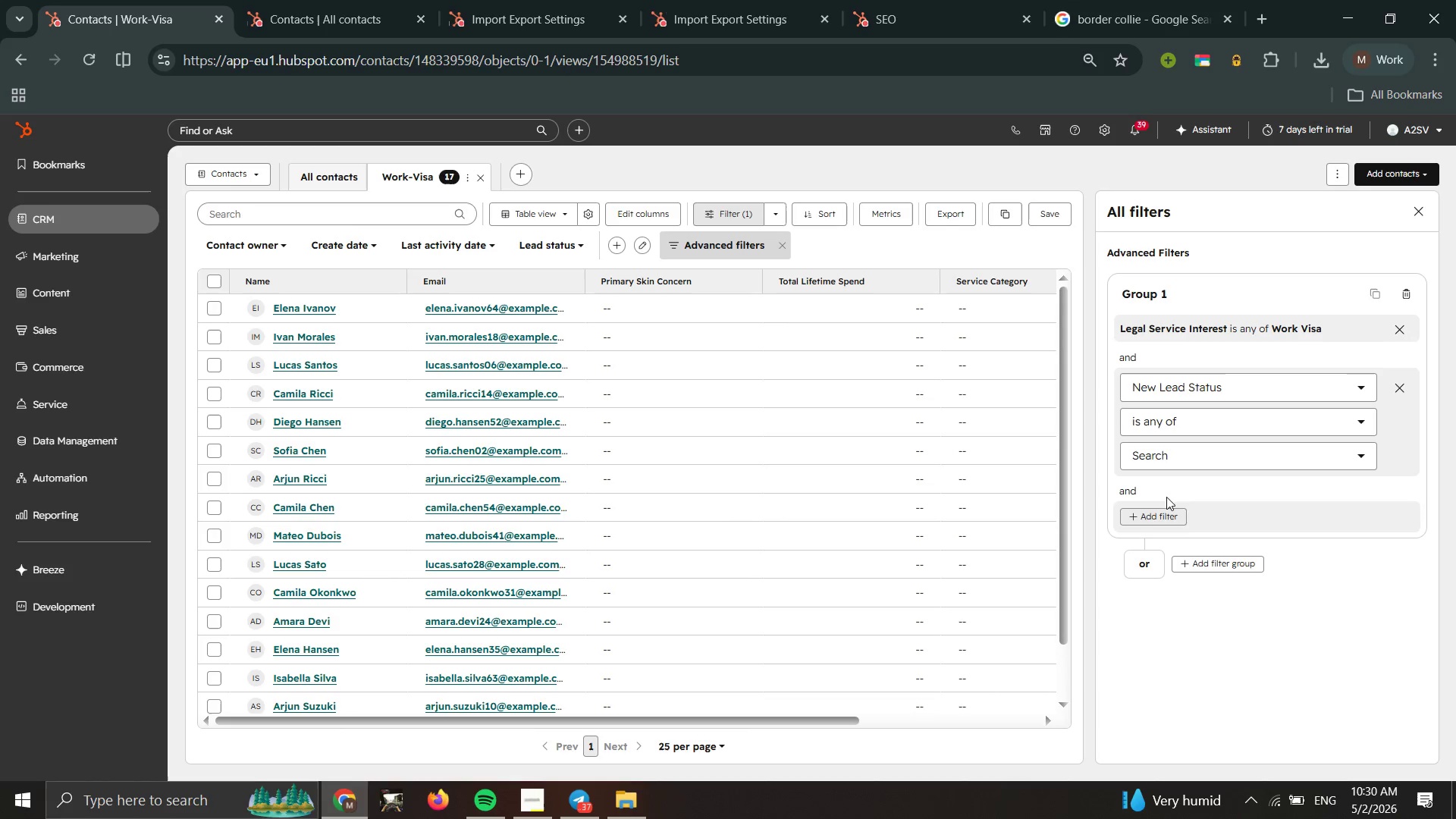 
left_click([1184, 458])
 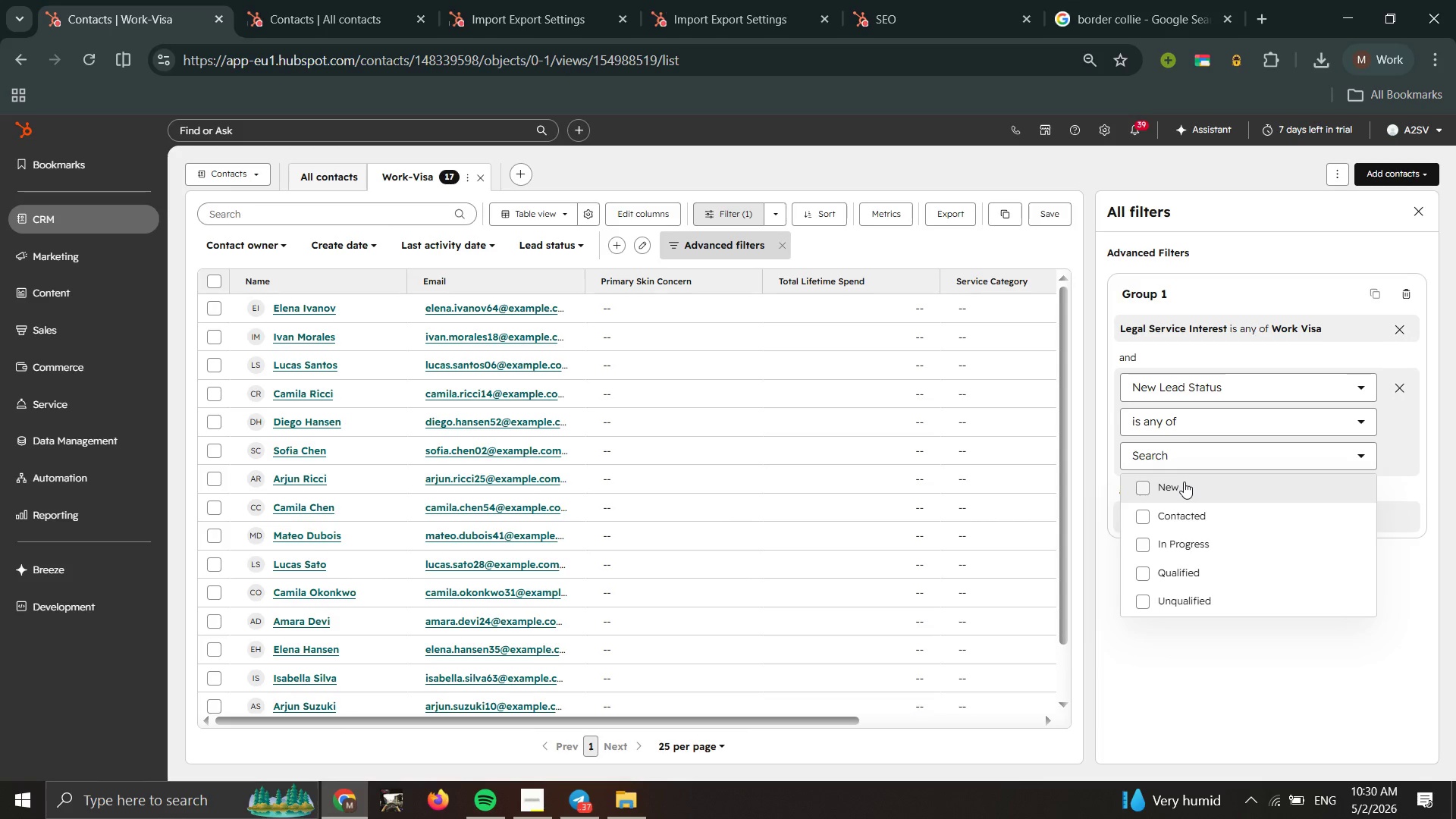 
left_click([1184, 484])
 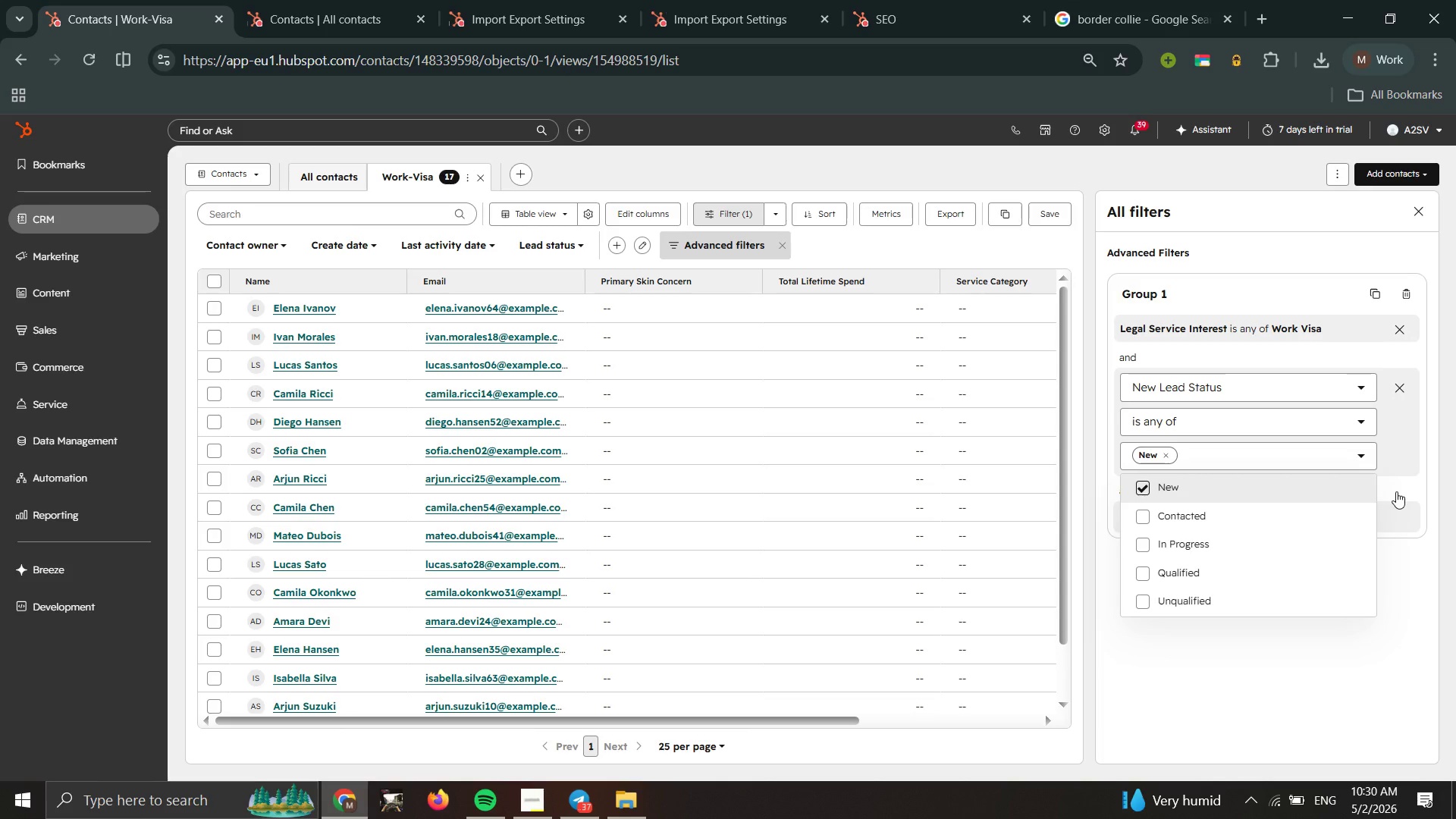 
left_click([1396, 491])
 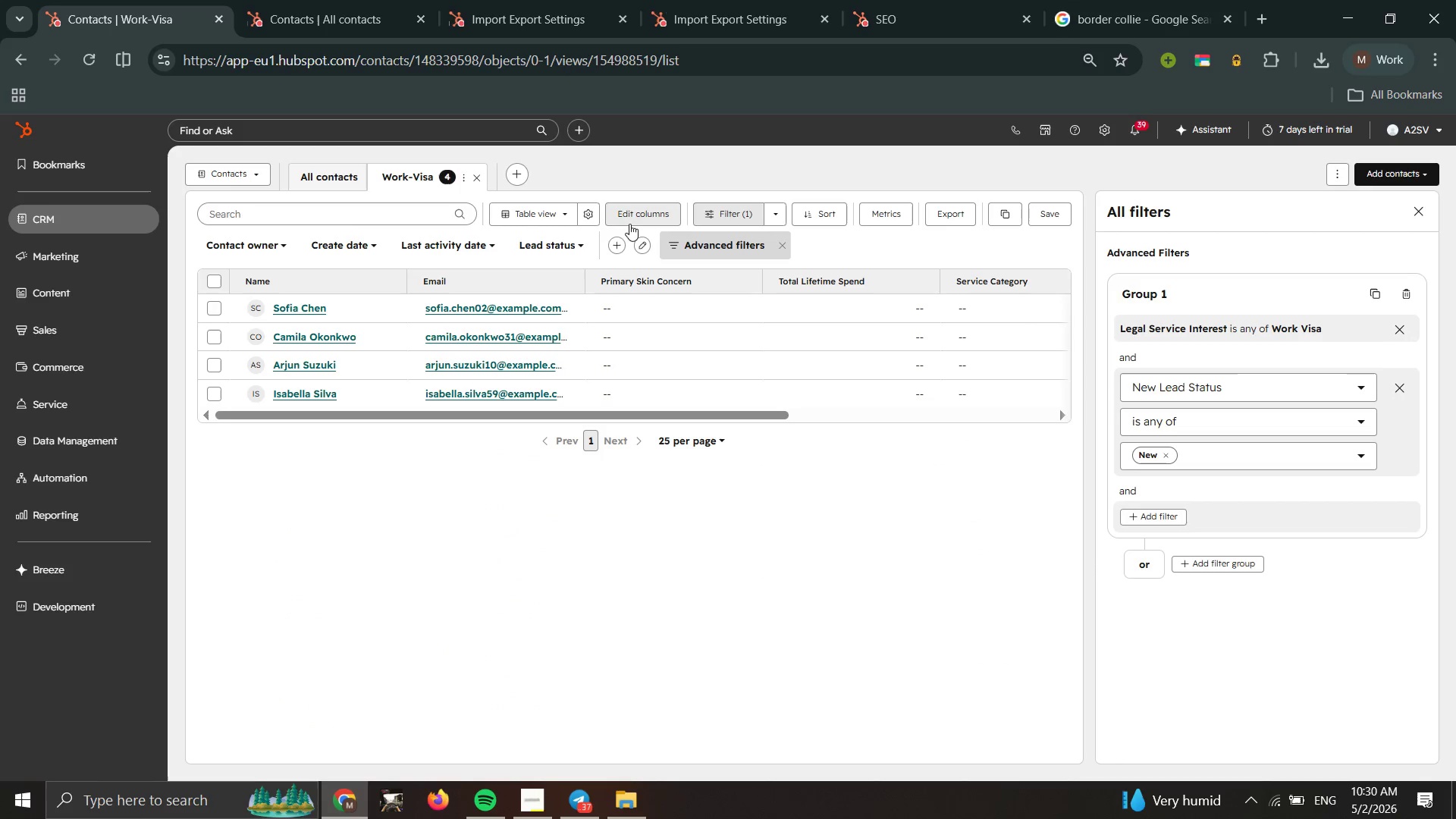 
left_click([1037, 217])
 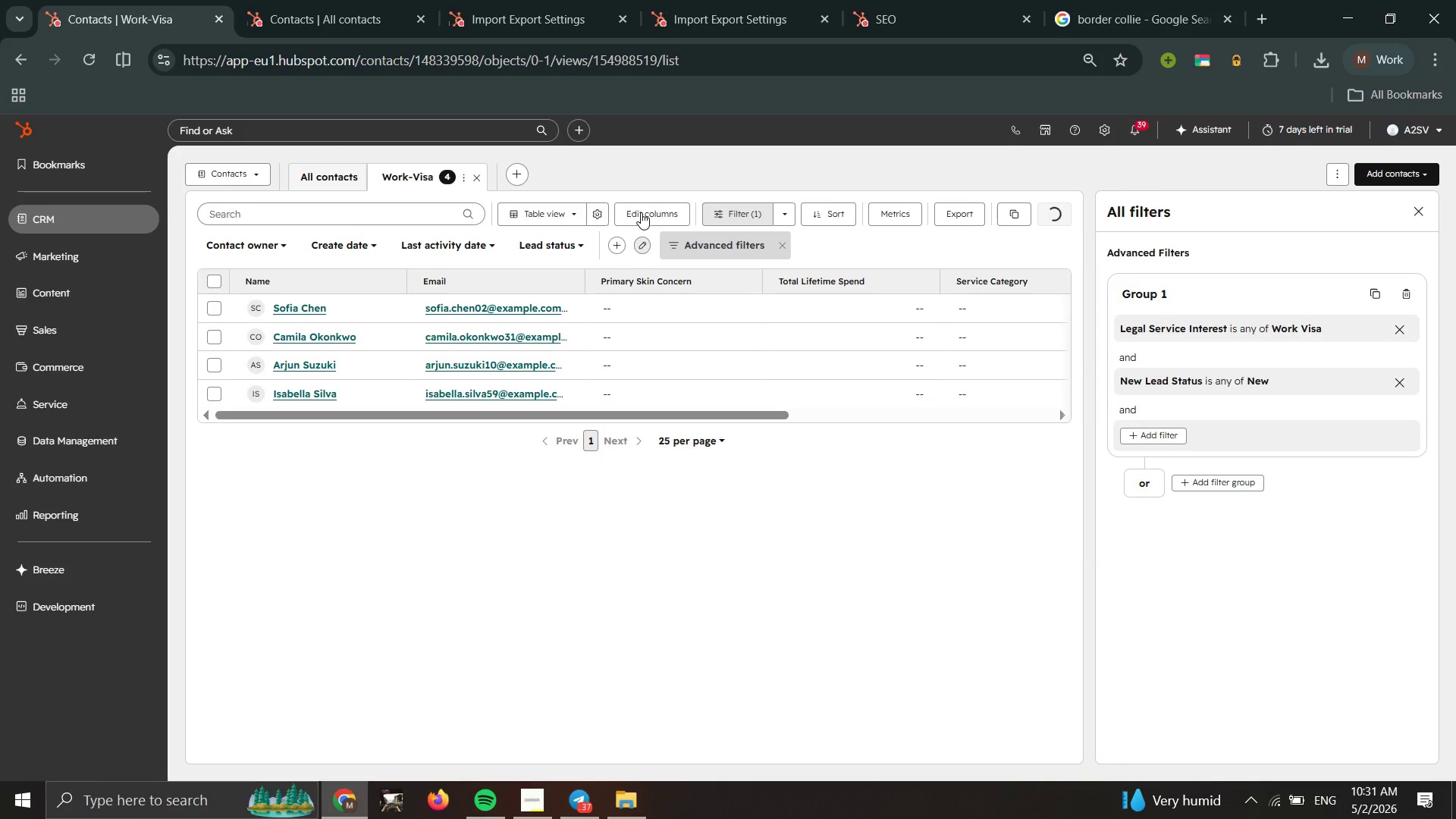 
left_click([641, 212])
 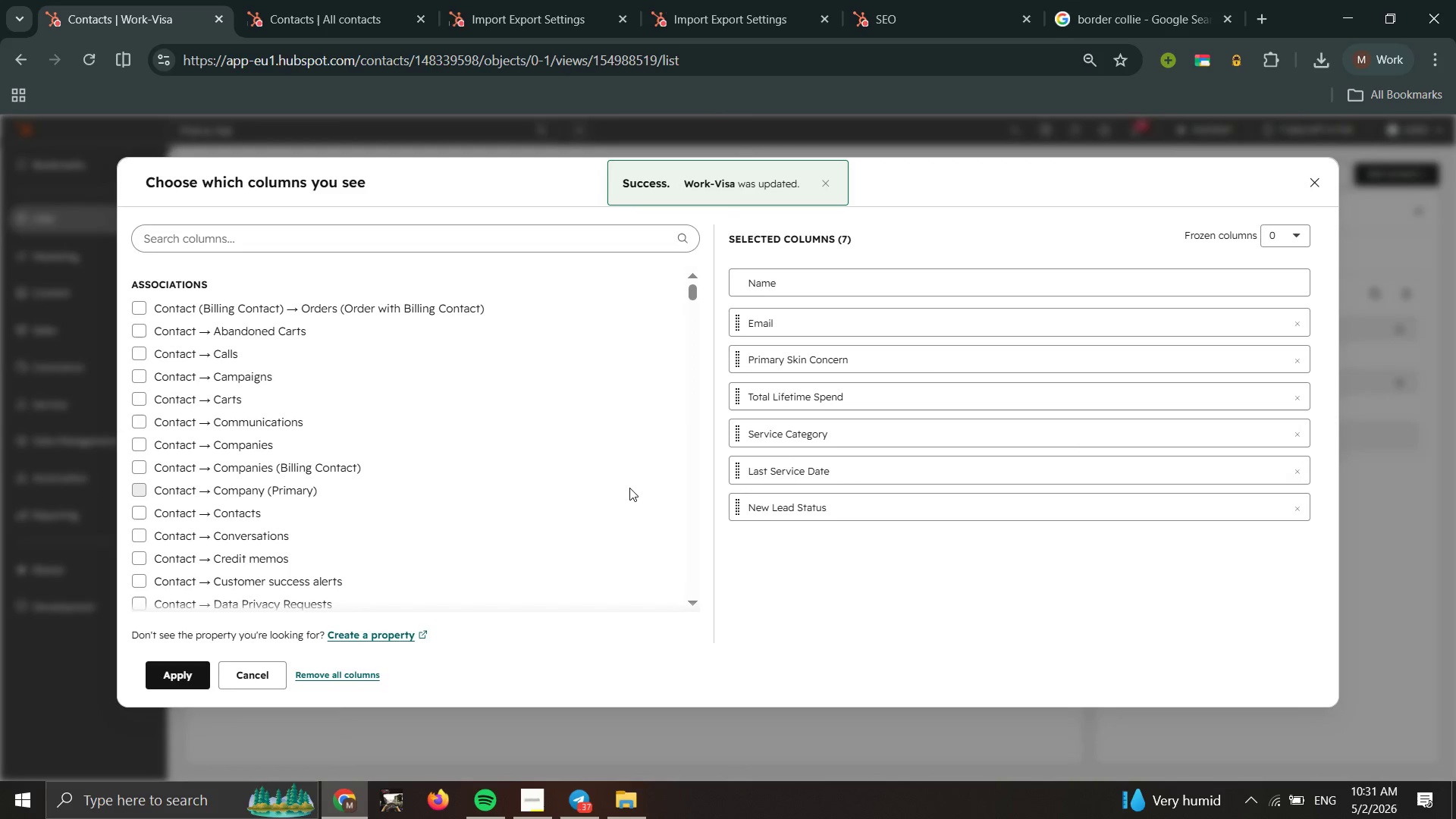 
mouse_move([1308, 365])
 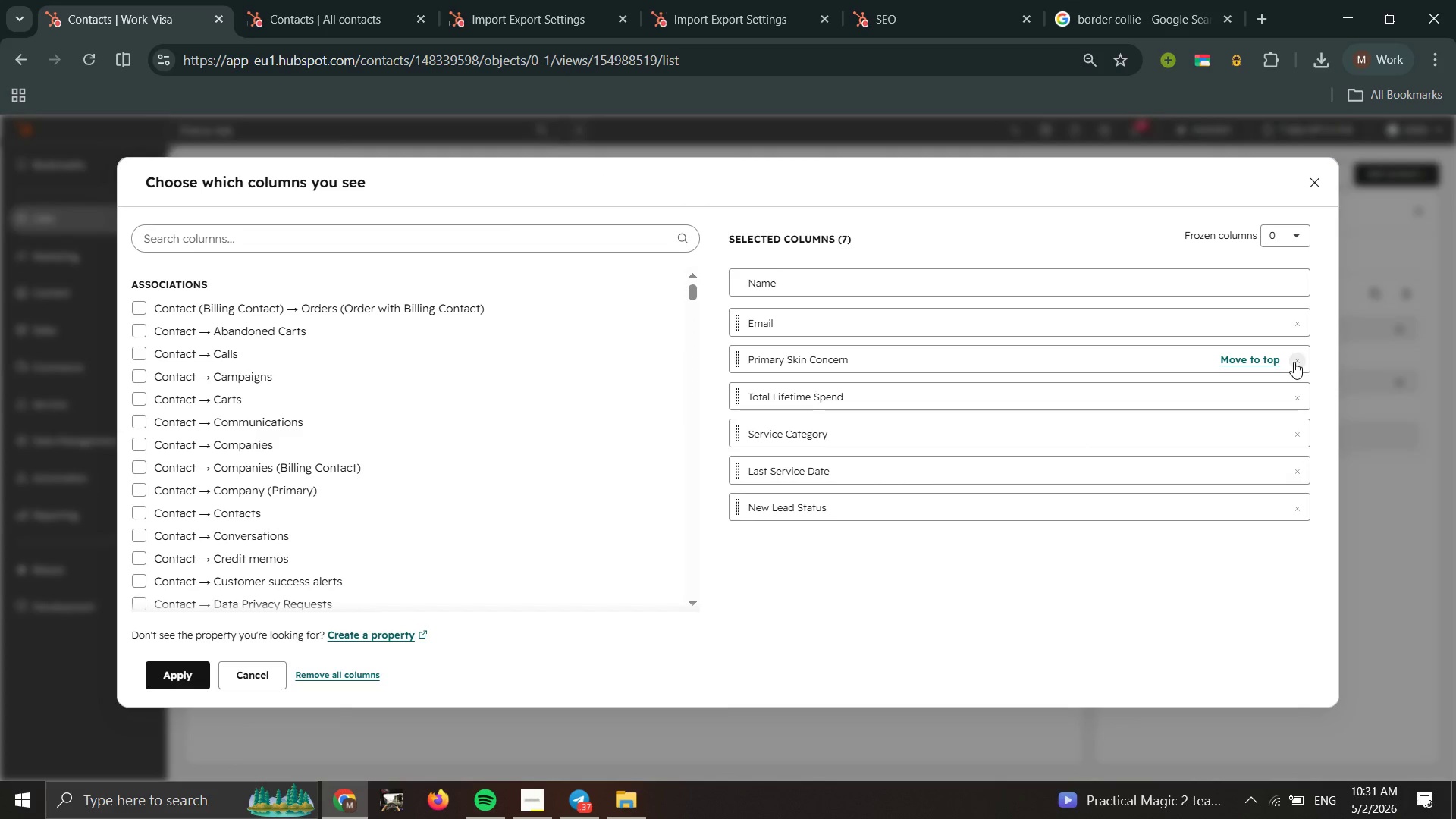 
left_click([1294, 362])
 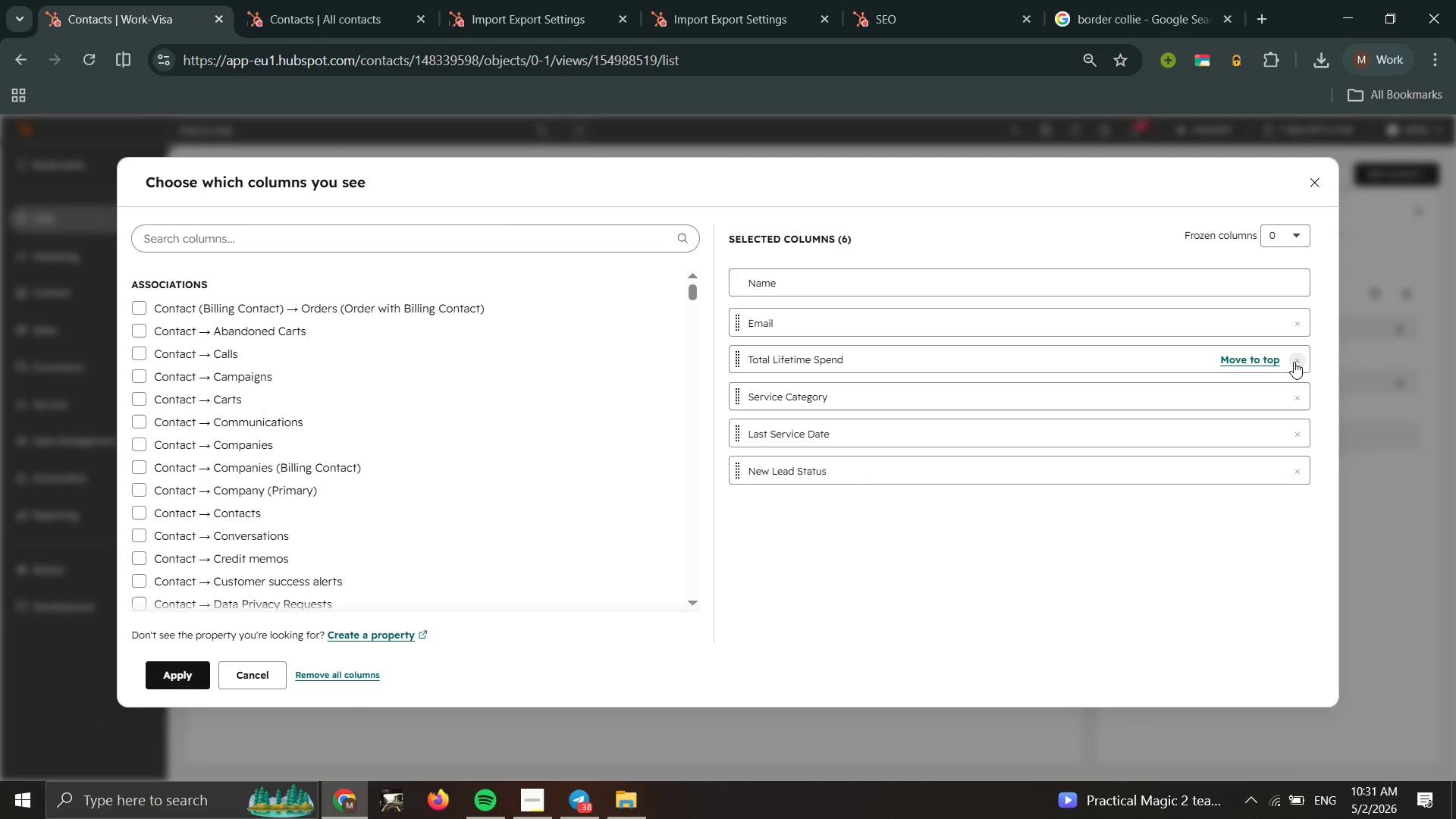 
left_click([1294, 362])
 